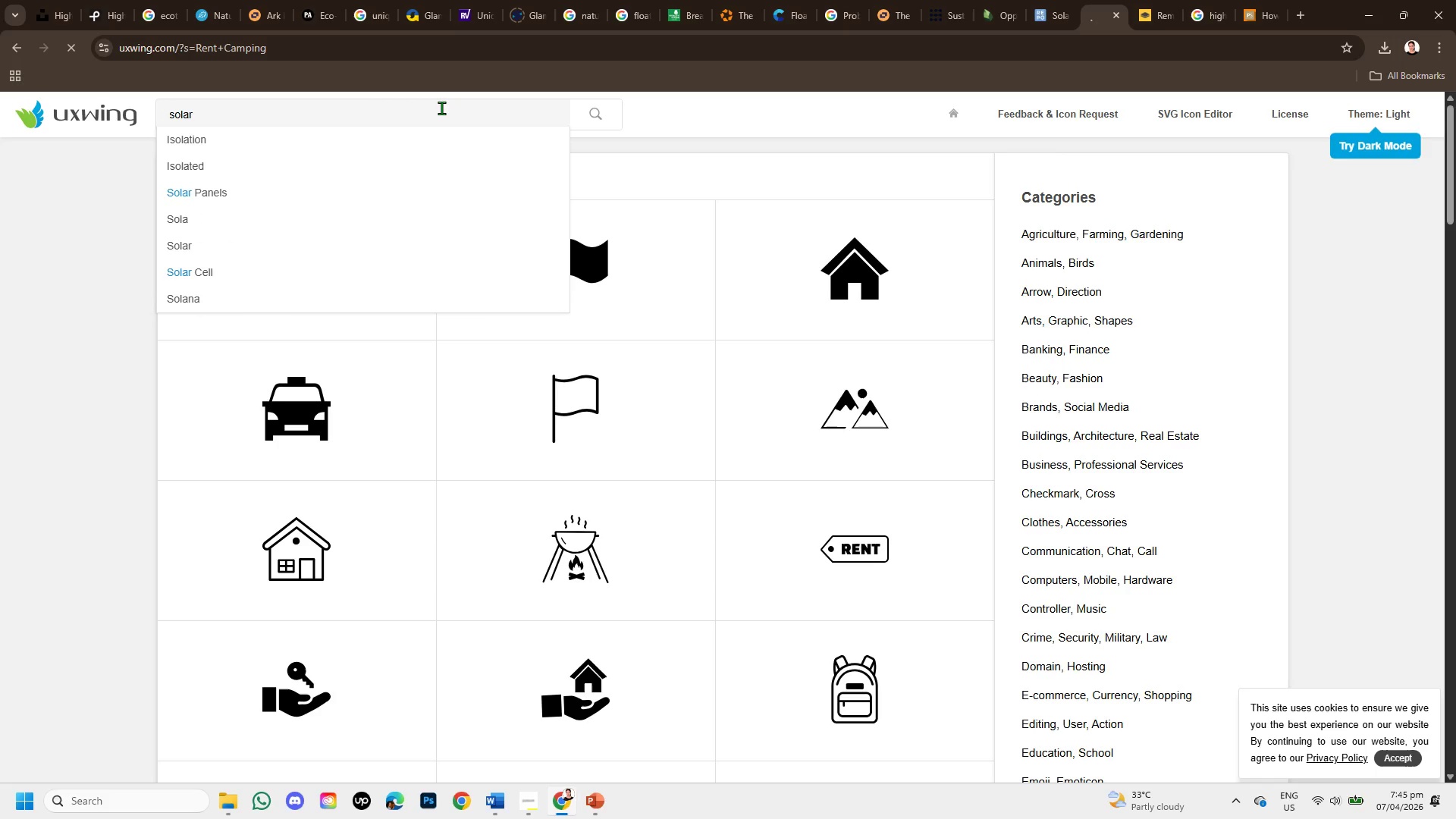 
left_click([1059, 5])
 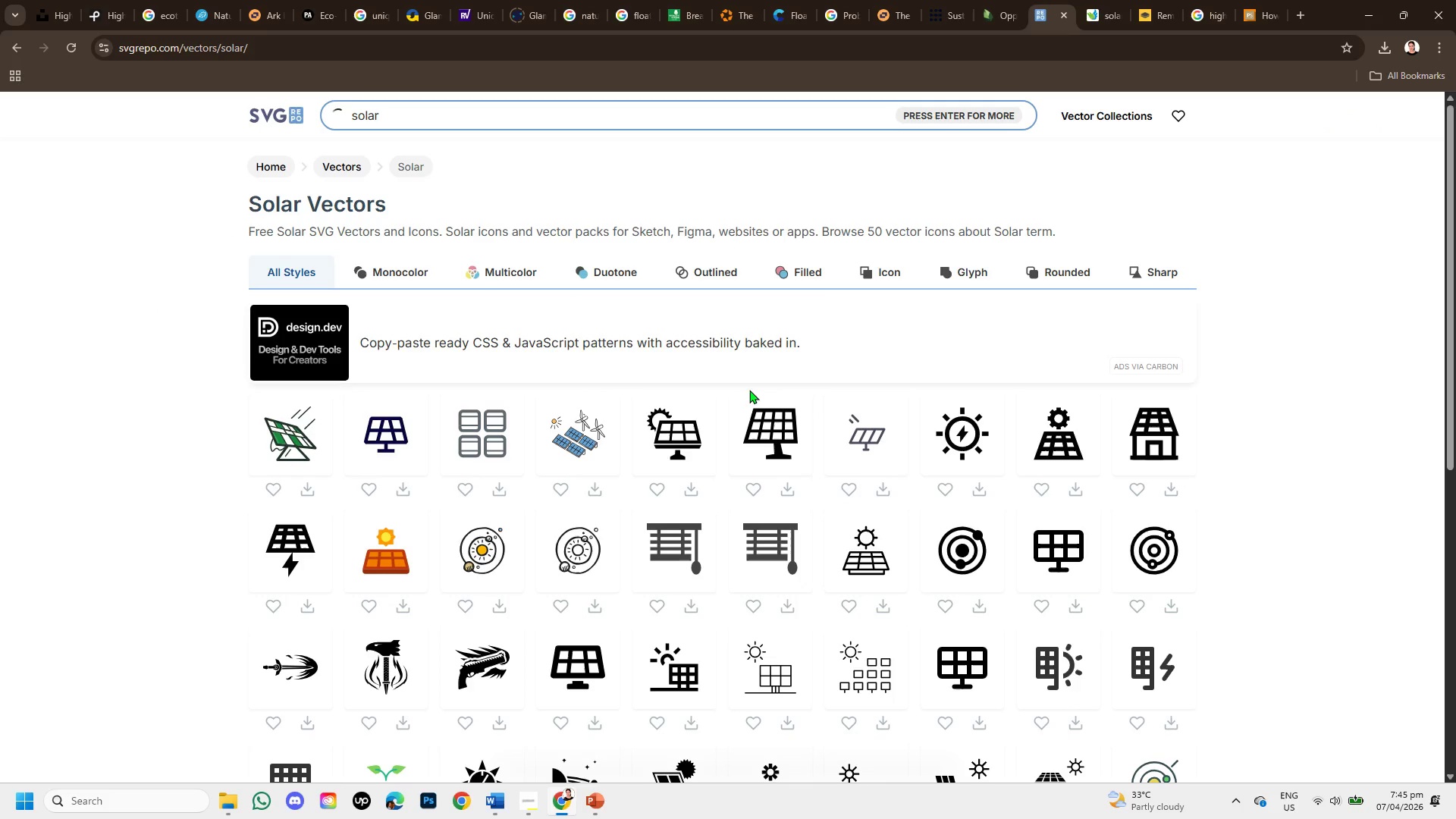 
left_click([667, 444])
 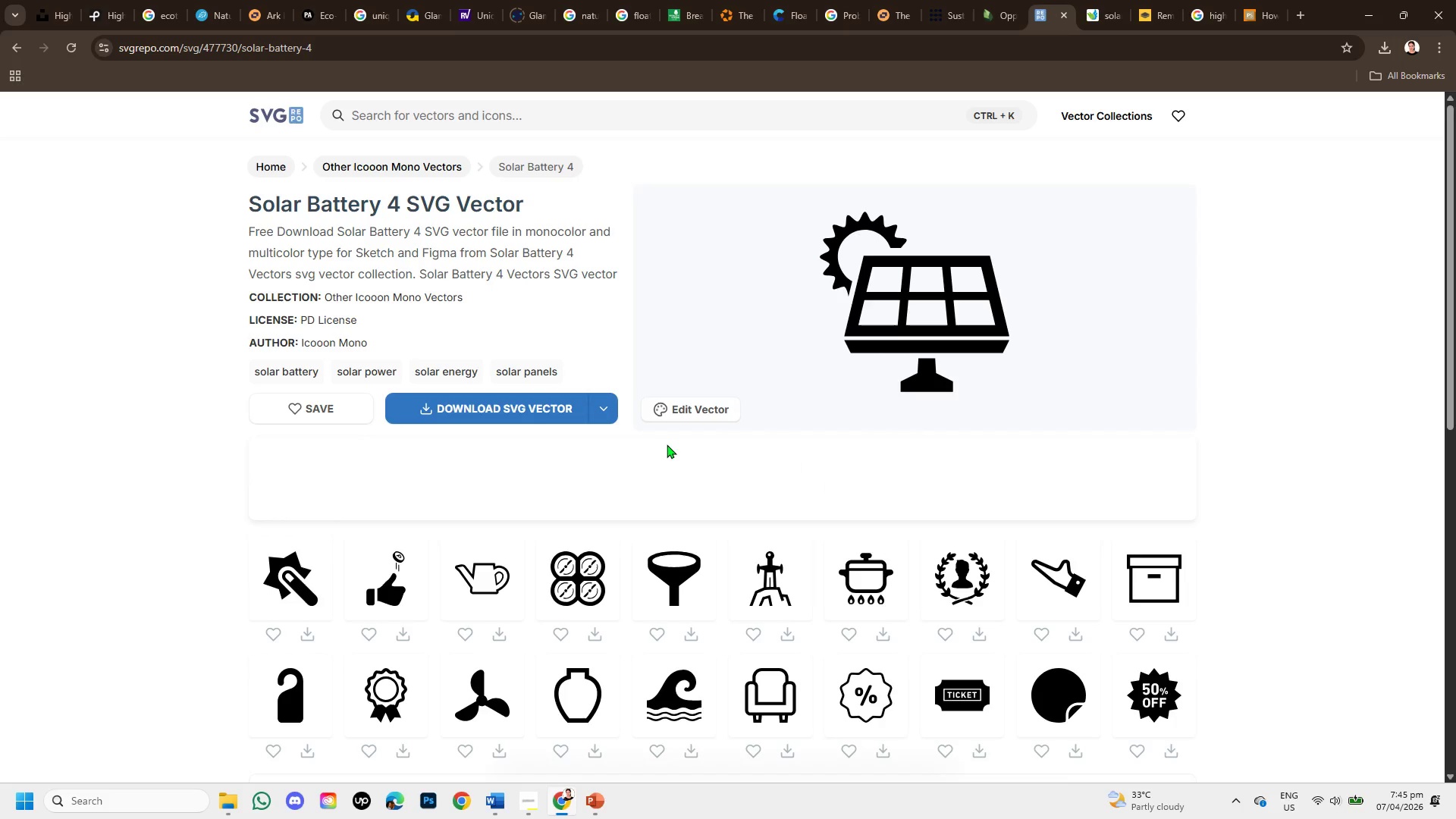 
wait(6.08)
 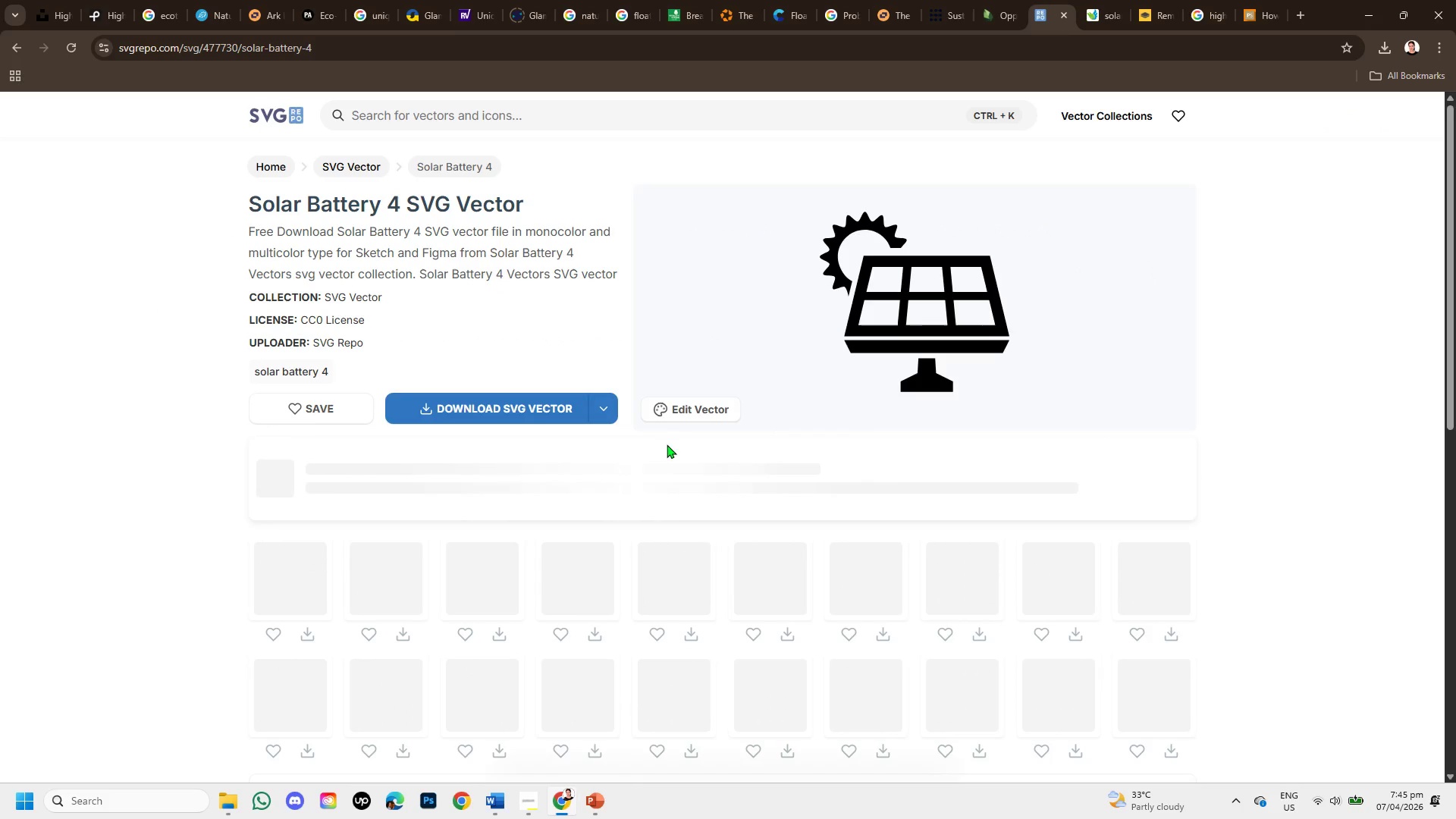 
scroll: coordinate [509, 585], scroll_direction: down, amount: 3.0
 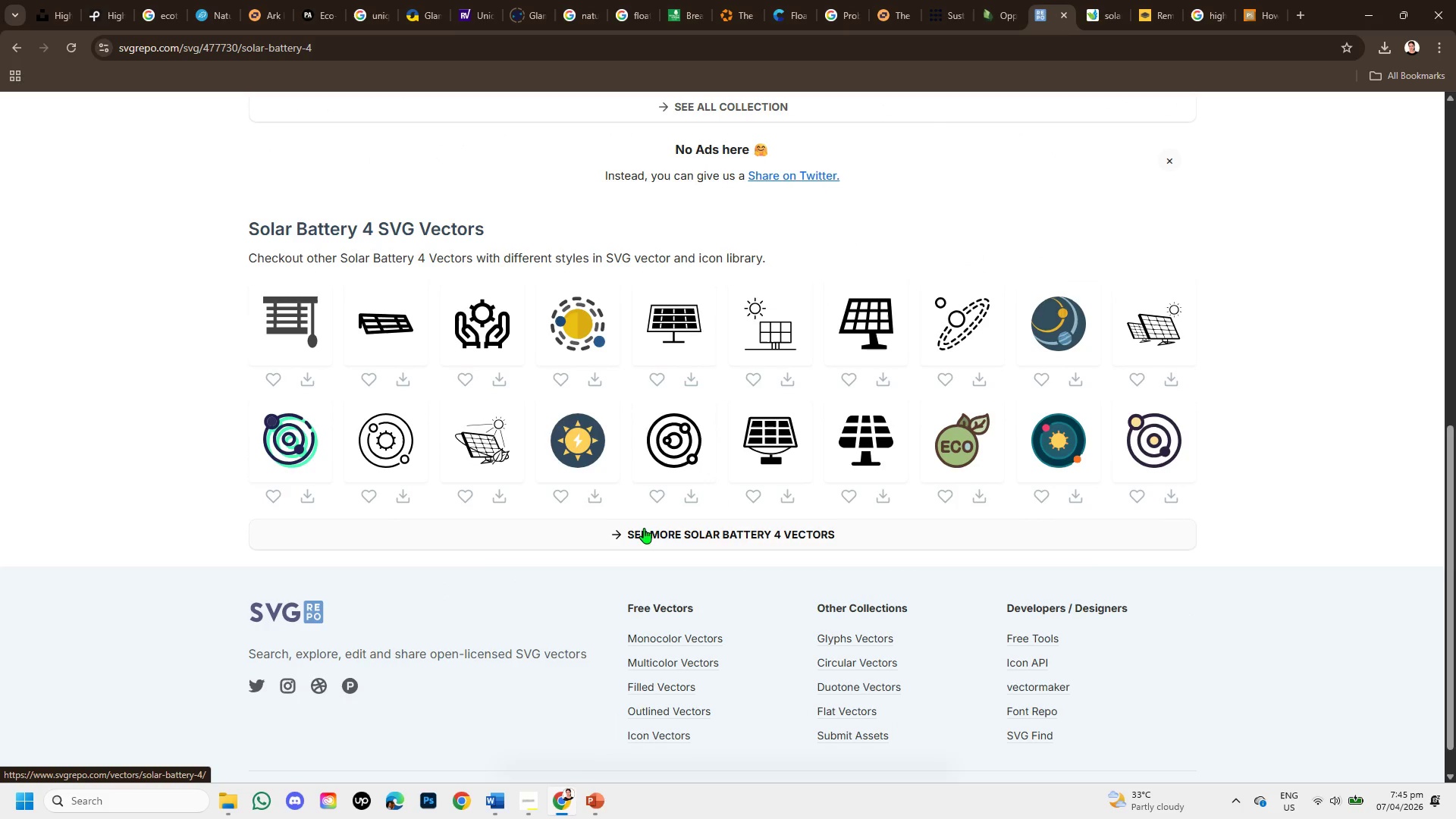 
scroll: coordinate [647, 473], scroll_direction: up, amount: 4.0
 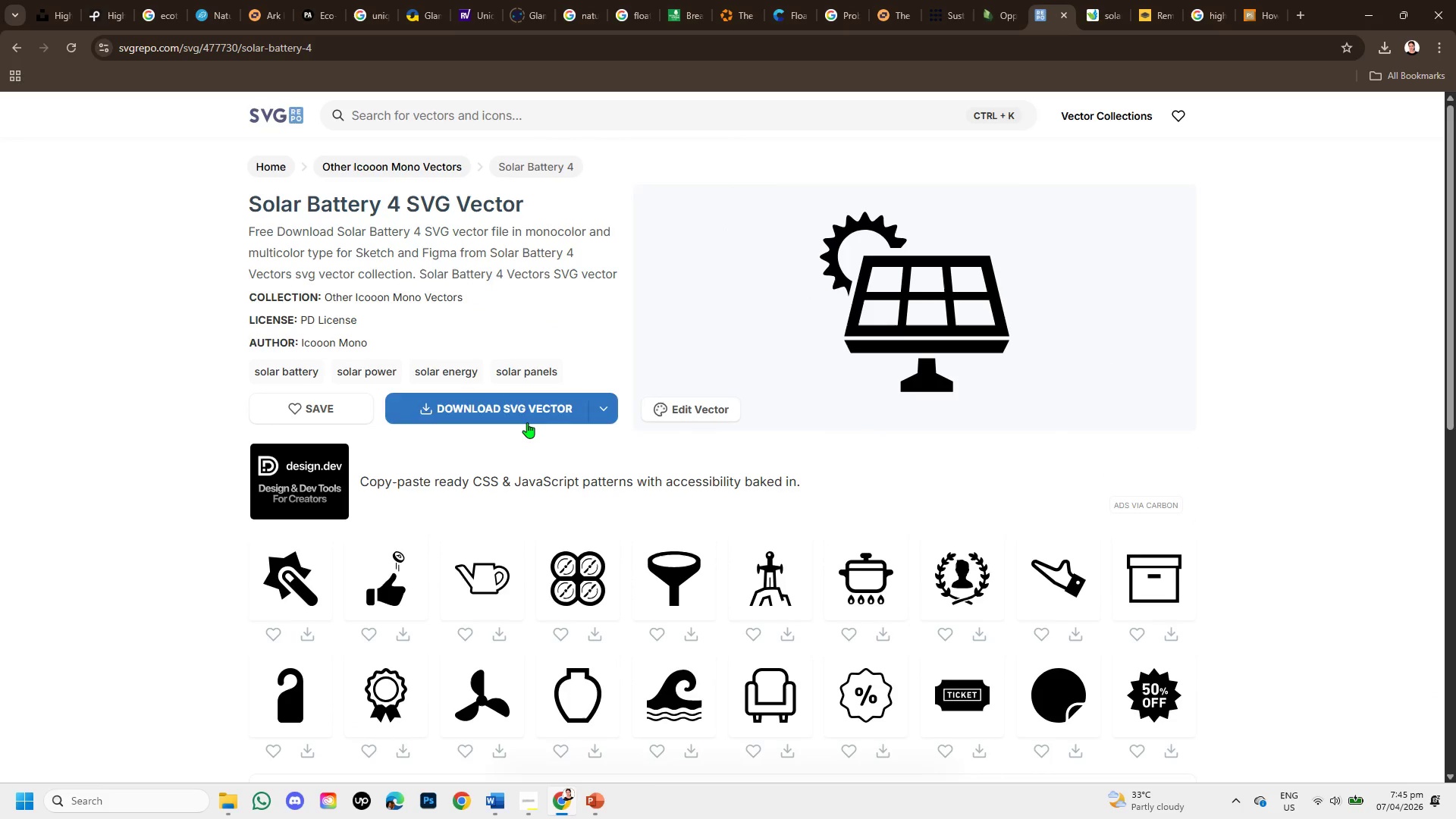 
left_click([520, 406])
 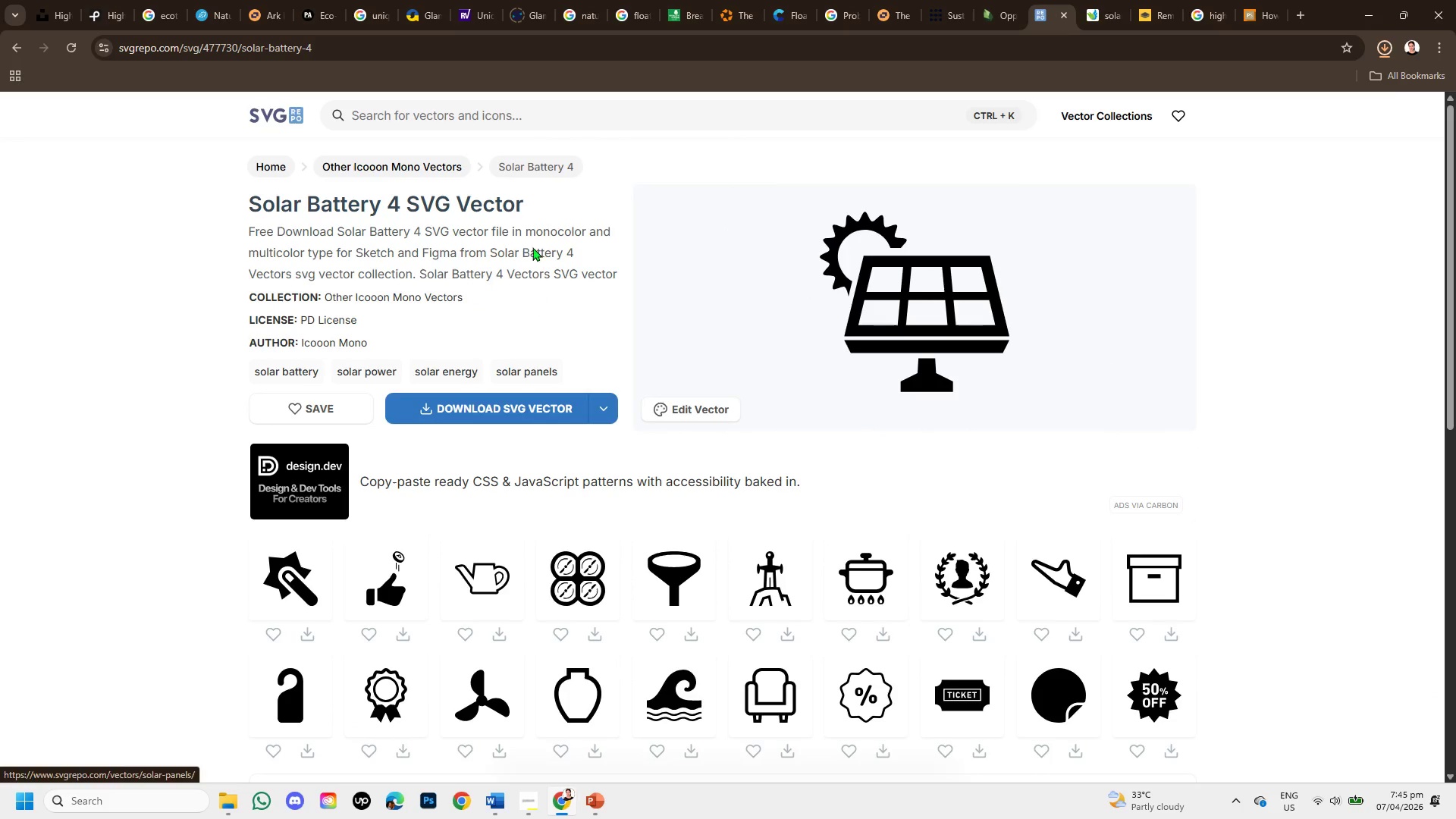 
left_click([516, 119])
 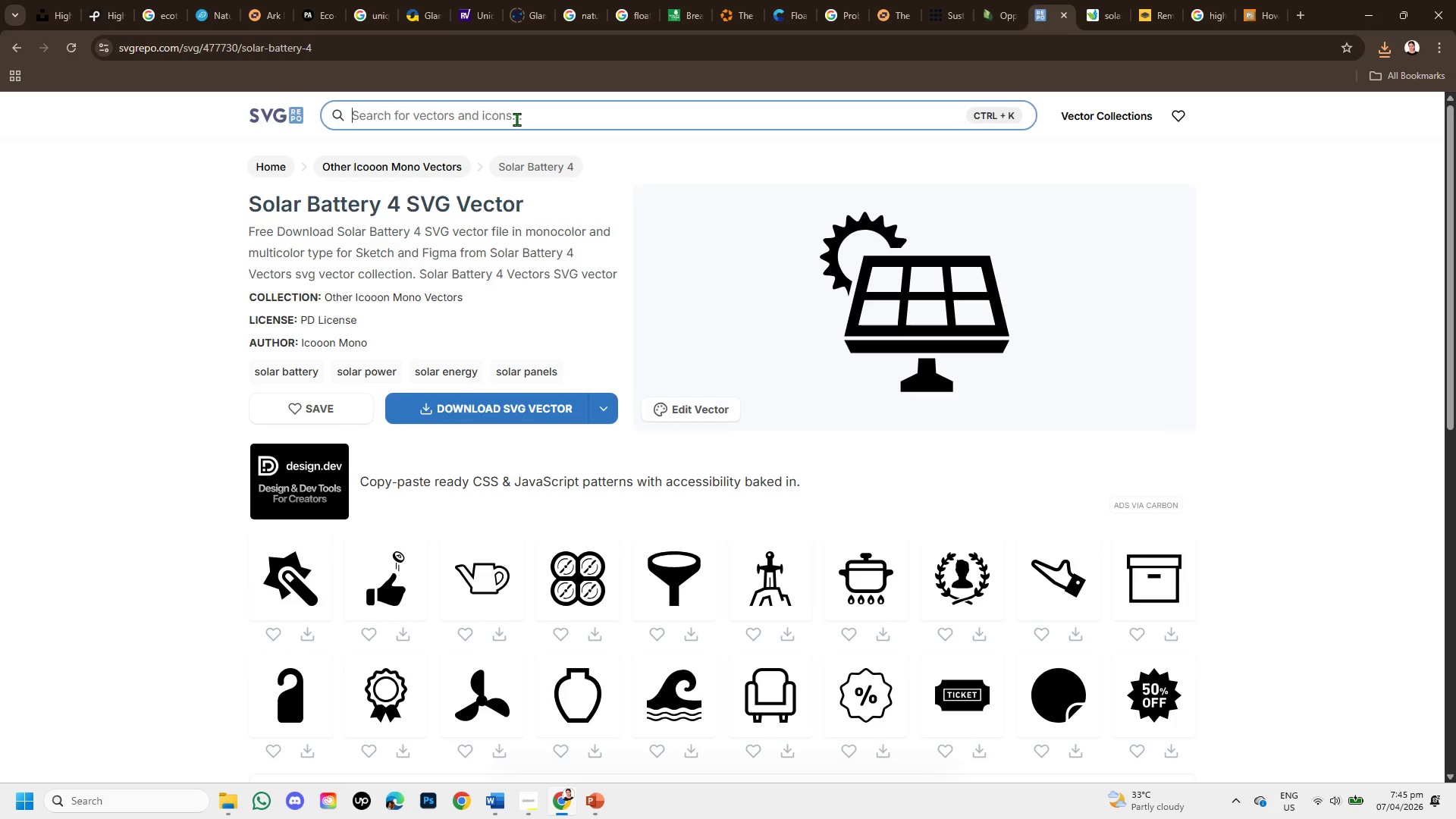 
type(water)
 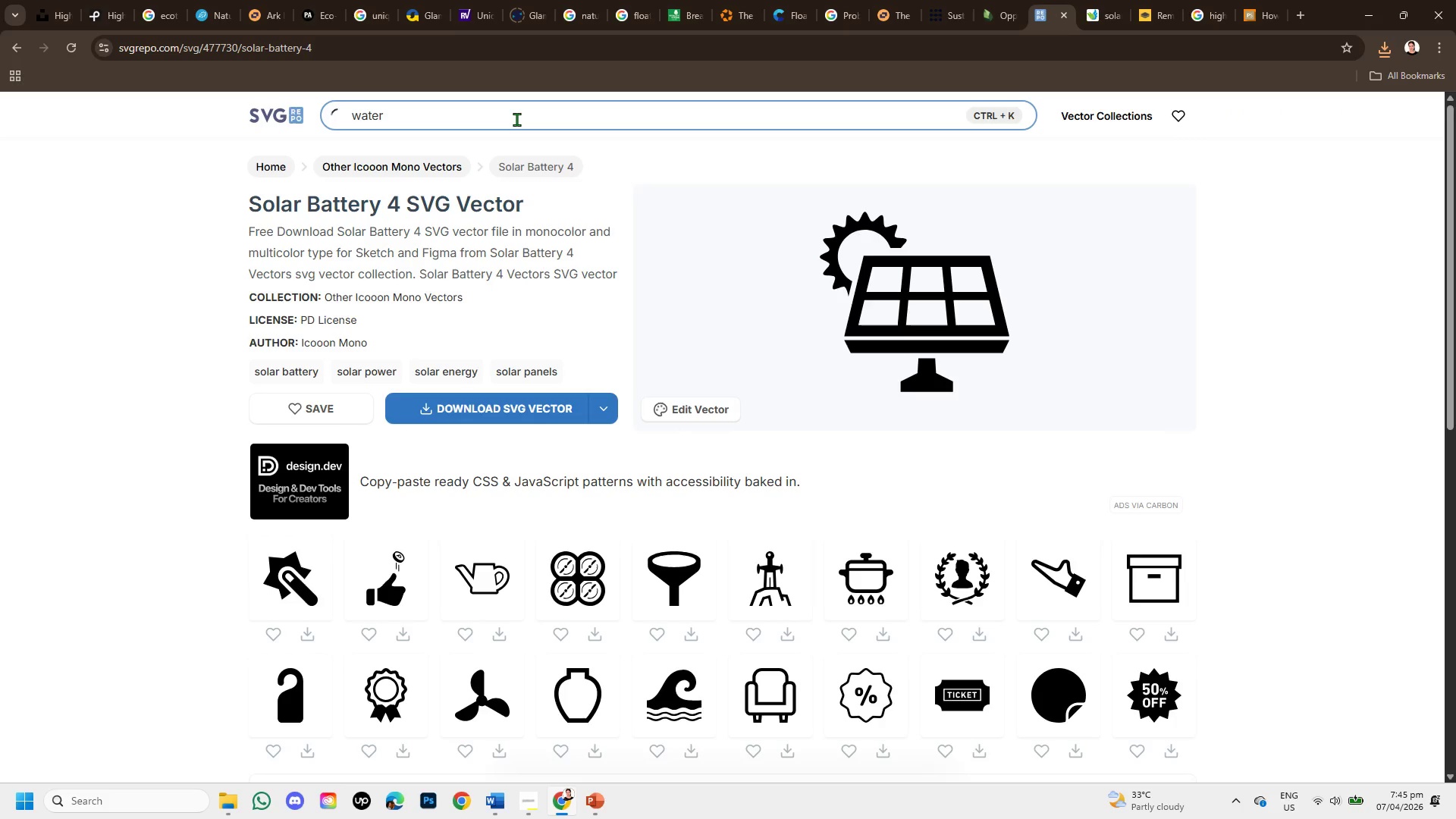 
key(Enter)
 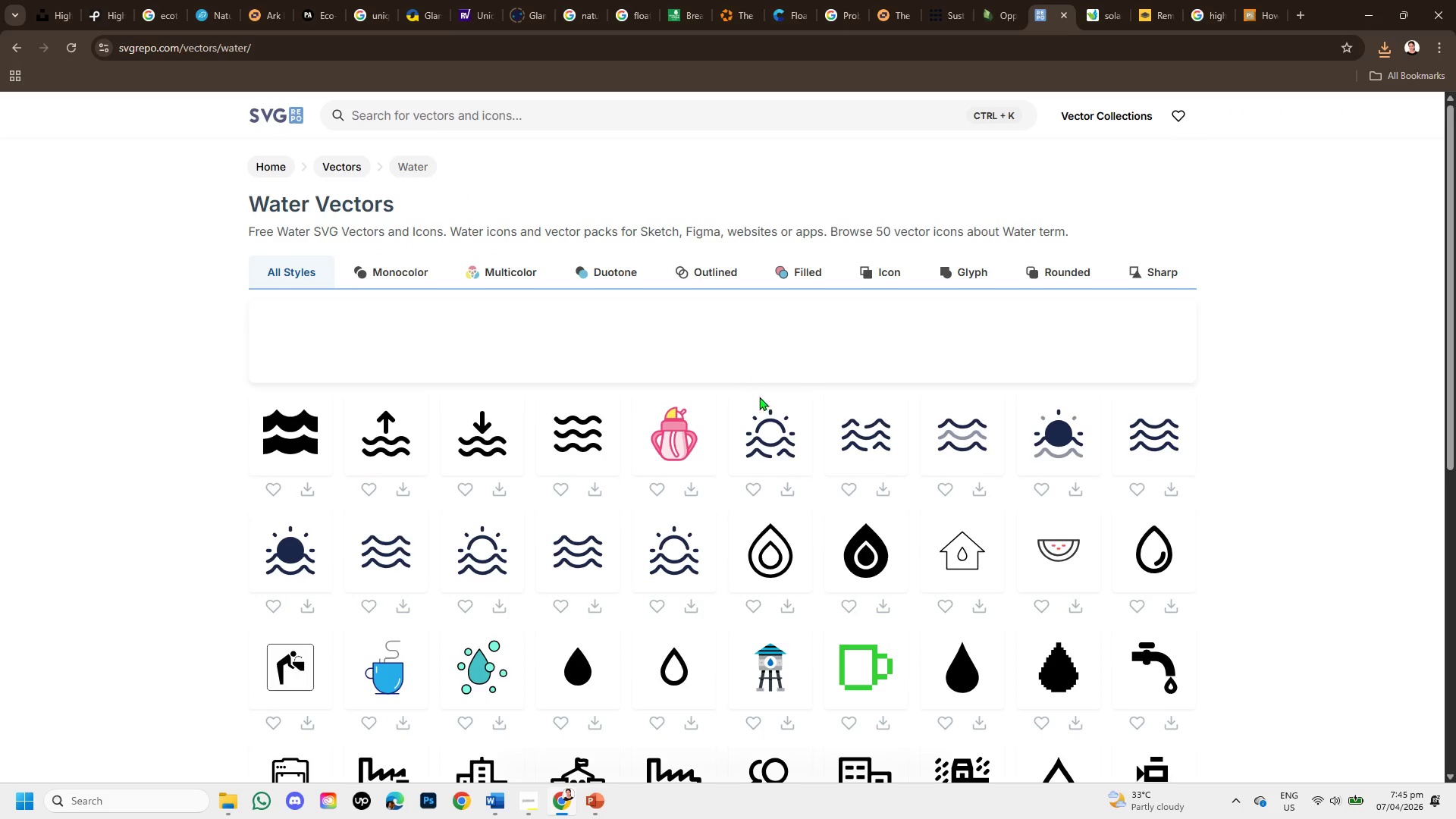 
left_click([1114, 6])
 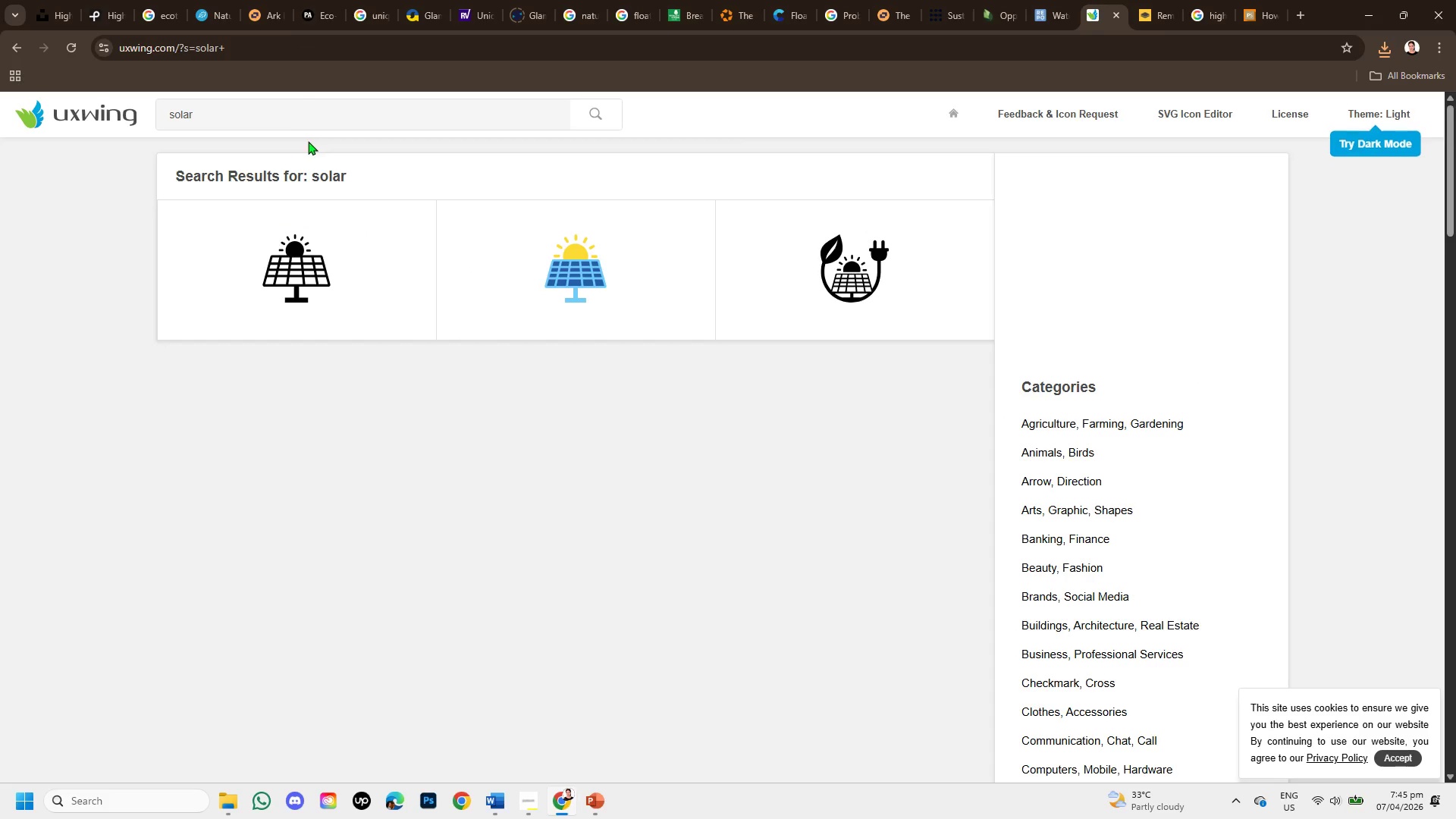 
left_click([299, 108])
 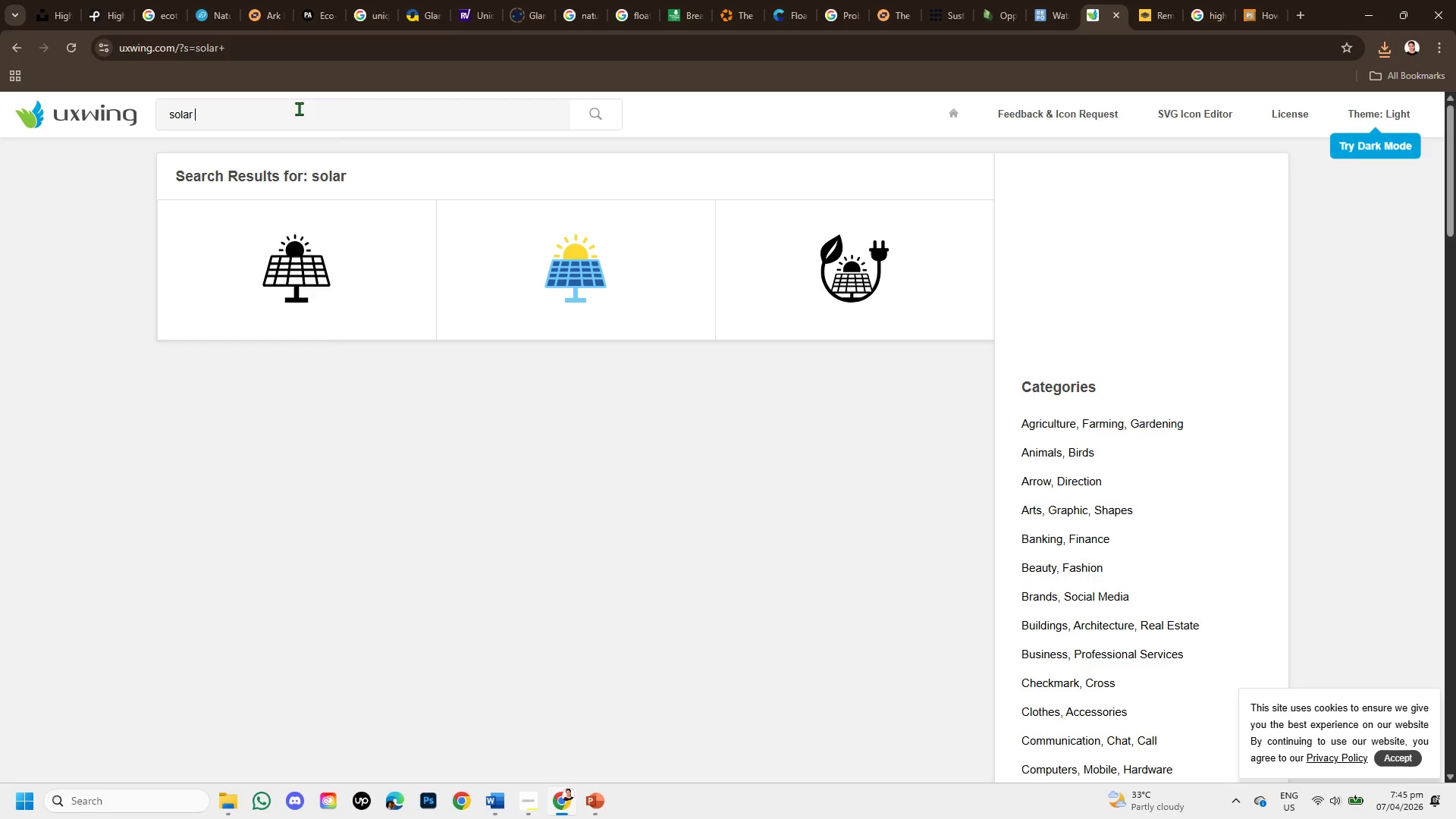 
hold_key(key=Backspace, duration=0.89)
 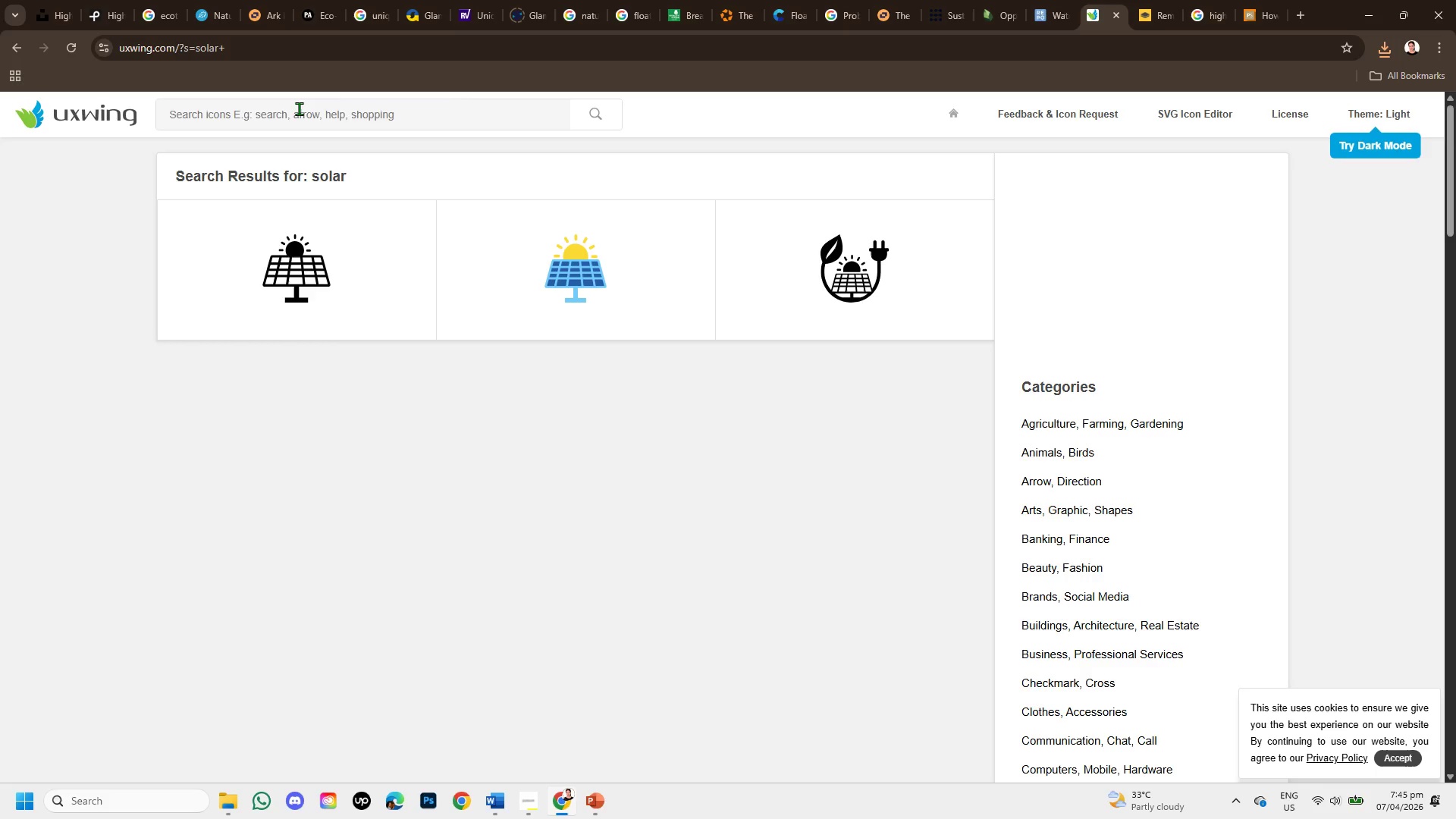 
type(water )
 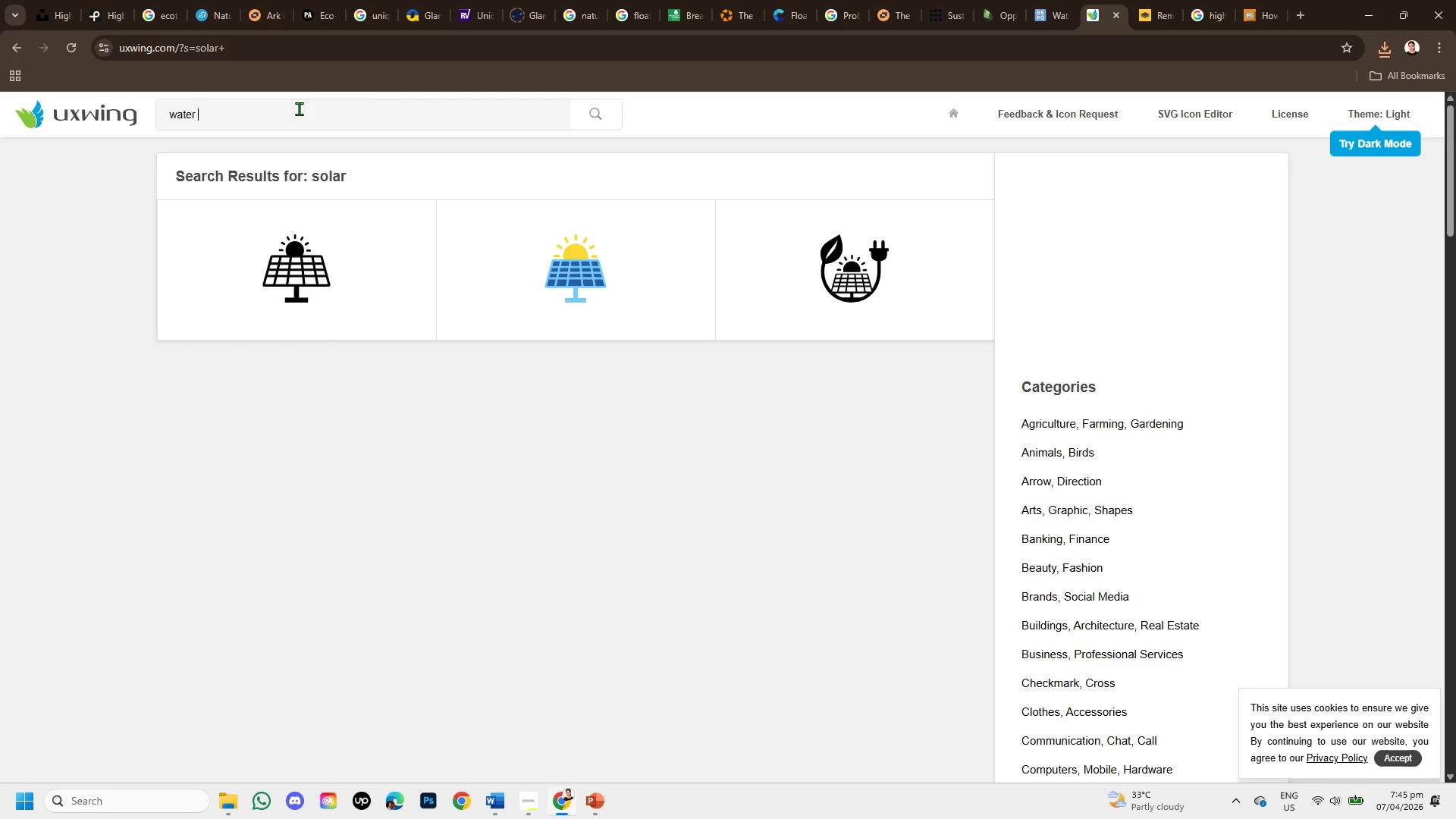 
key(Enter)
 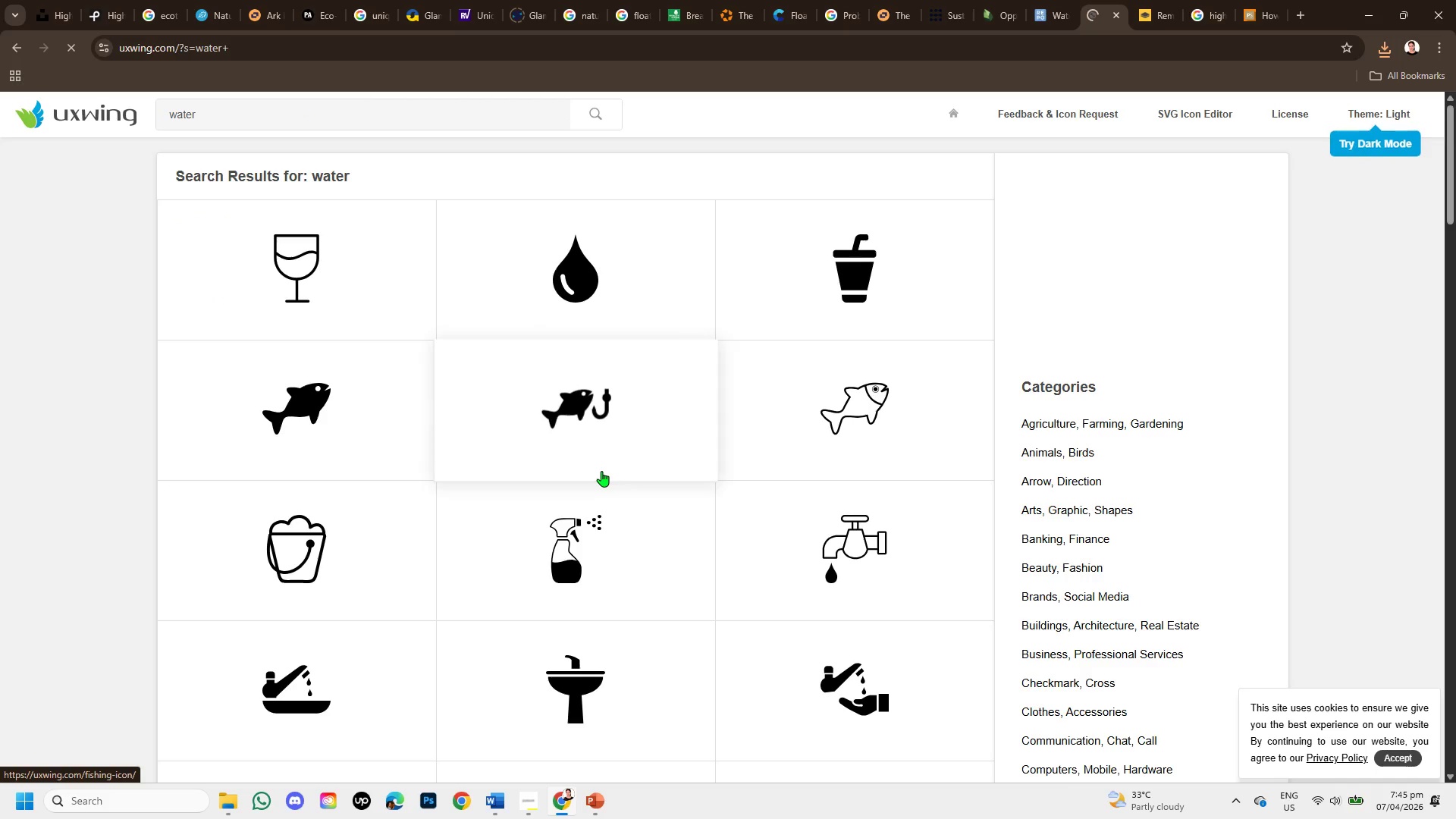 
scroll: coordinate [720, 399], scroll_direction: down, amount: 1.0
 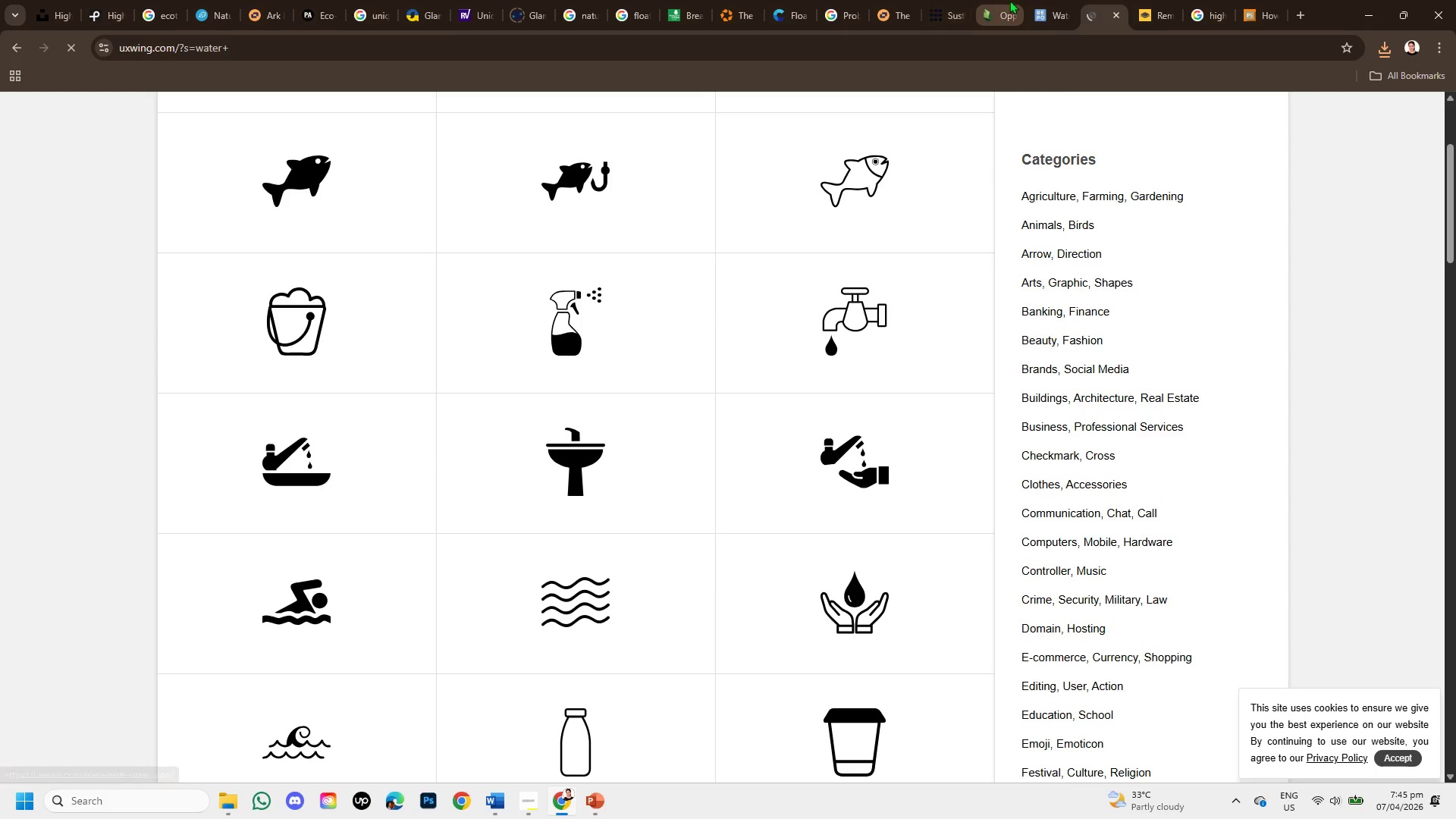 
left_click([1044, 10])
 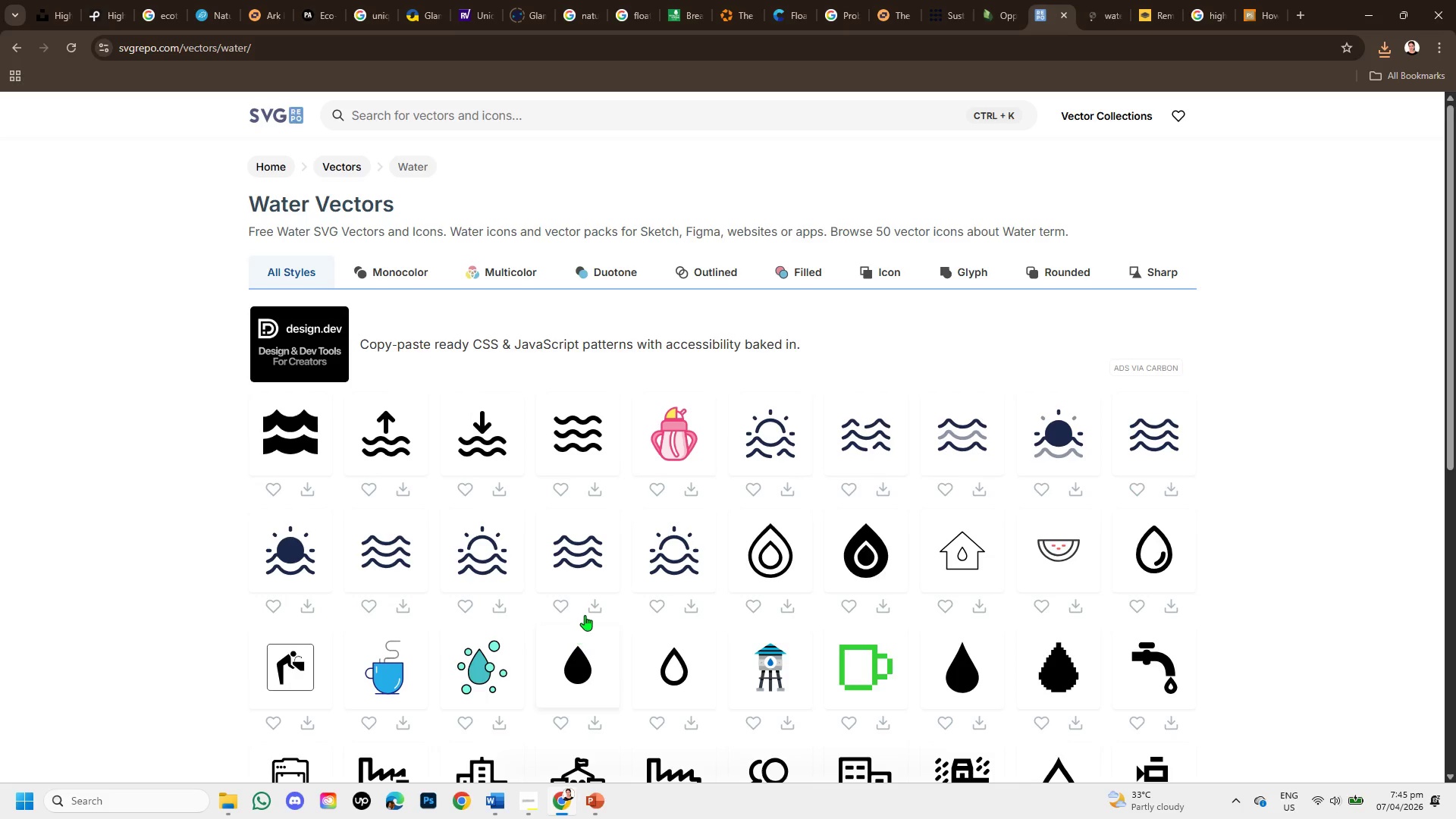 
scroll: coordinate [585, 615], scroll_direction: down, amount: 1.0
 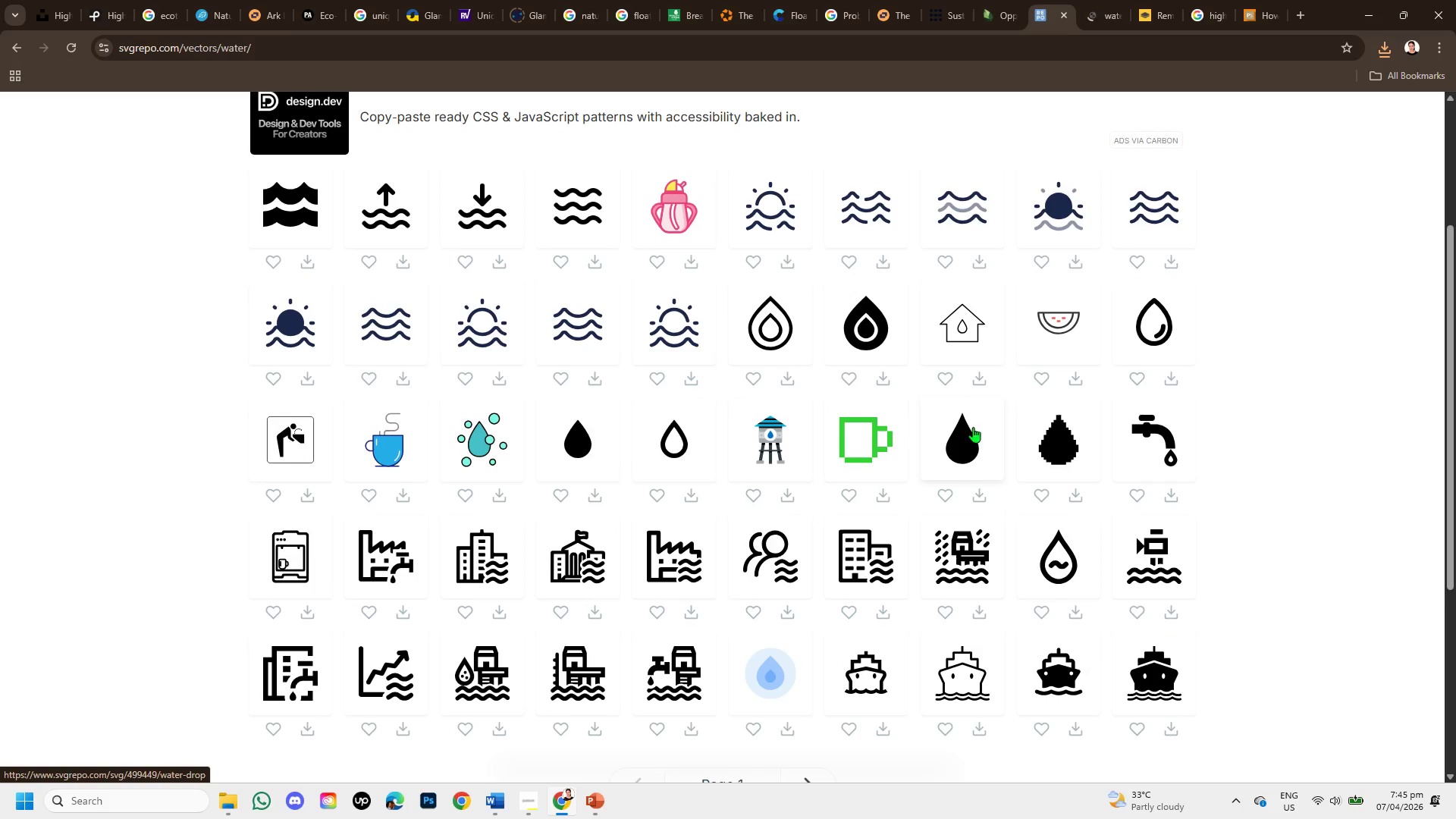 
left_click([969, 431])
 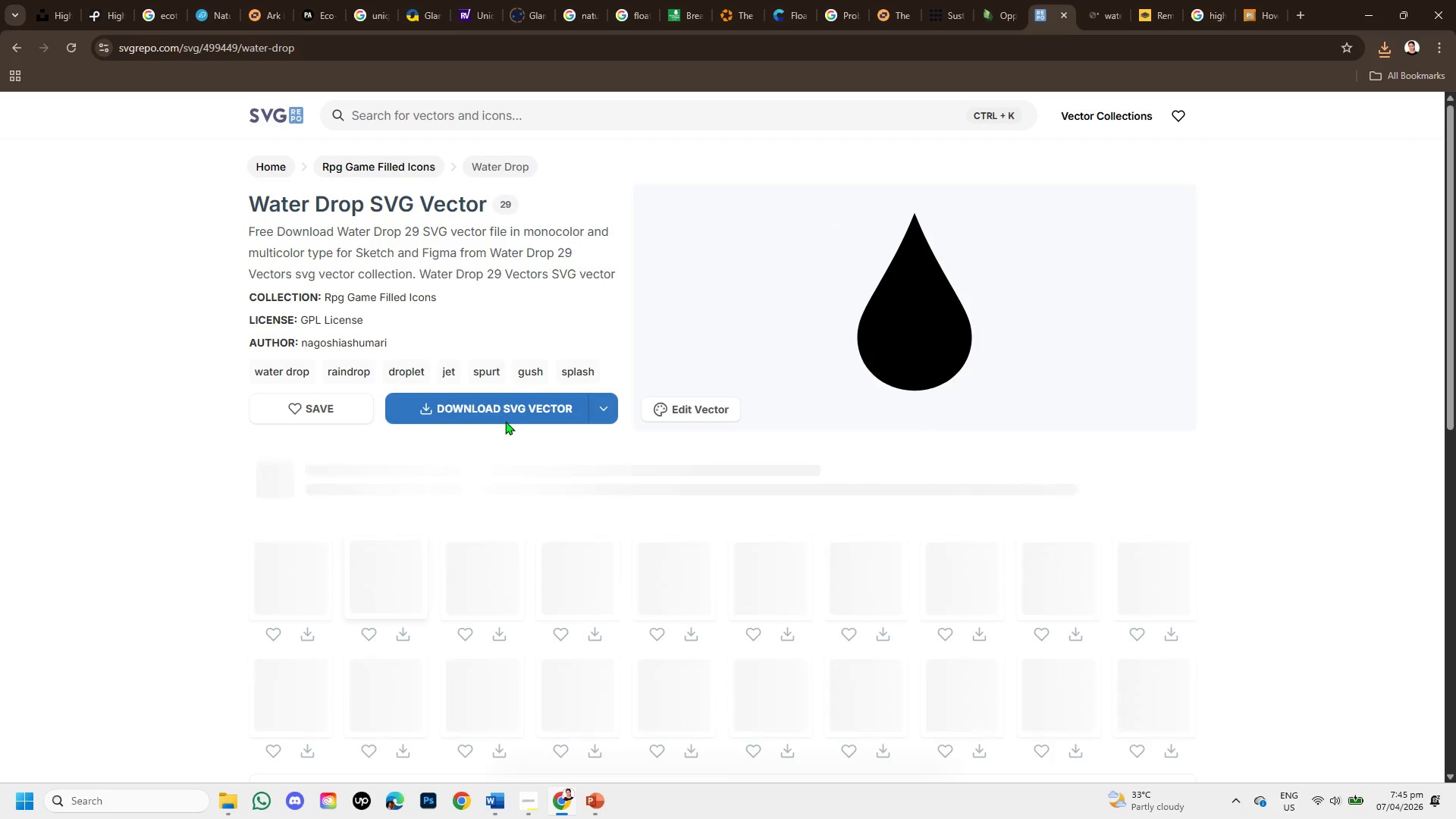 
left_click([512, 410])
 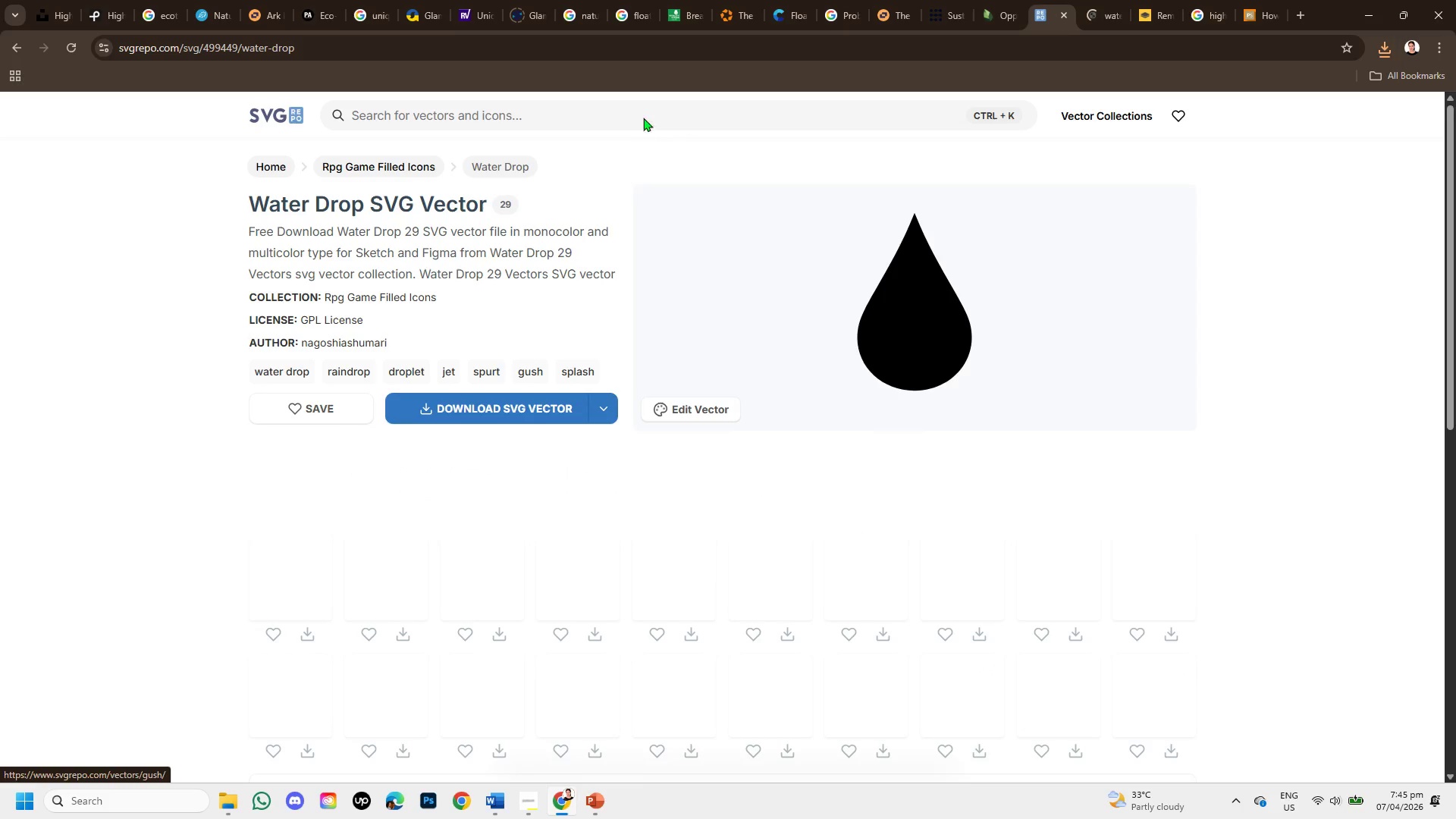 
left_click([646, 109])
 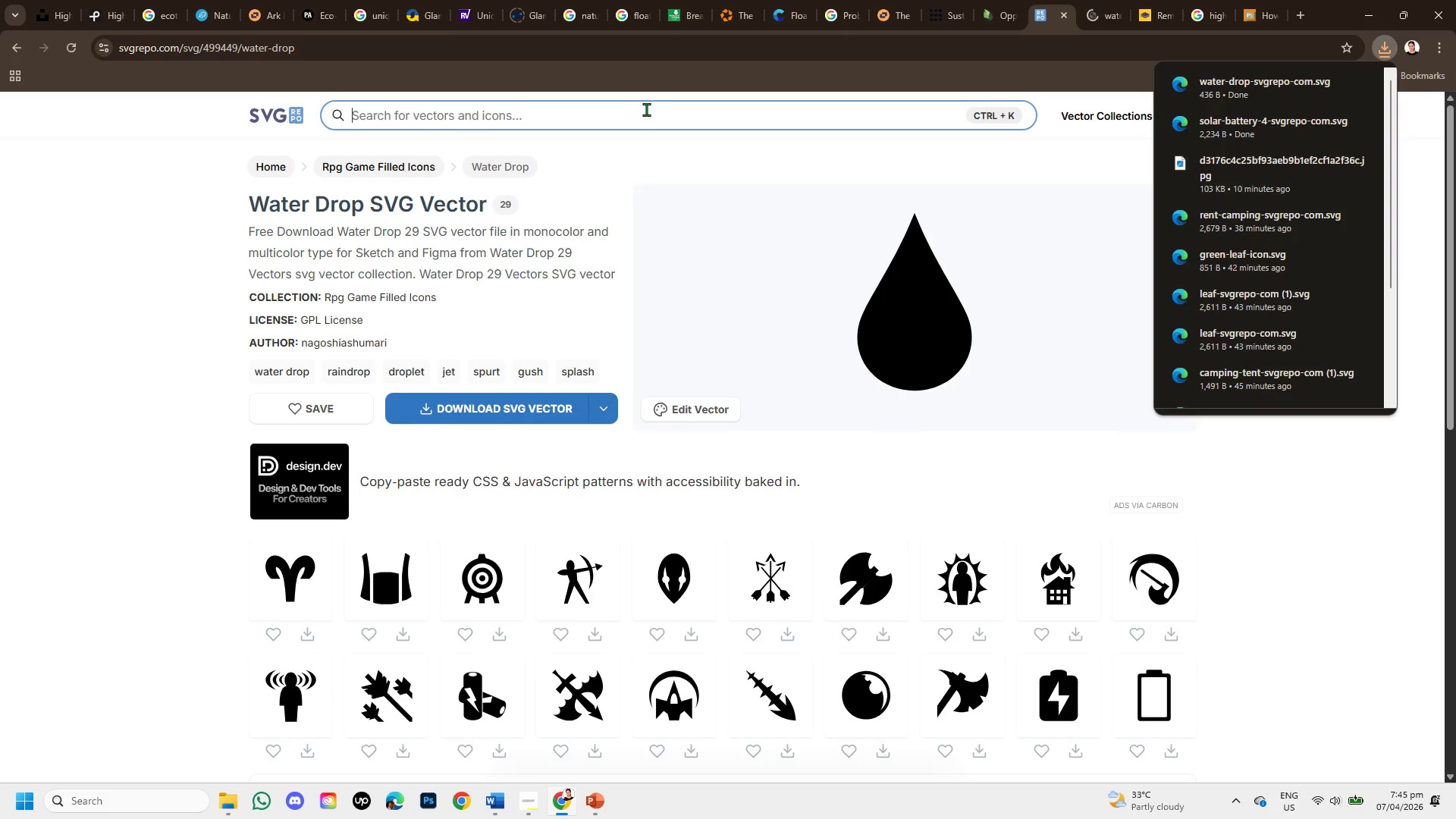 
type(eco)
 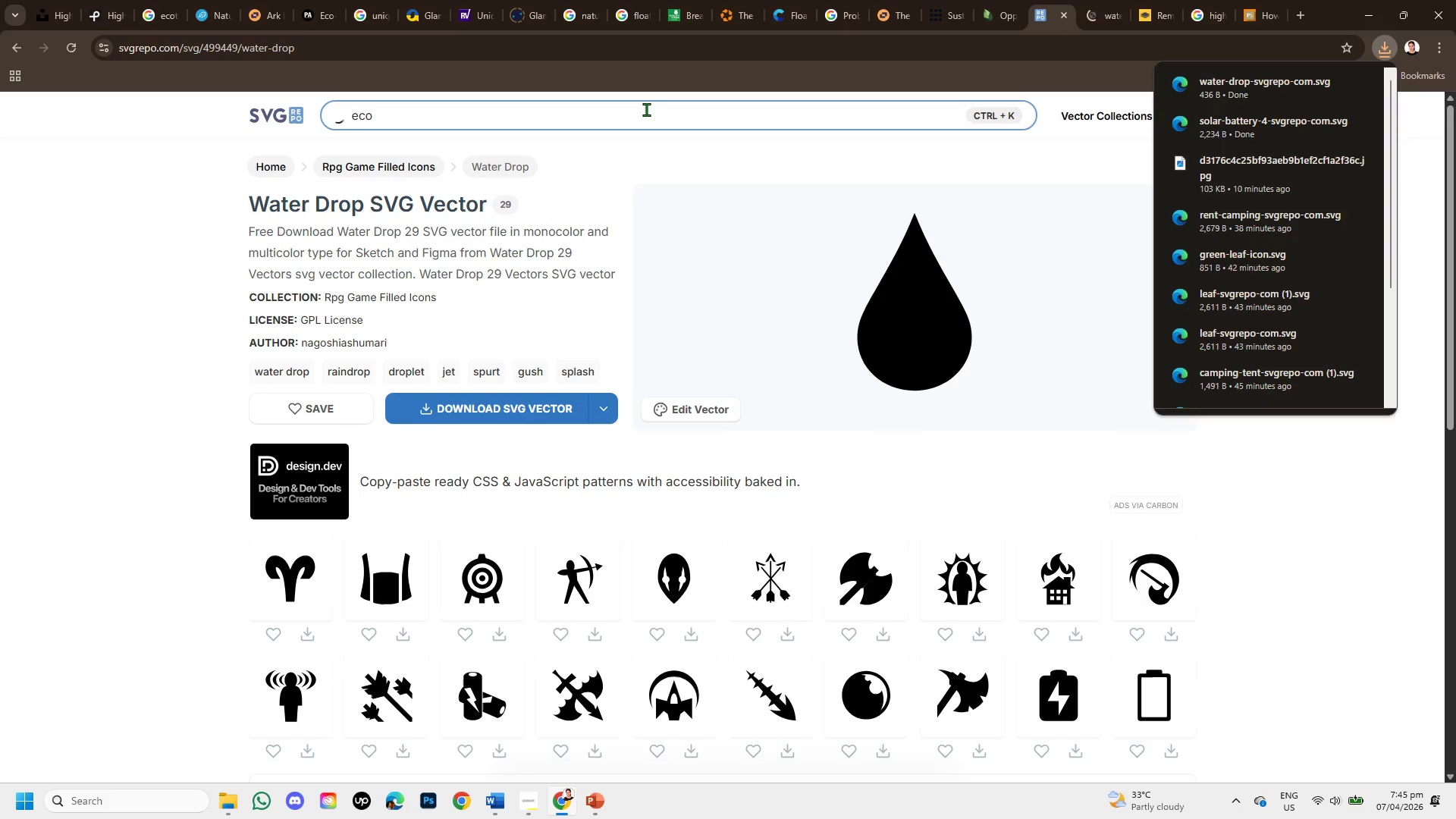 
key(Enter)
 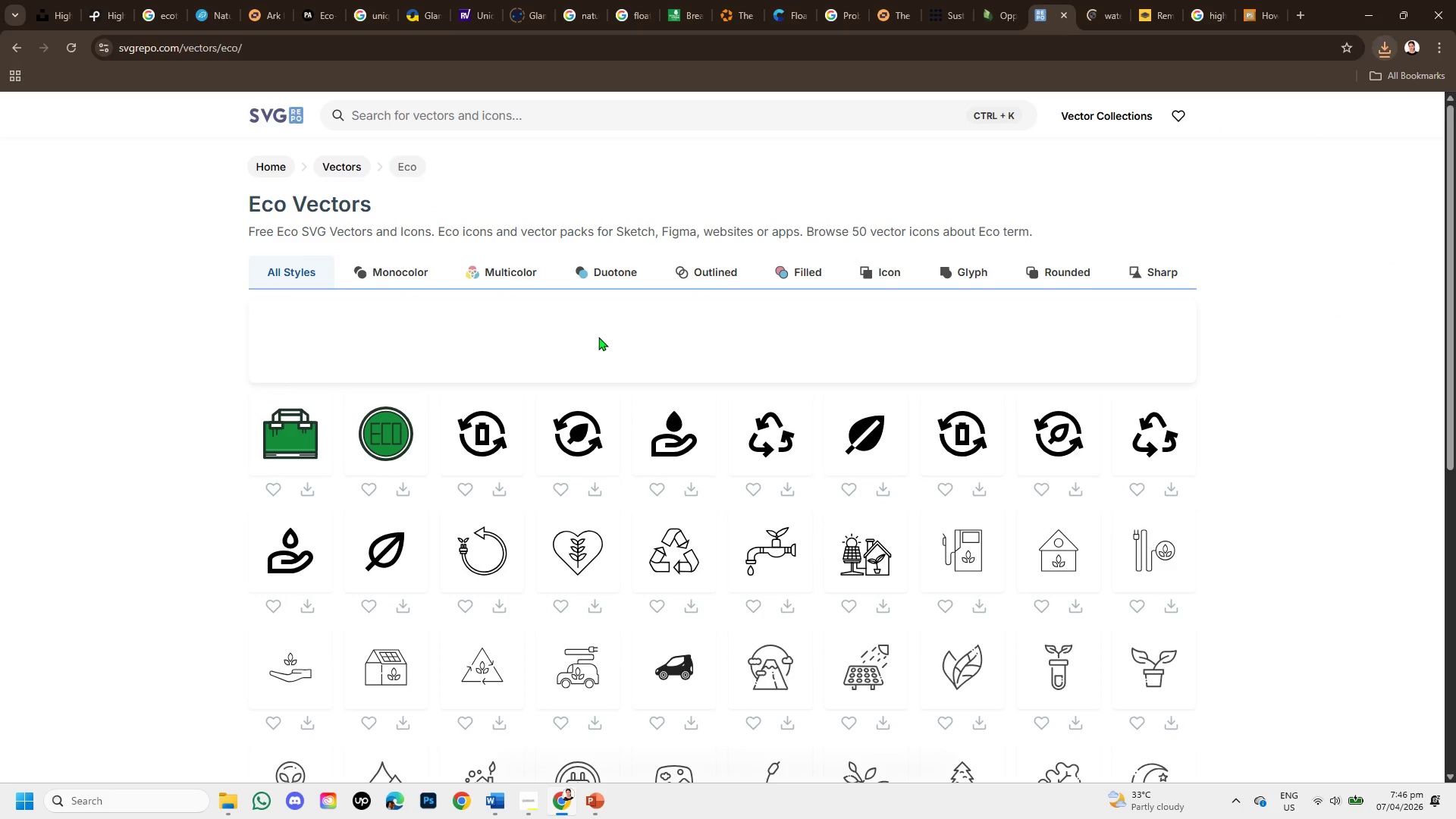 
left_click([1108, 0])
 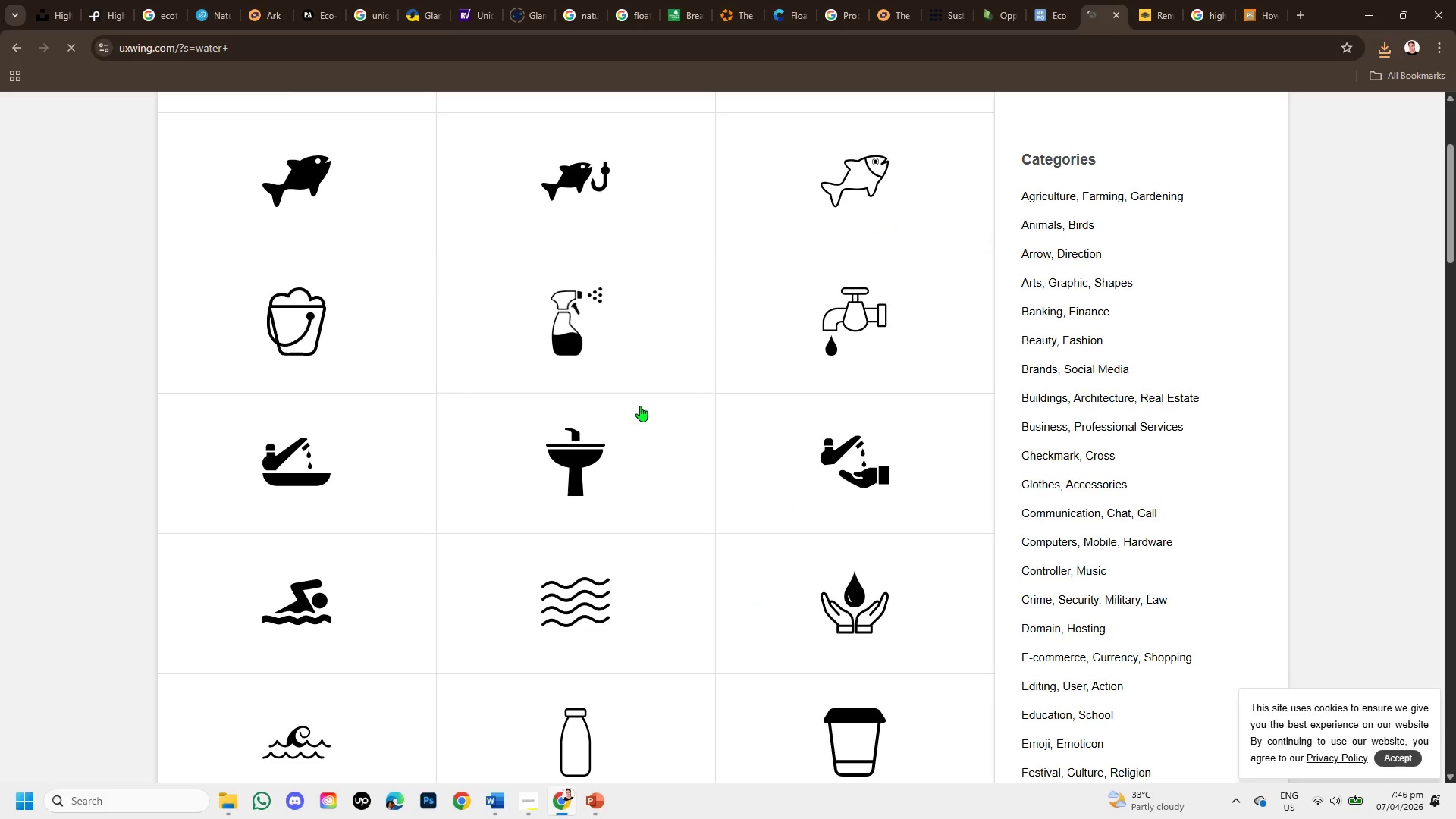 
scroll: coordinate [676, 430], scroll_direction: up, amount: 8.0
 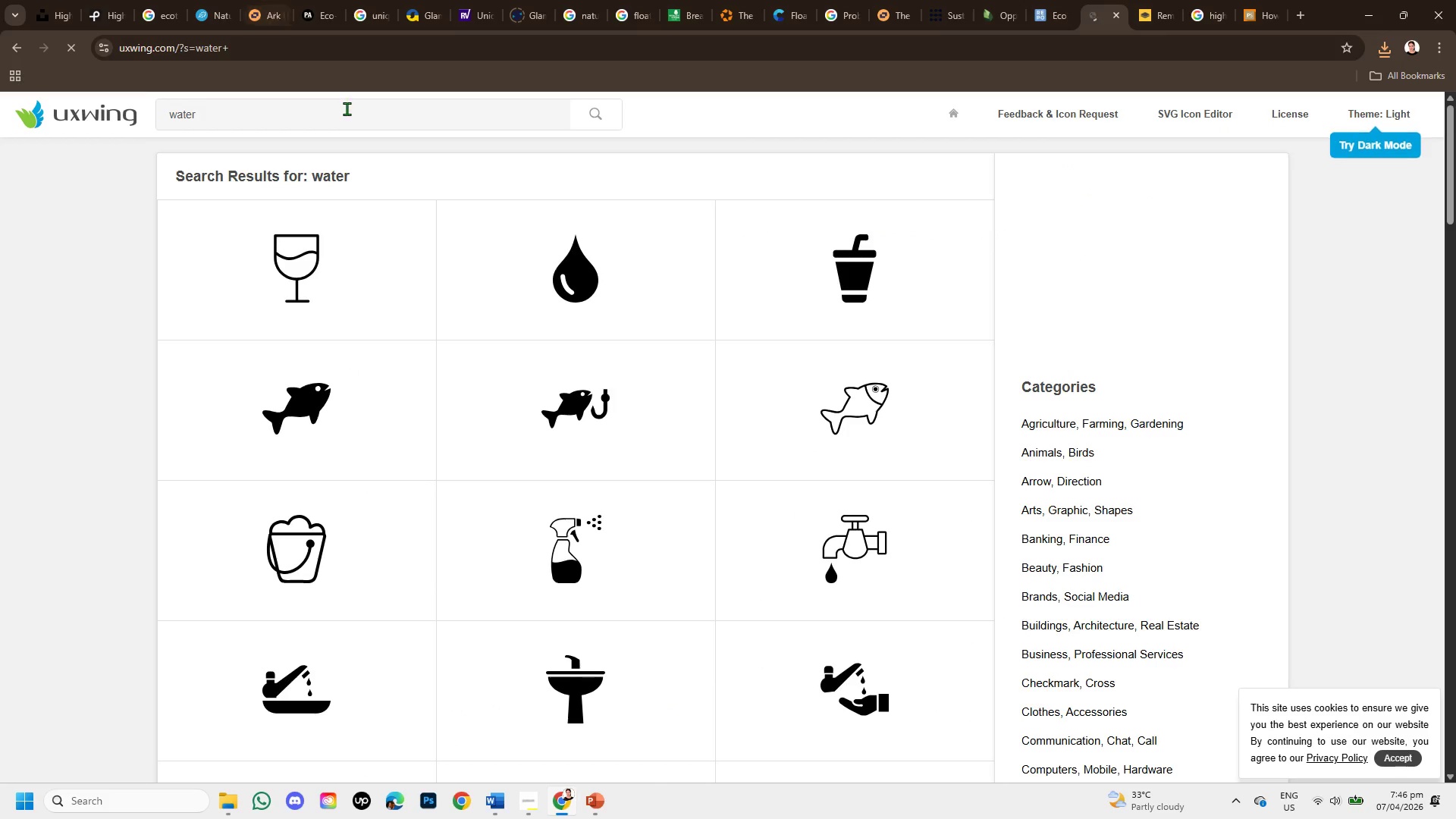 
left_click([347, 108])
 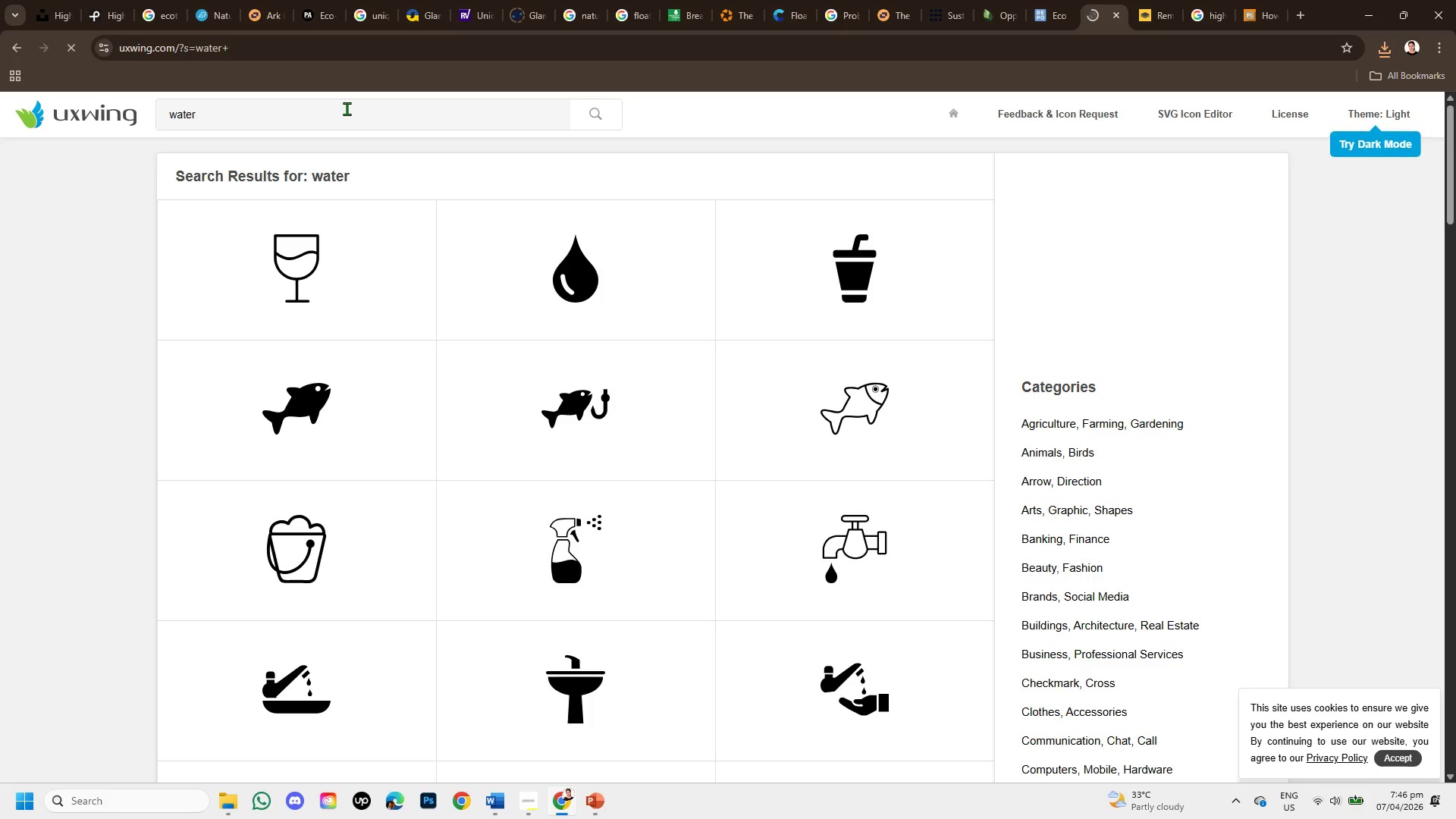 
hold_key(key=Backspace, duration=0.88)
 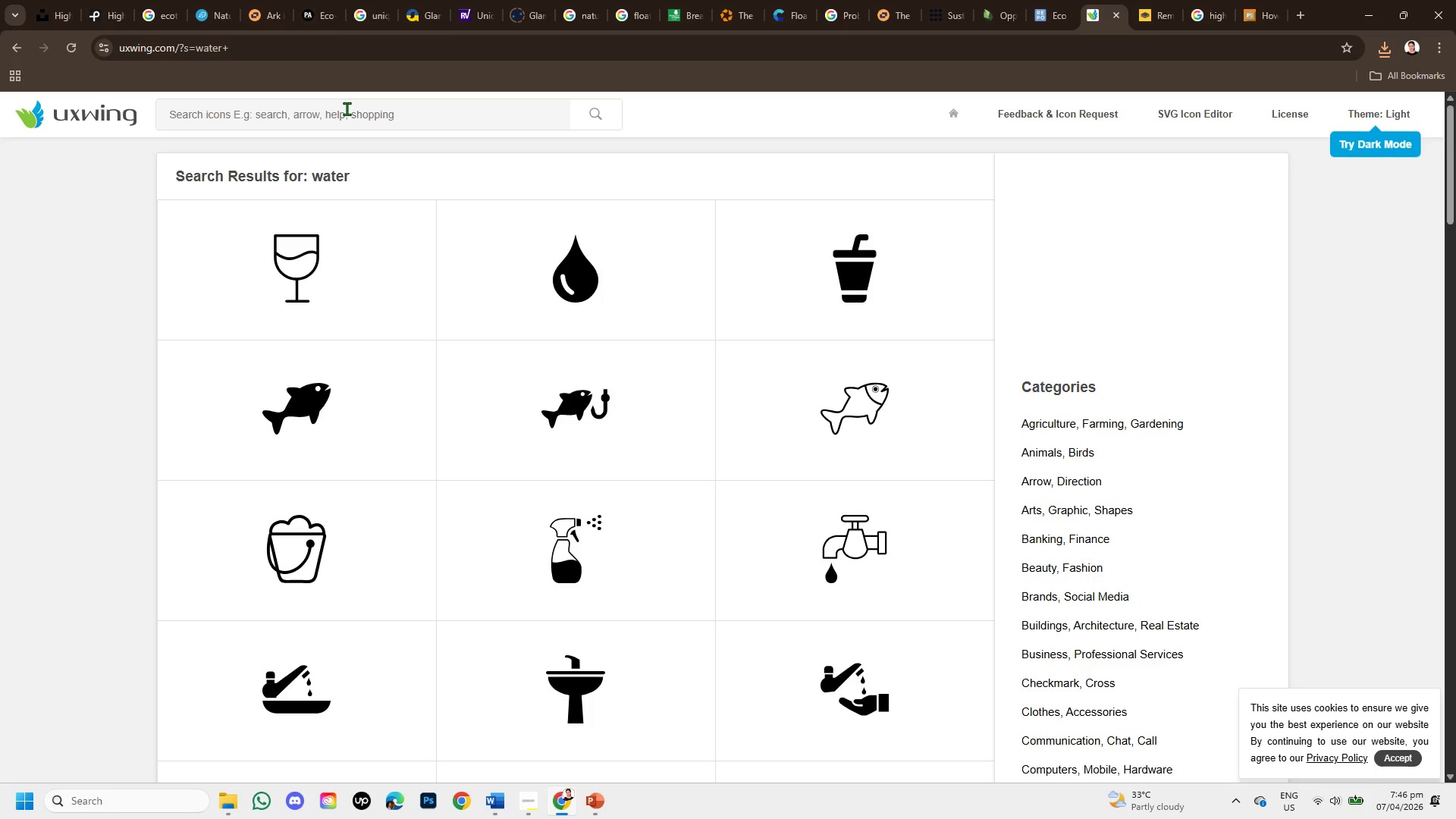 
type(eco)
 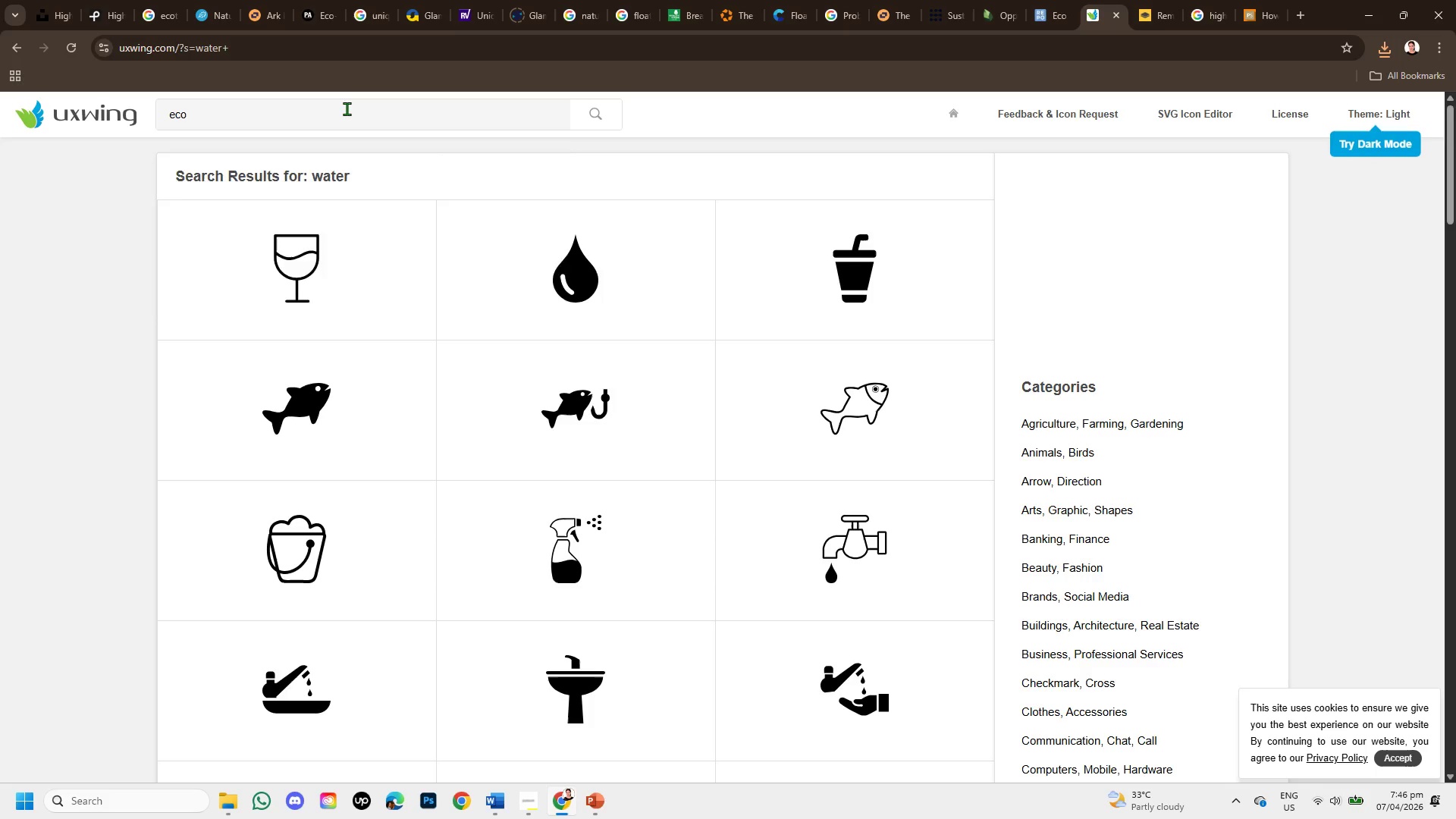 
key(Enter)
 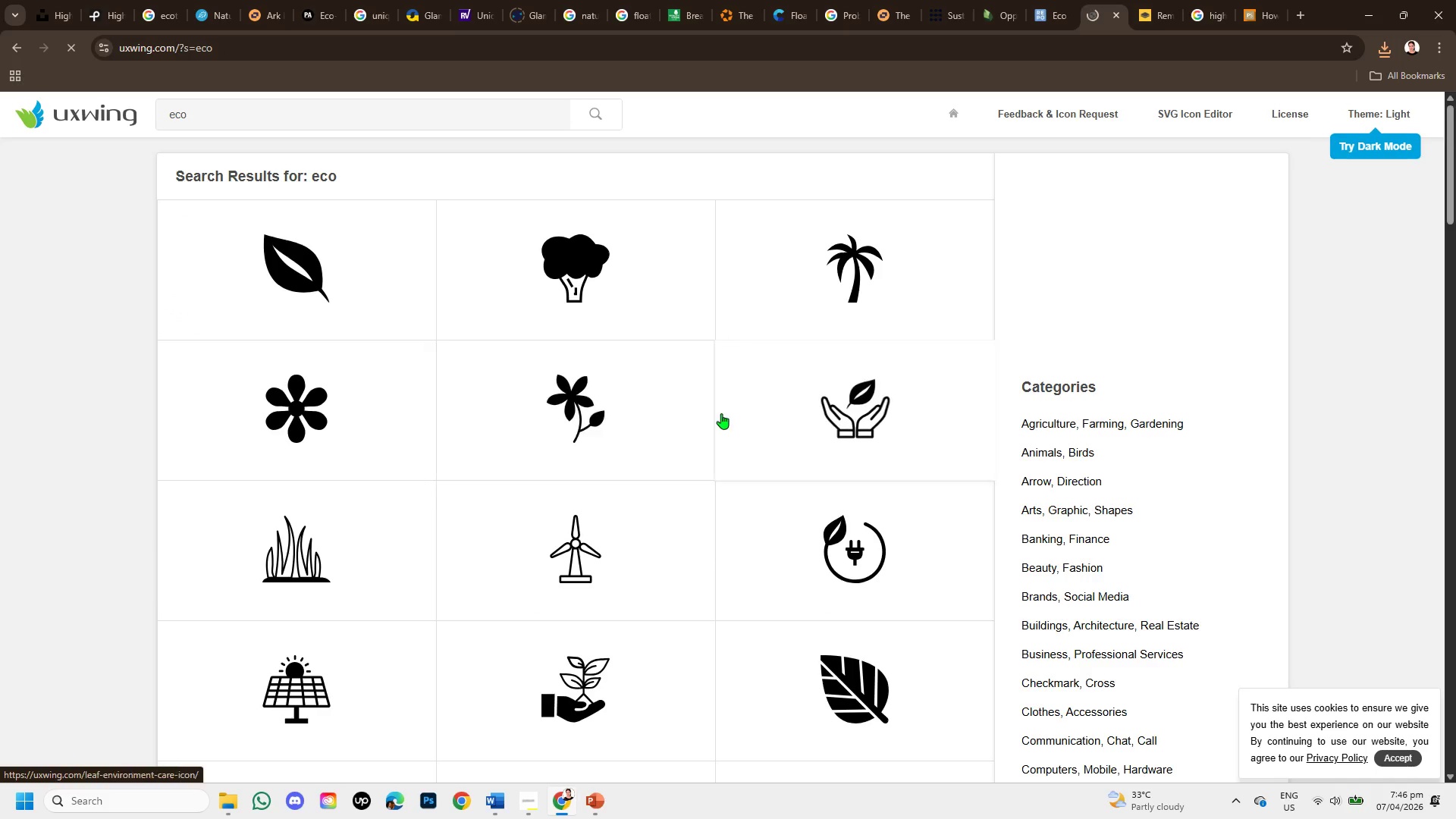 
wait(5.97)
 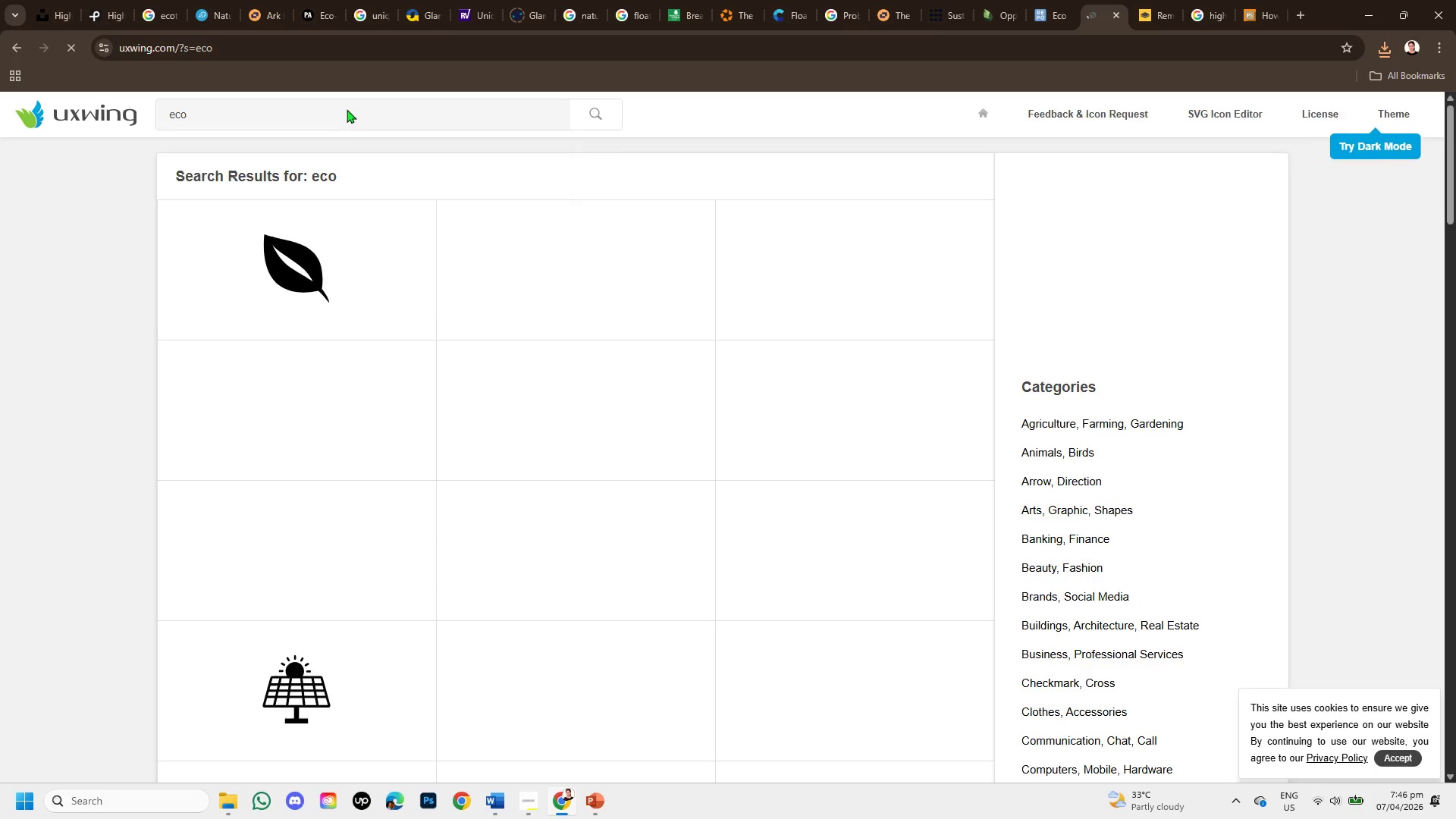 
scroll: coordinate [810, 476], scroll_direction: down, amount: 2.0
 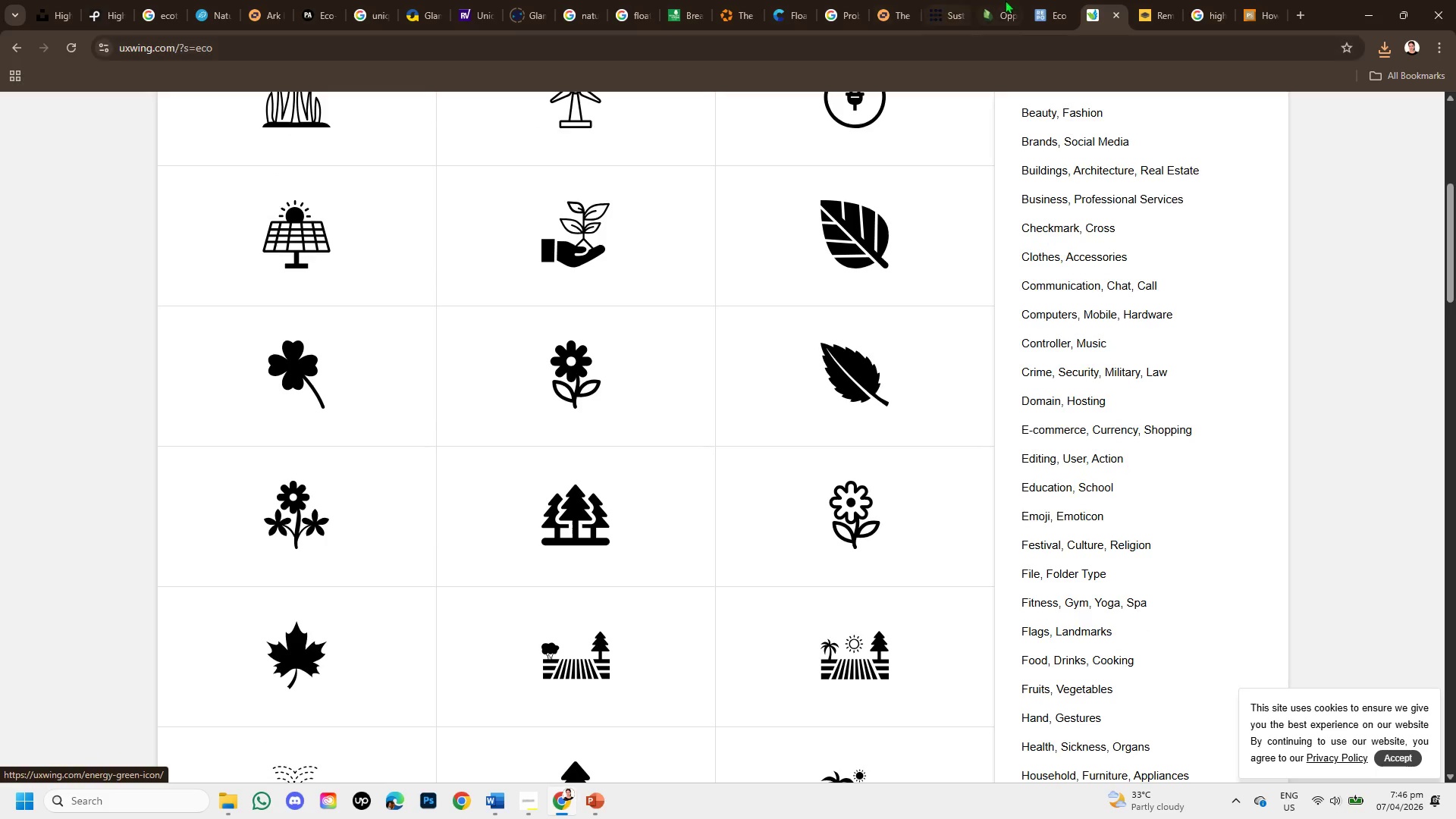 
left_click([1048, 1])
 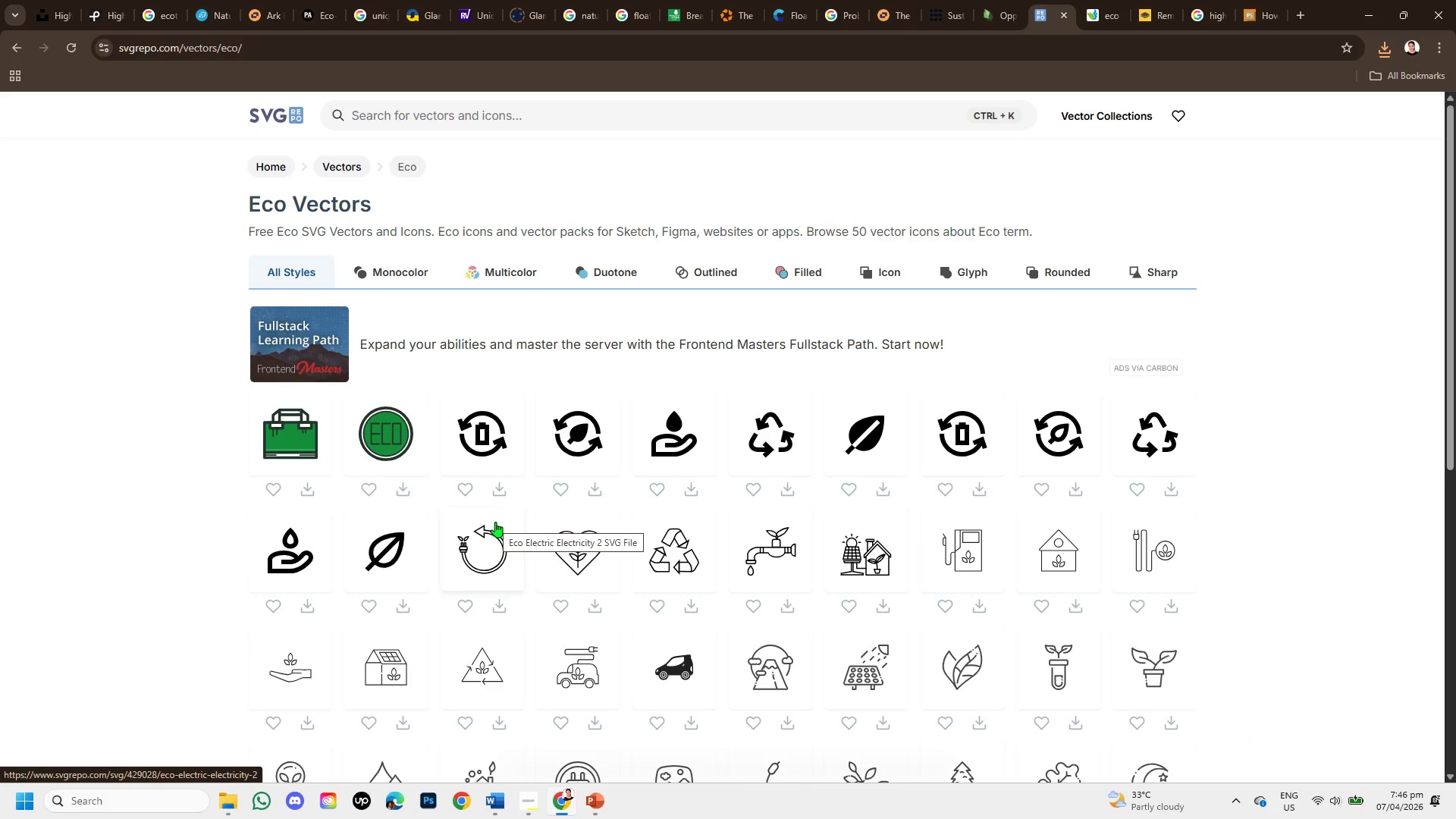 
scroll: coordinate [495, 522], scroll_direction: down, amount: 1.0
 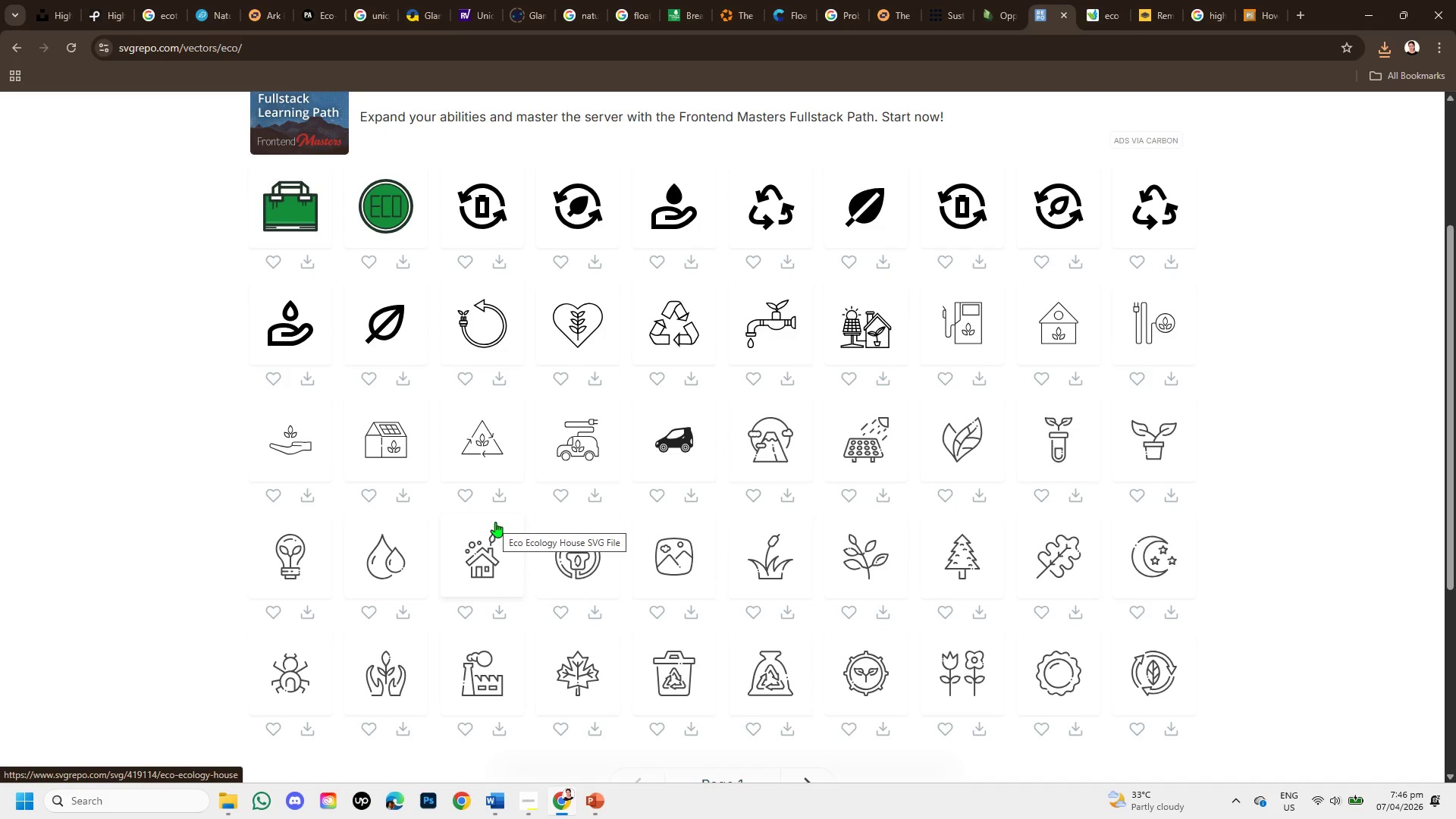 
wait(5.7)
 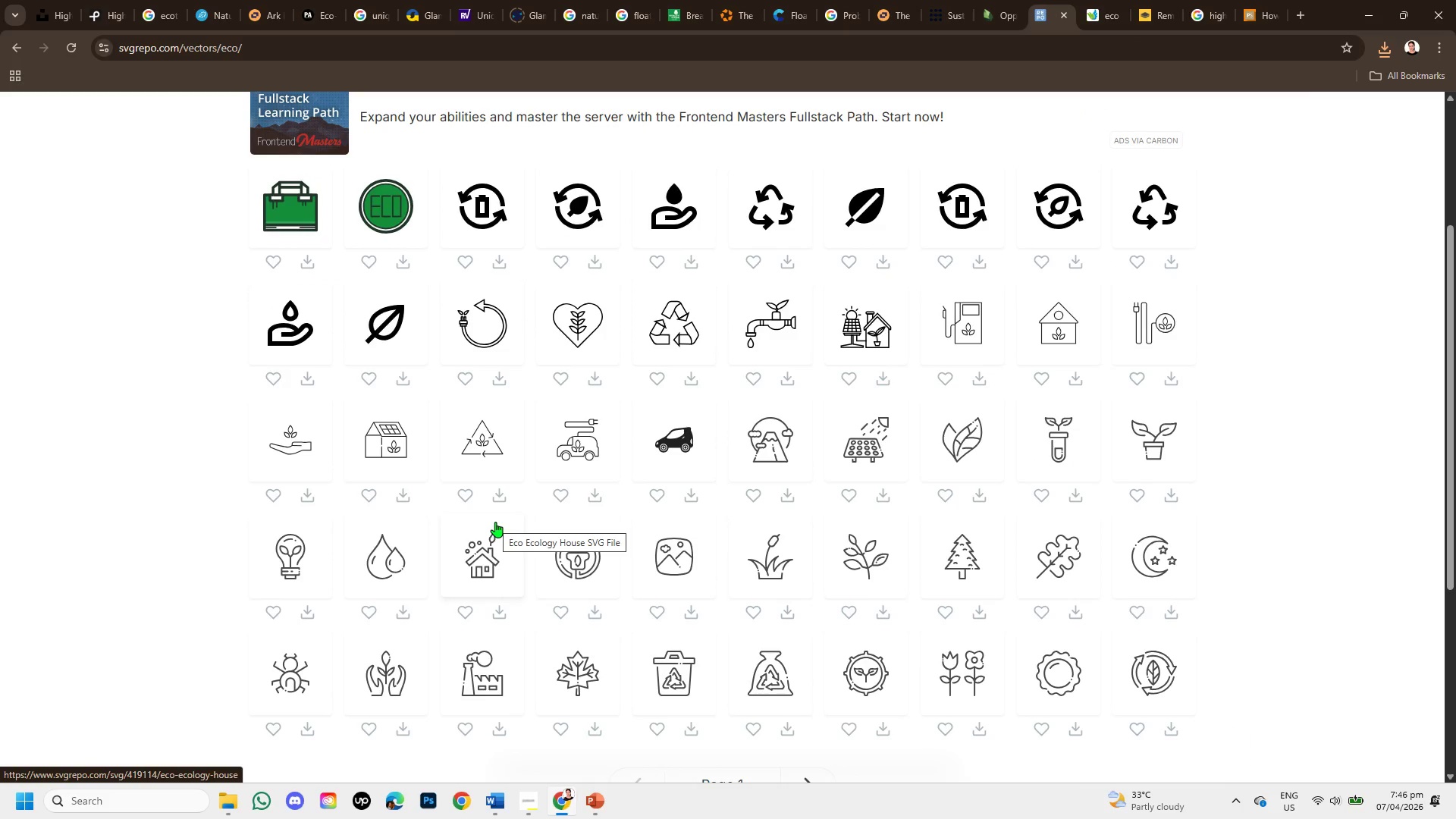 
scroll: coordinate [912, 490], scroll_direction: down, amount: 1.0
 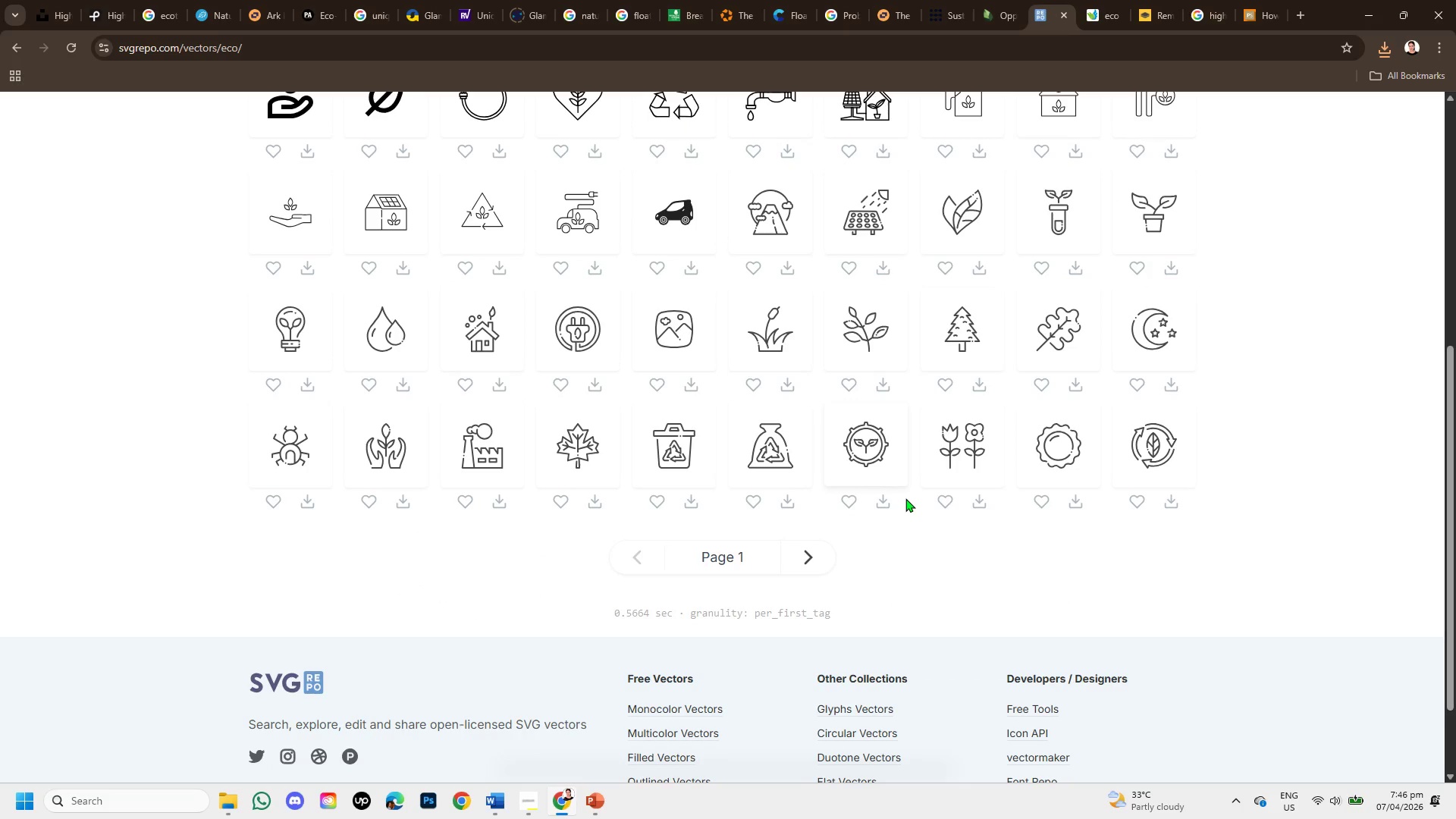 
scroll: coordinate [905, 498], scroll_direction: up, amount: 1.0
 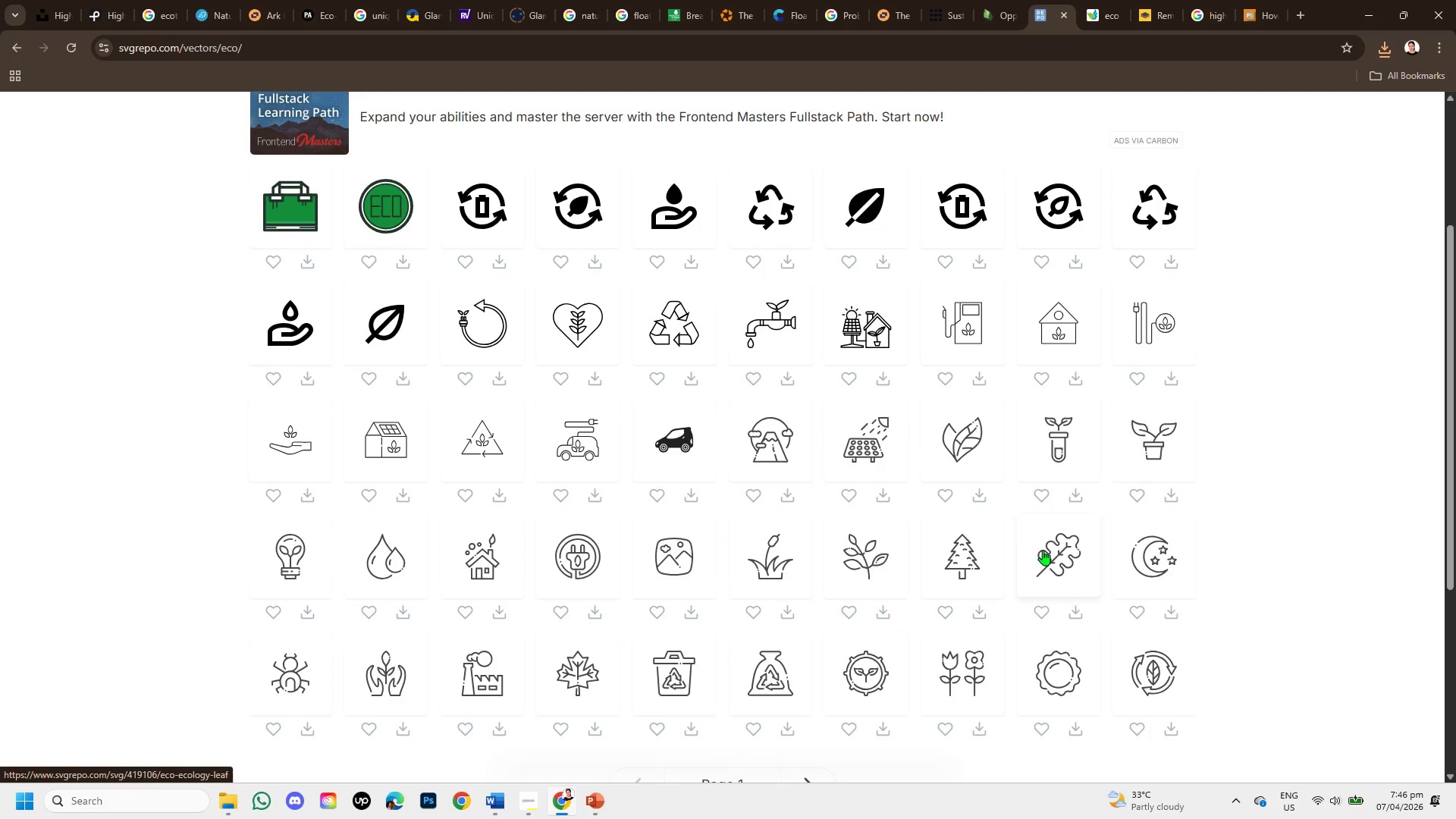 
left_click([1043, 550])
 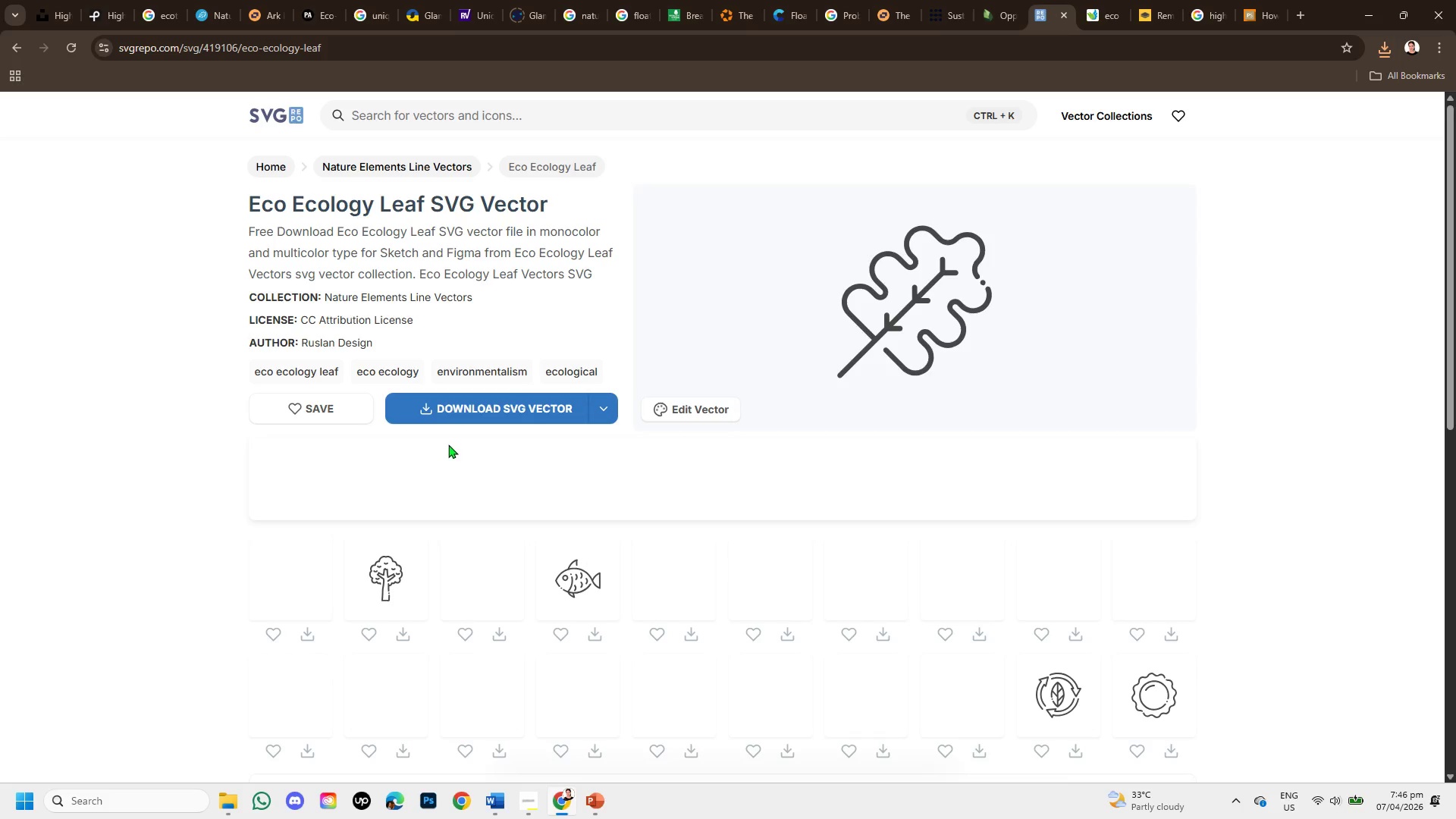 
left_click([479, 407])
 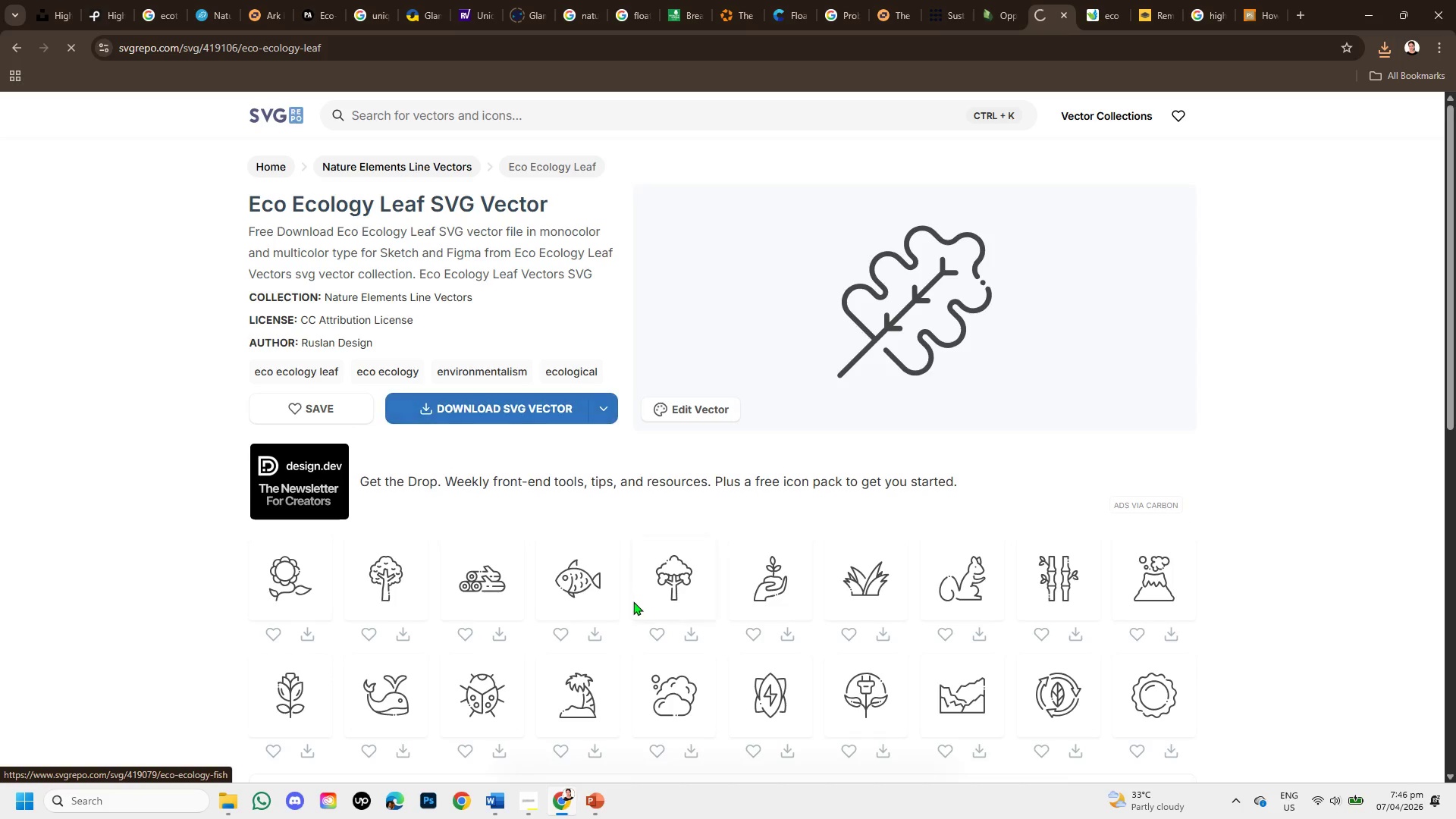 
scroll: coordinate [633, 601], scroll_direction: down, amount: 1.0
 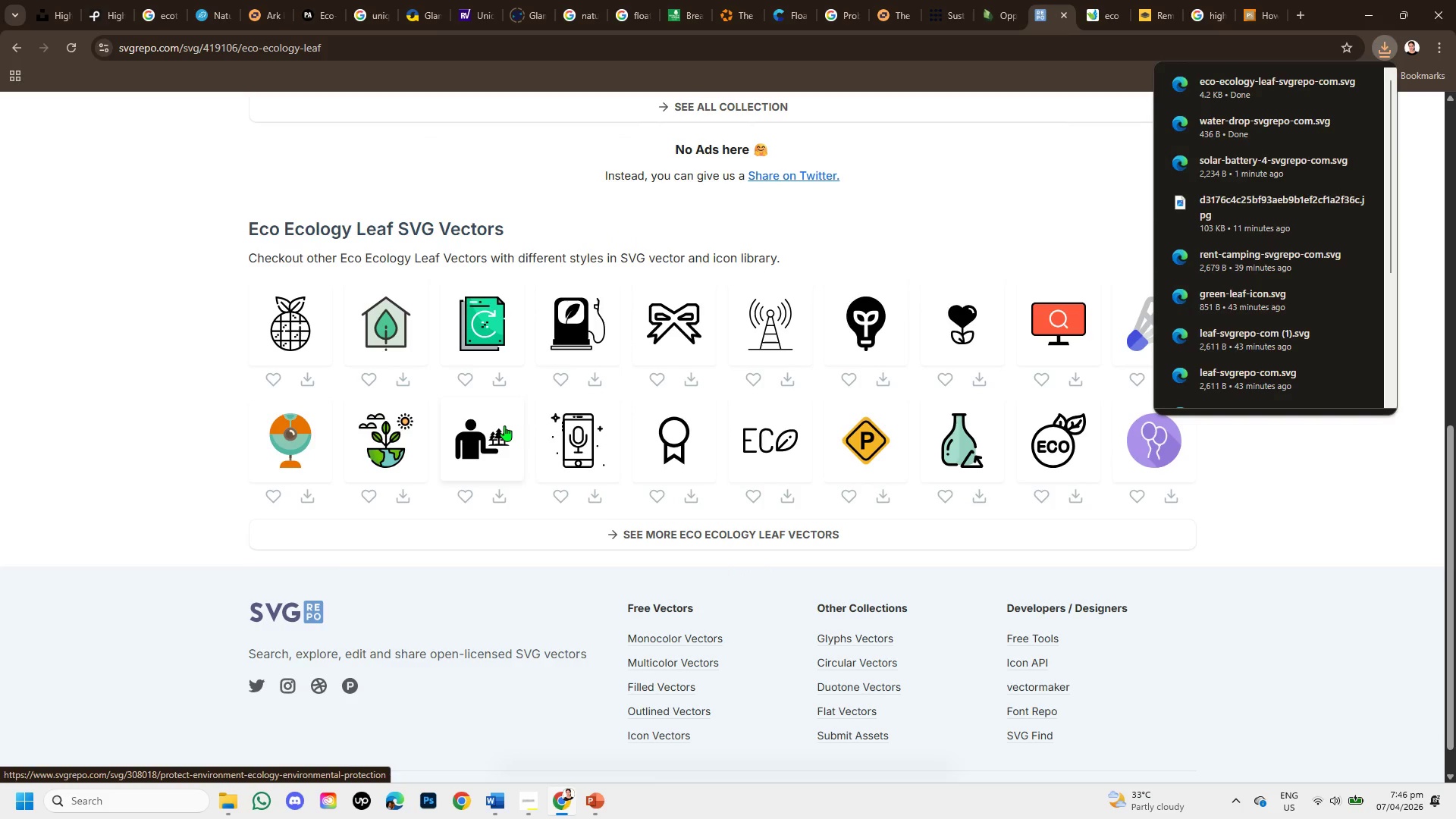 
wait(5.98)
 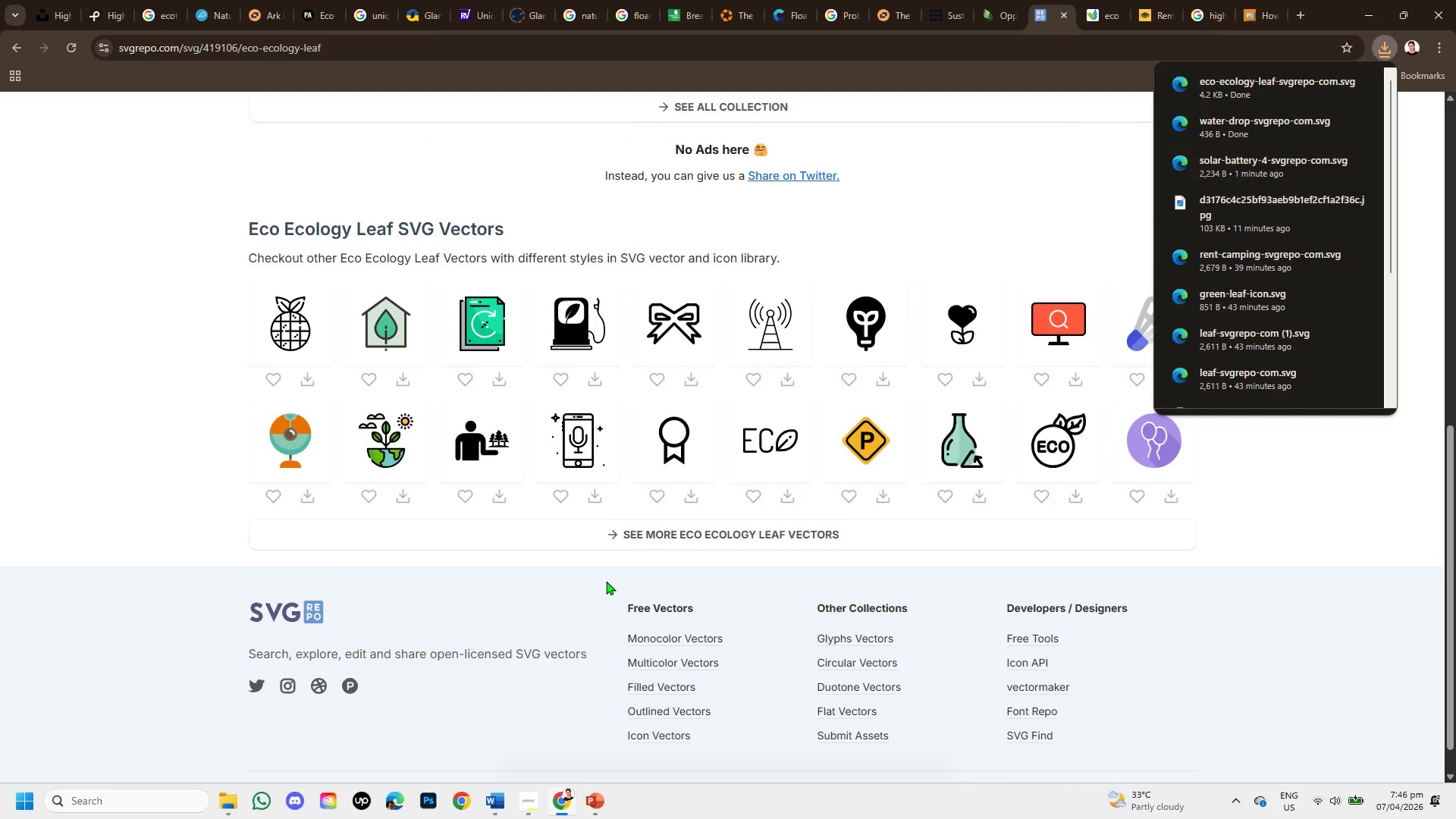 
scroll: coordinate [532, 444], scroll_direction: up, amount: 4.0
 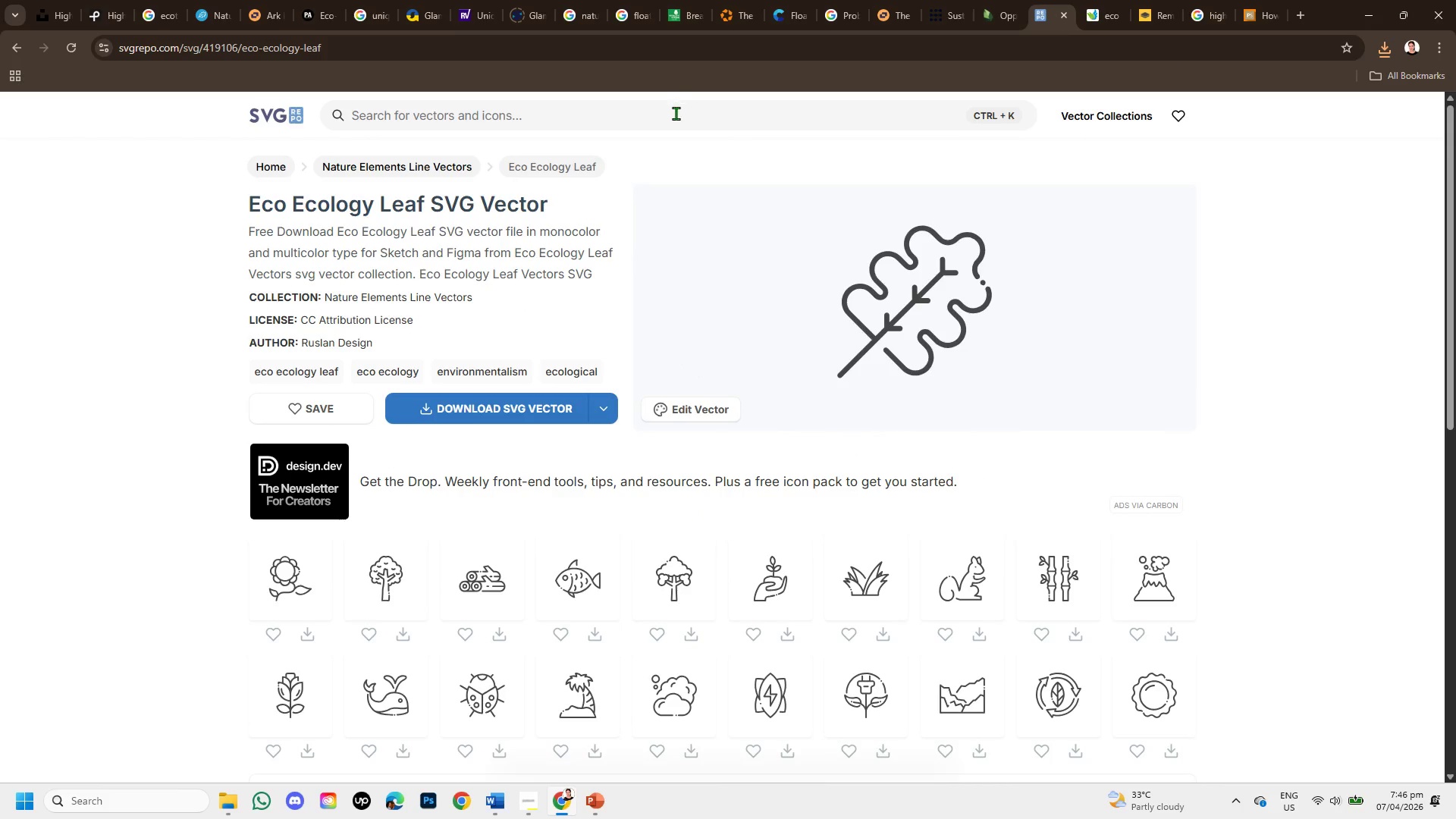 
left_click([676, 115])
 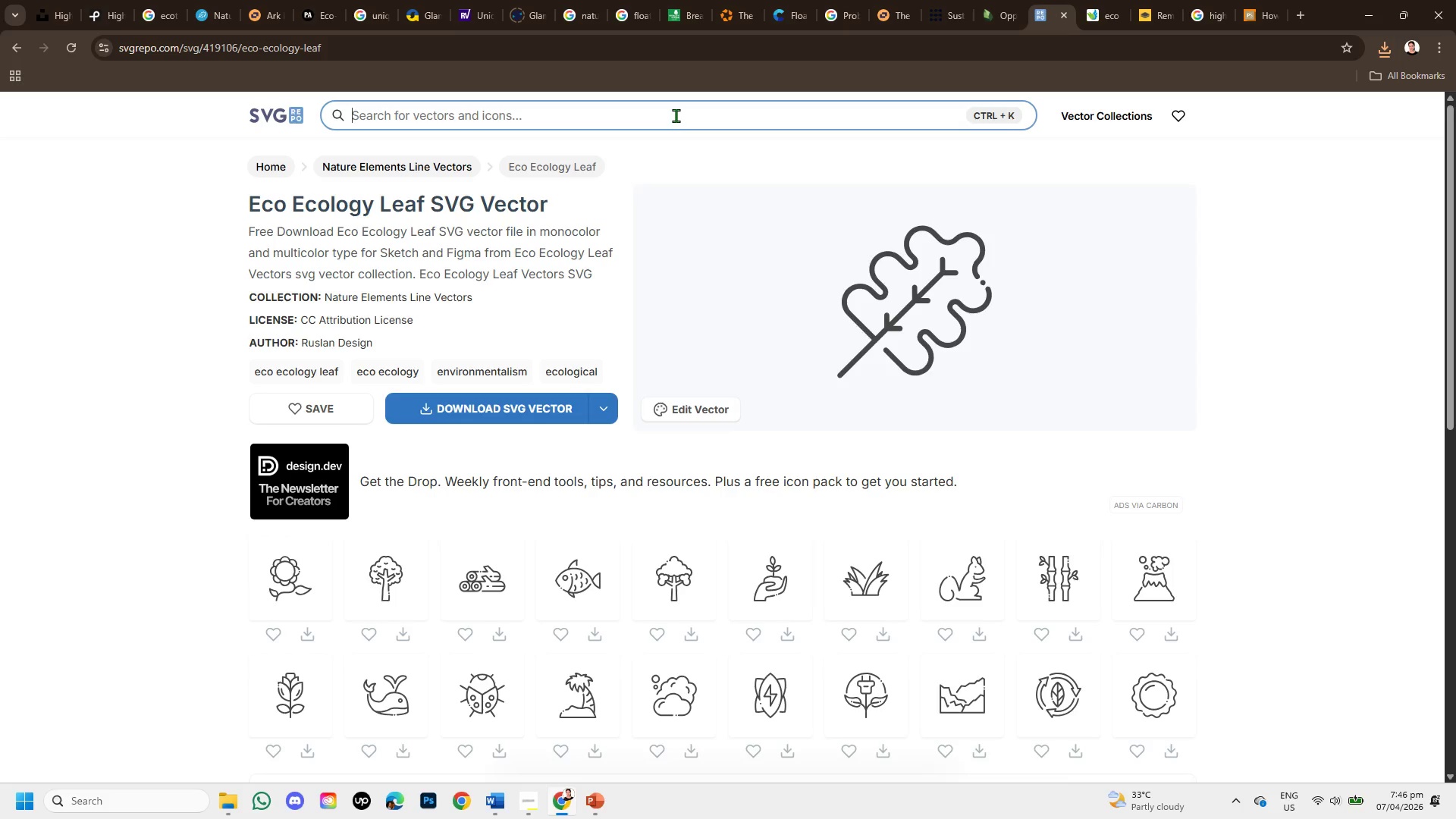 
type(luxury )
 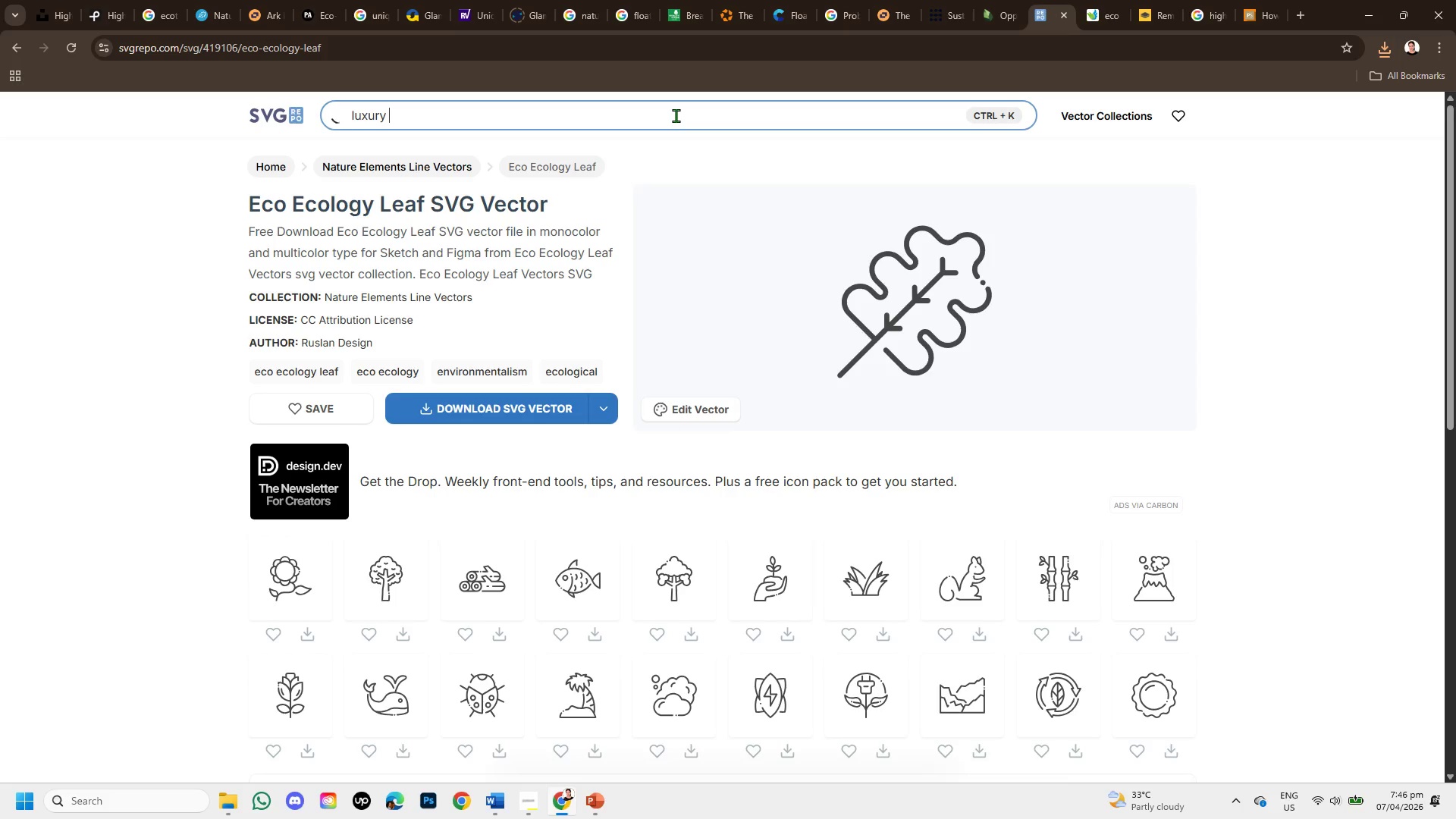 
key(Enter)
 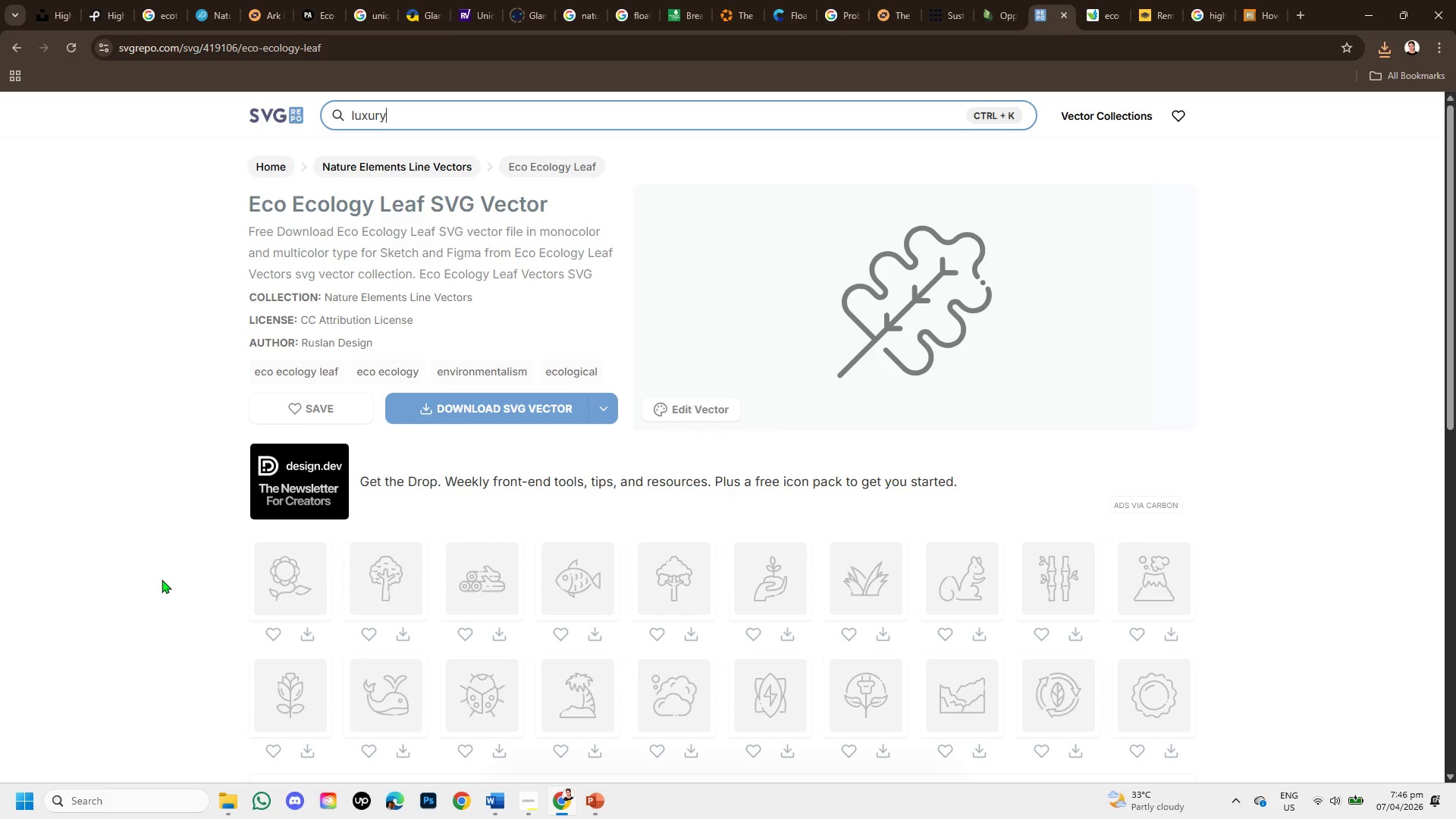 
wait(8.69)
 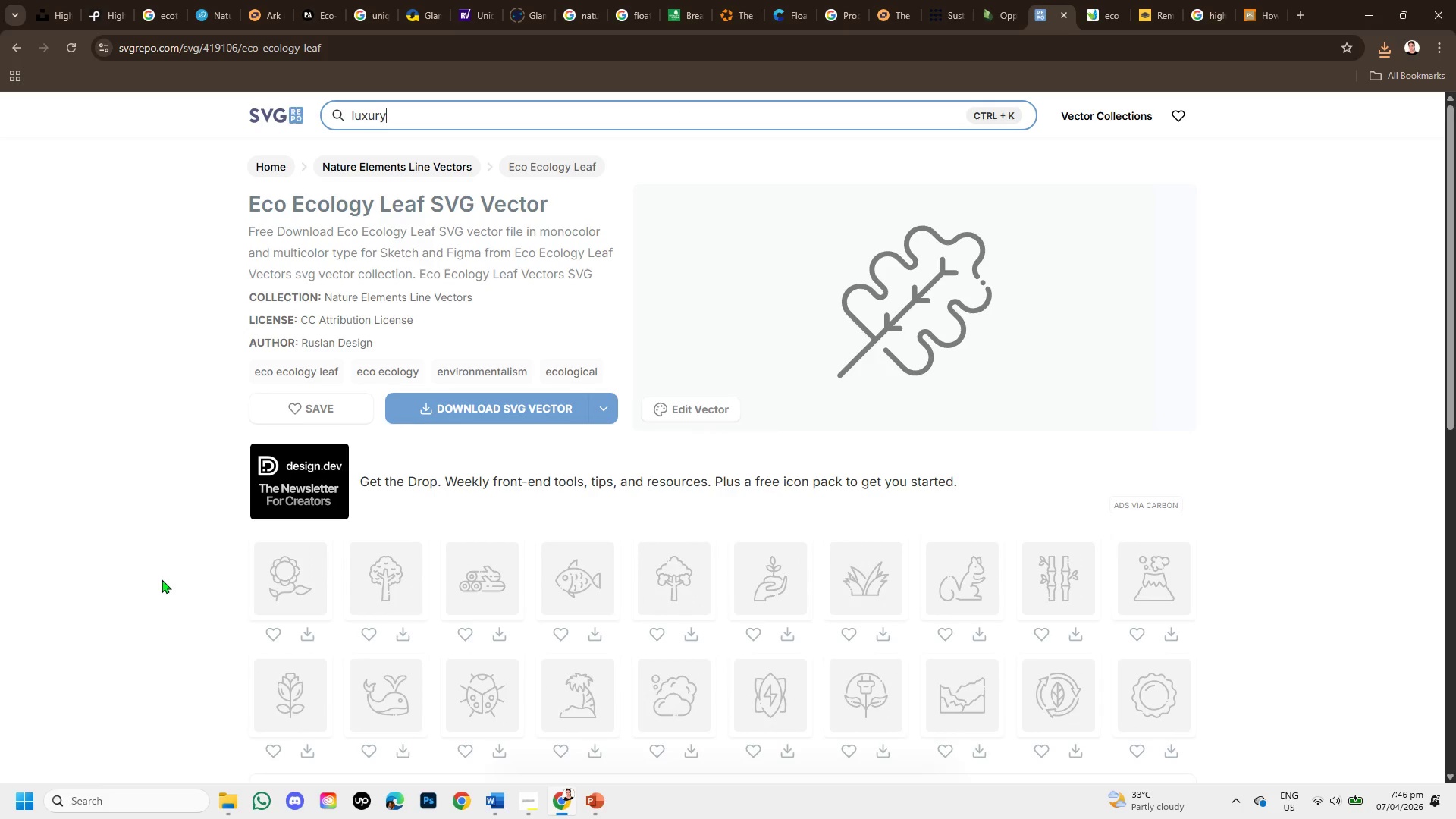 
left_click([1092, 0])
 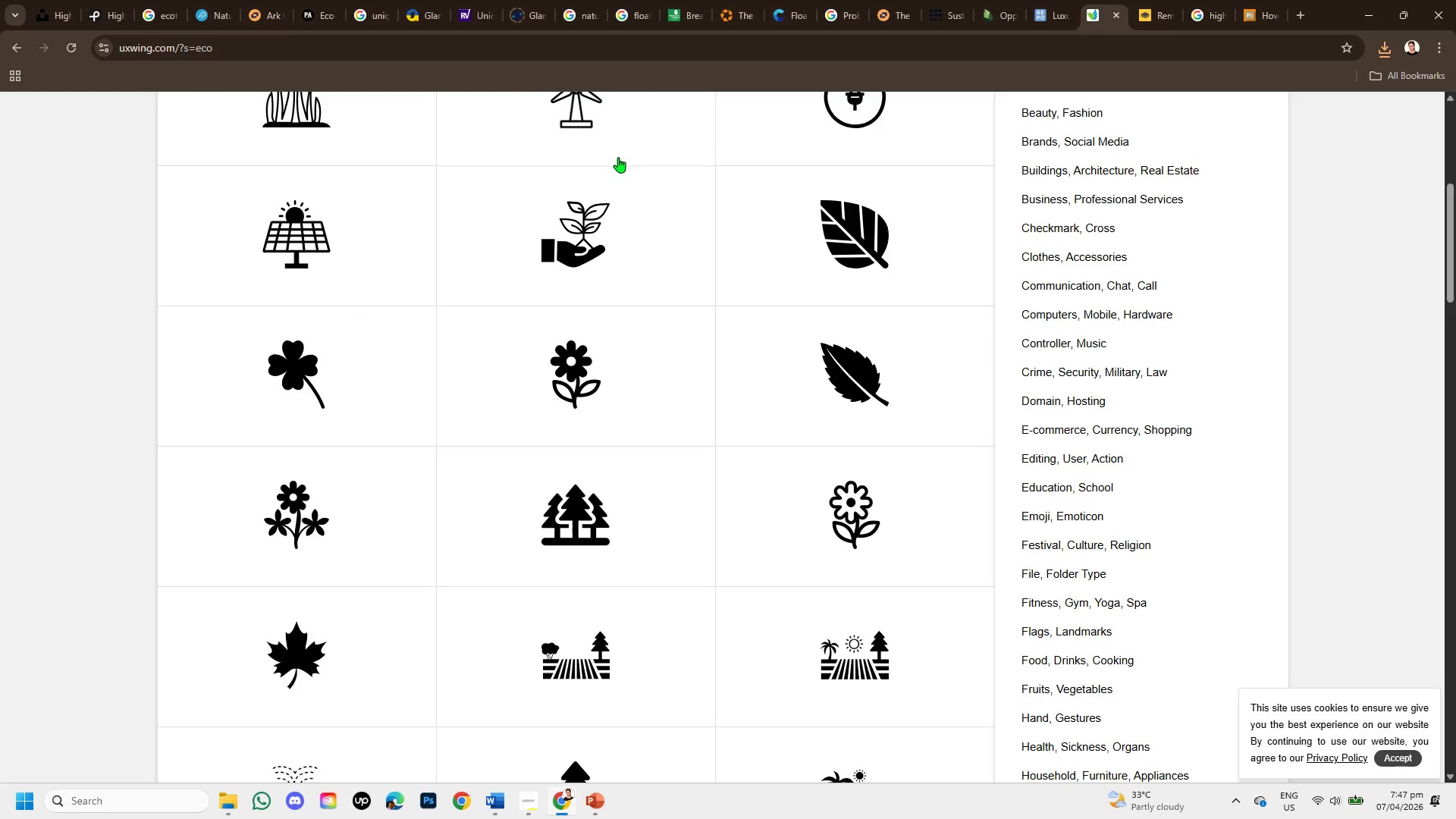 
scroll: coordinate [621, 287], scroll_direction: up, amount: 8.0
 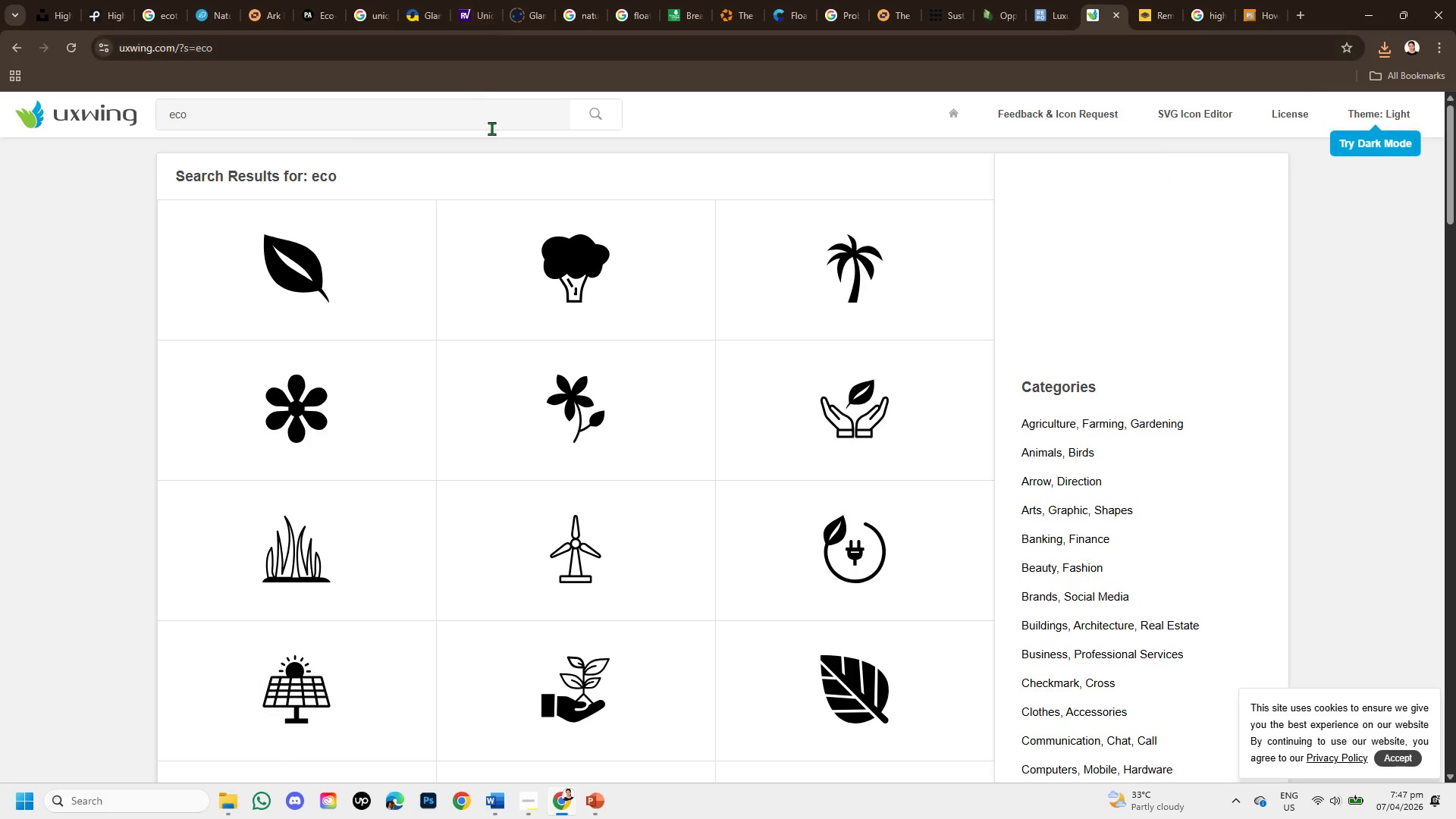 
scroll: coordinate [506, 496], scroll_direction: down, amount: 9.0
 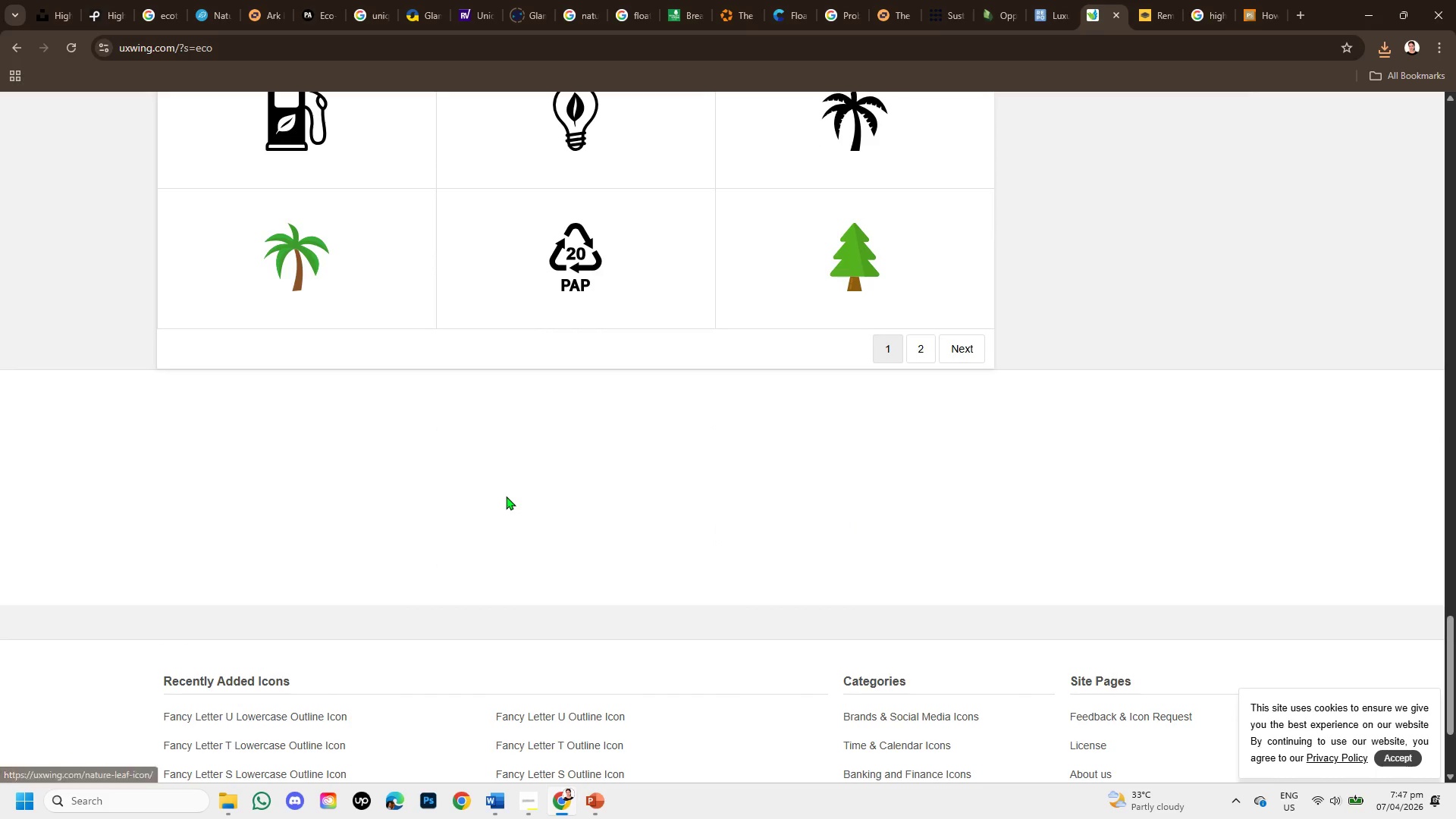 
scroll: coordinate [536, 312], scroll_direction: up, amount: 16.0
 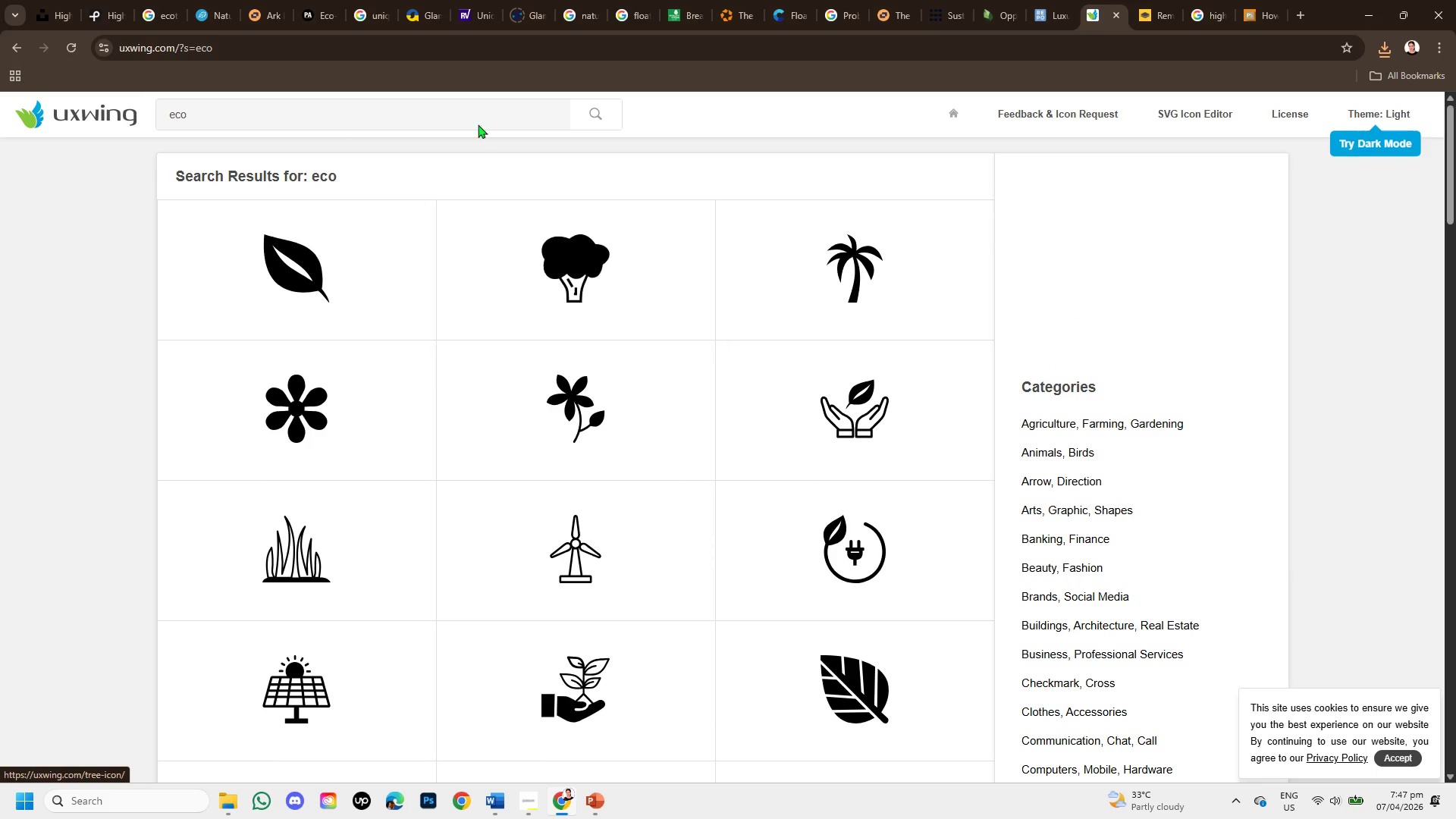 
left_click([476, 116])
 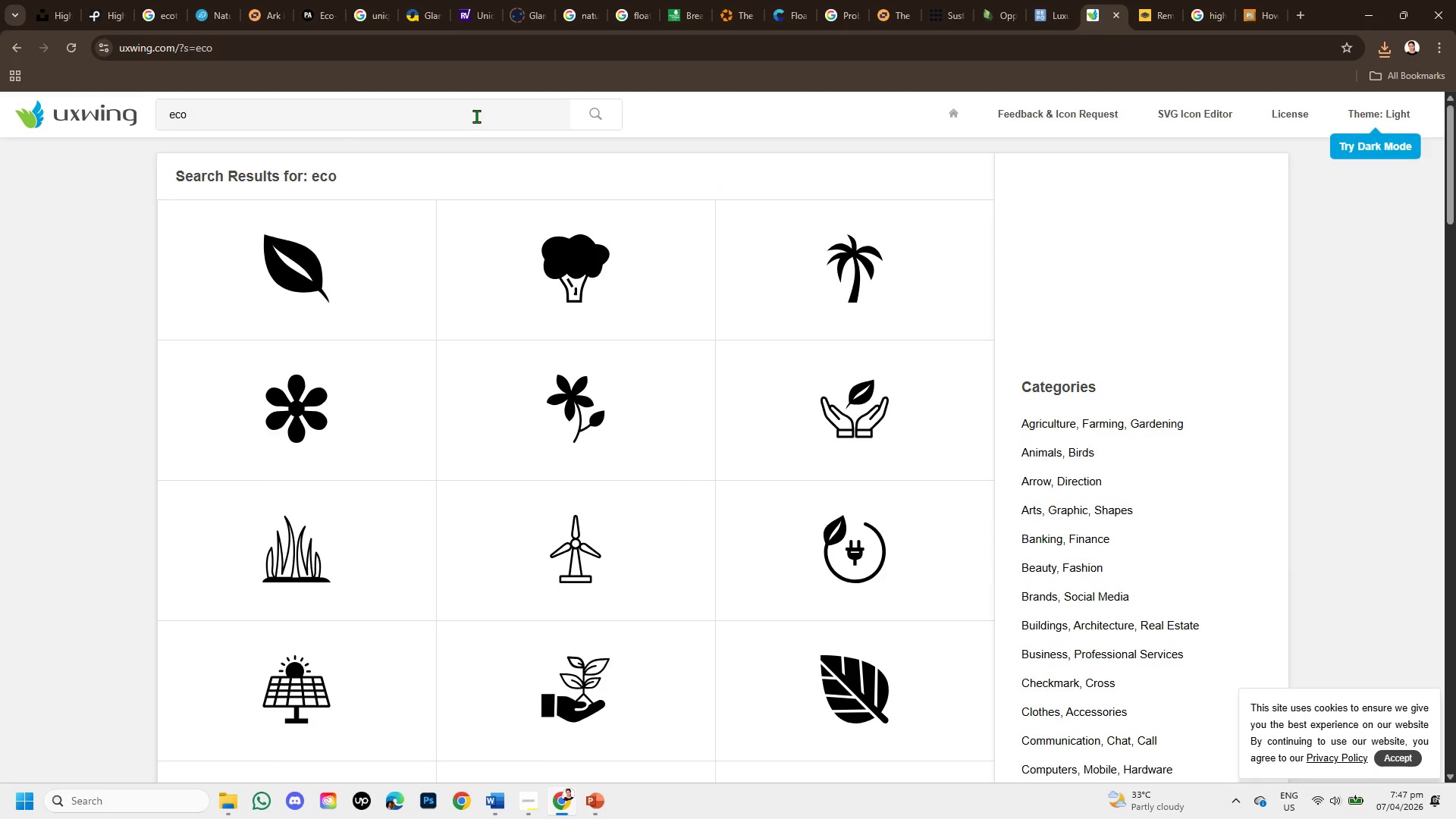 
key(Backspace)
key(Backspace)
key(Backspace)
key(Backspace)
type(luxuryu )
 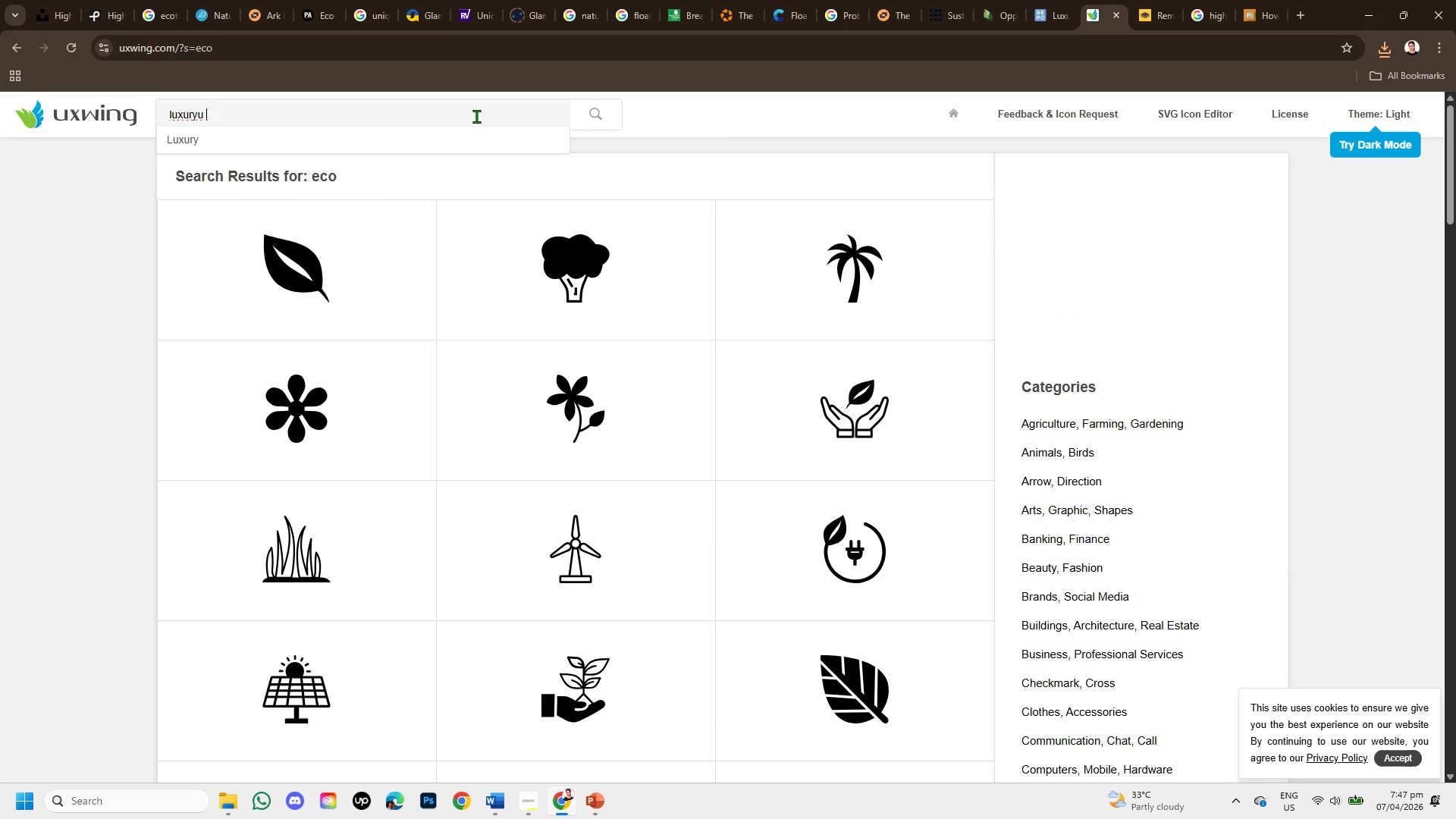 
key(Enter)
 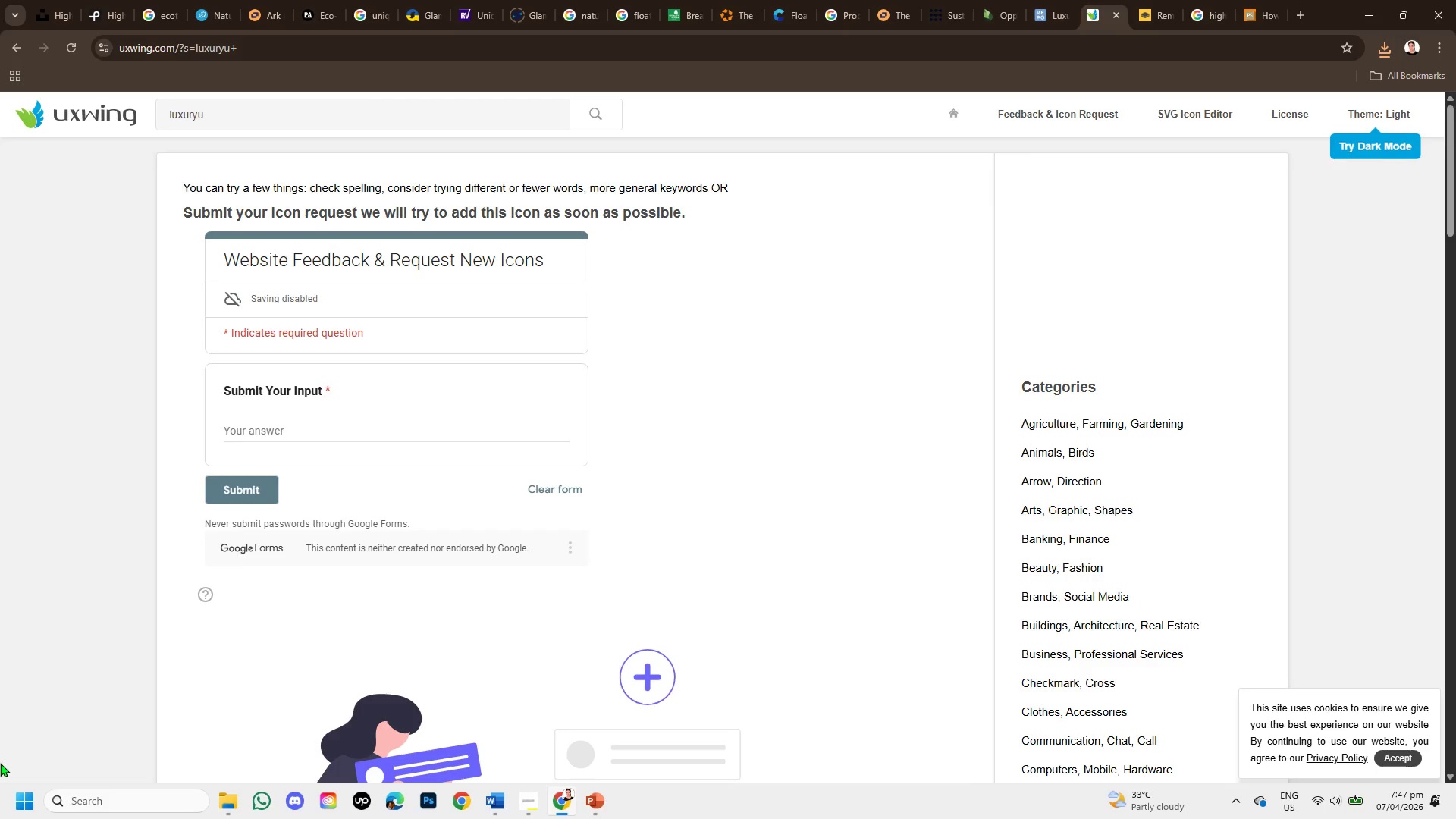 
wait(18.39)
 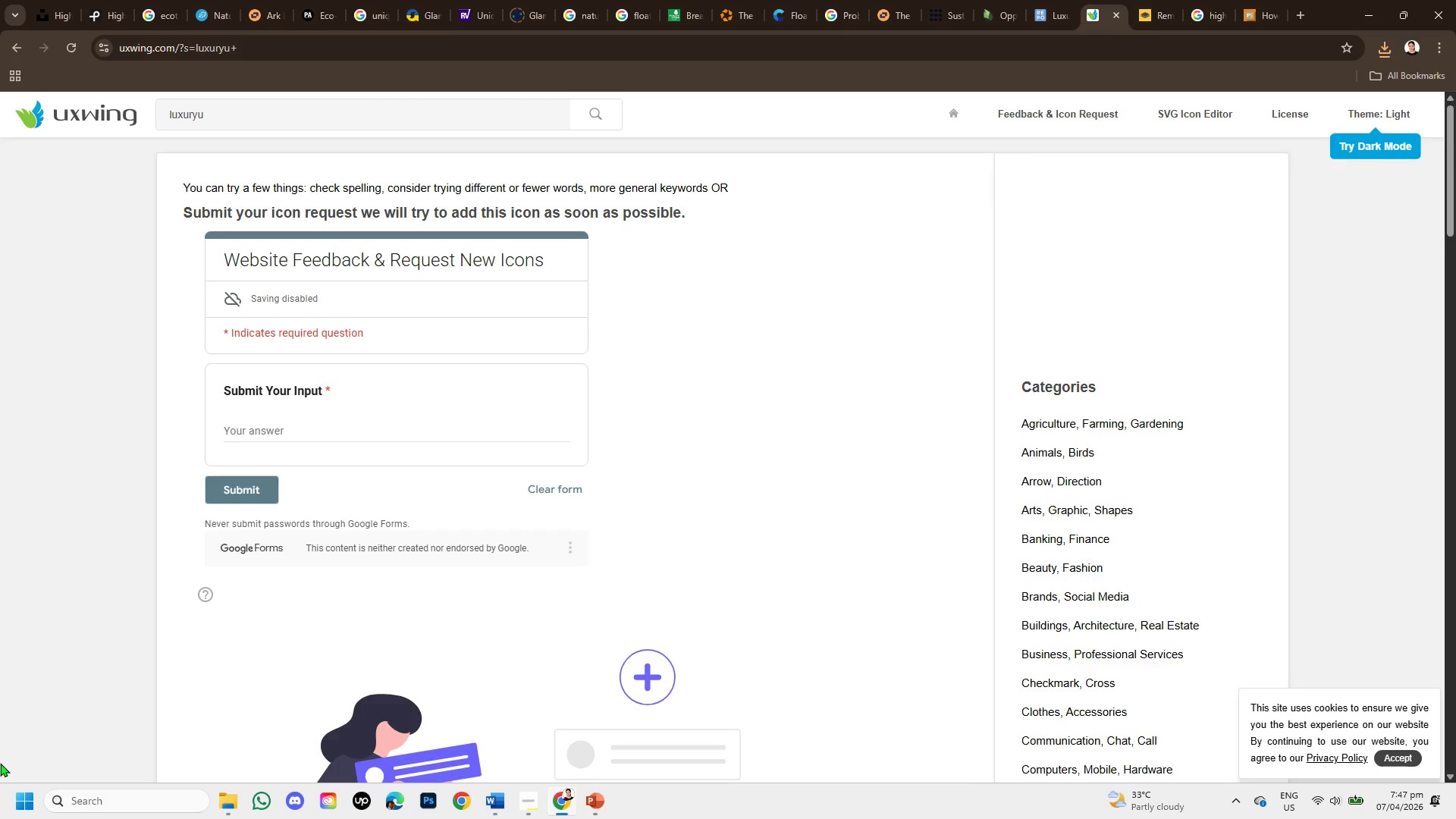 
left_click([240, 118])
 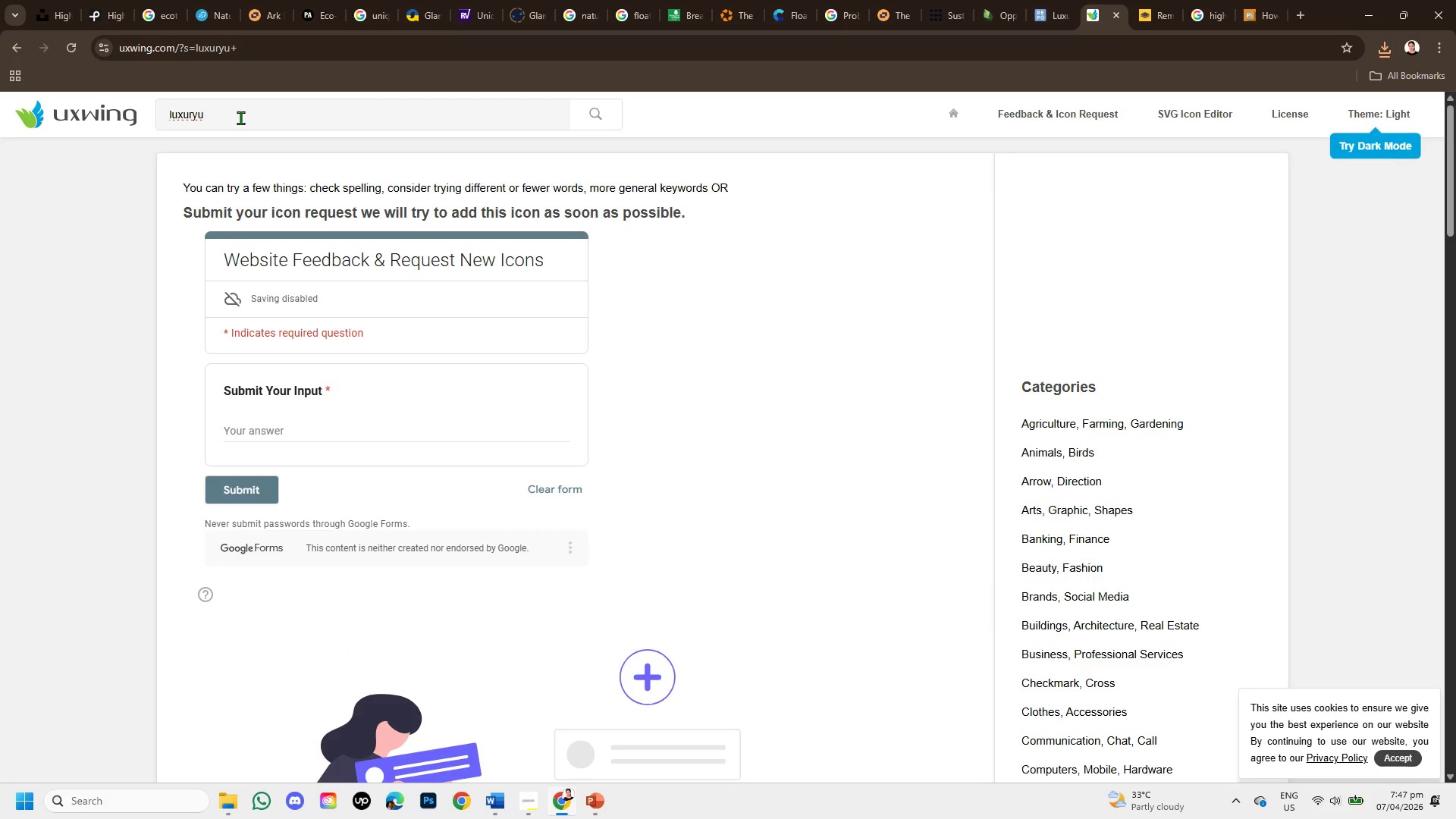 
key(Backspace)
 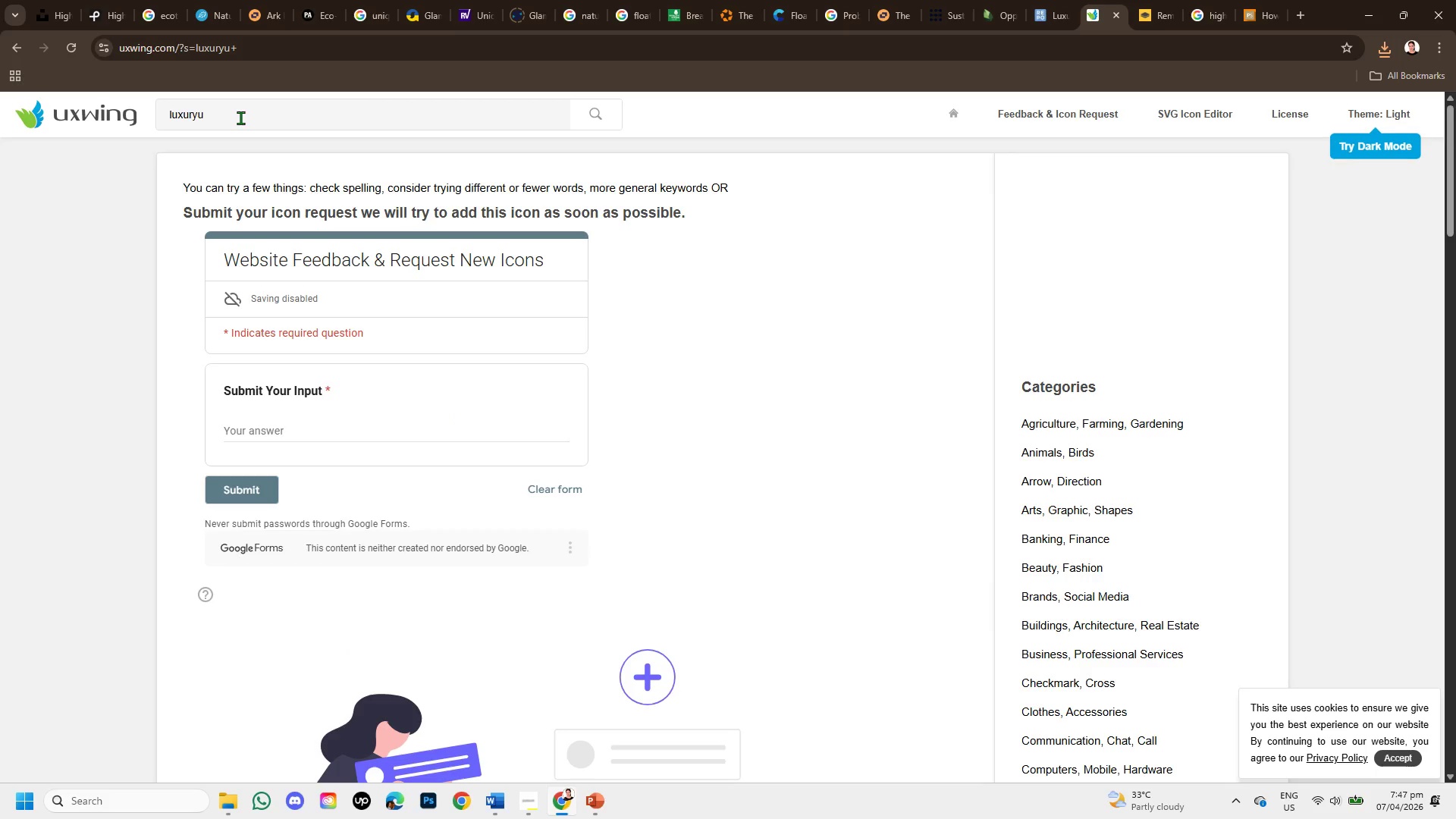 
key(Backspace)
 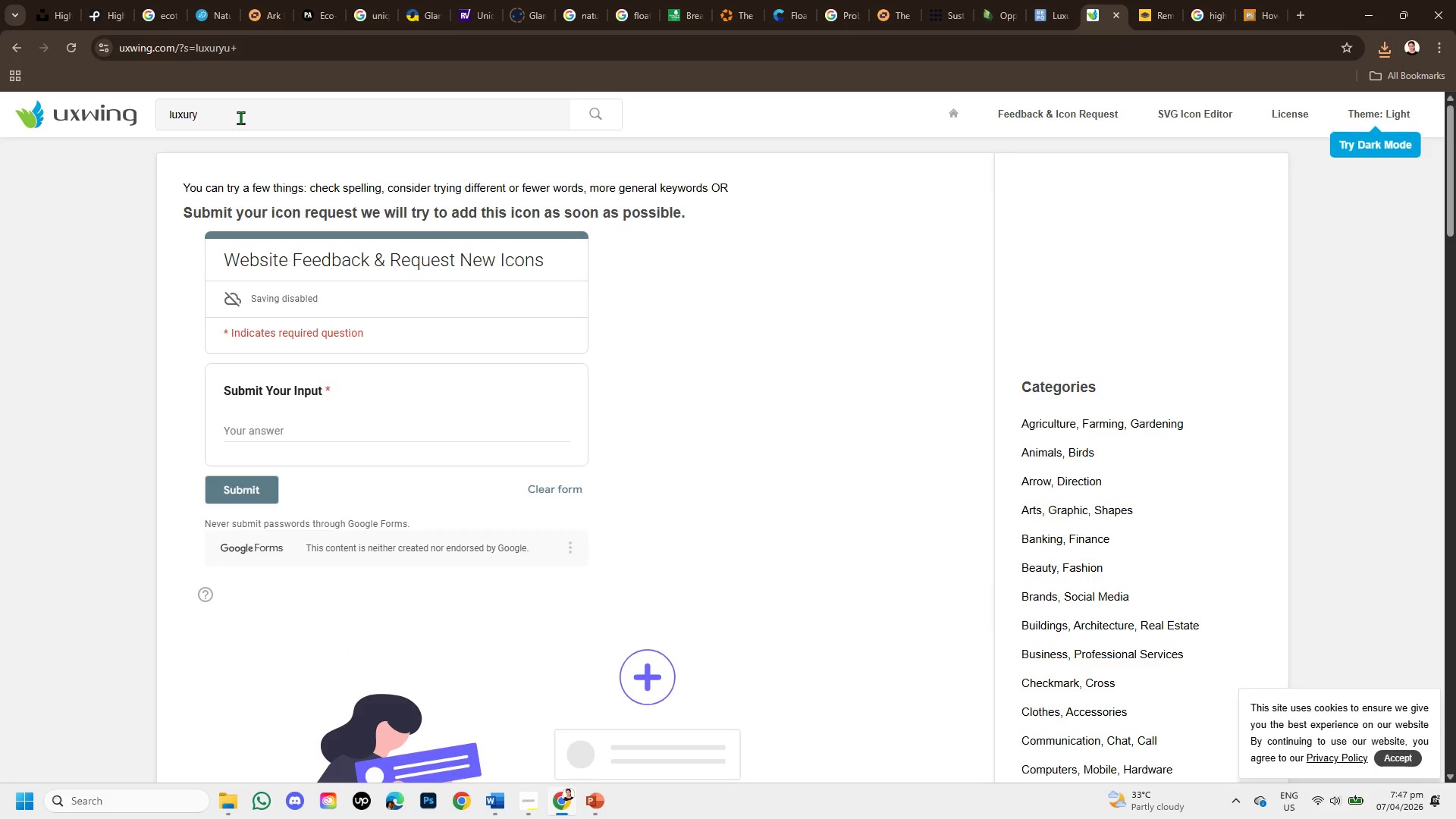 
key(Enter)
 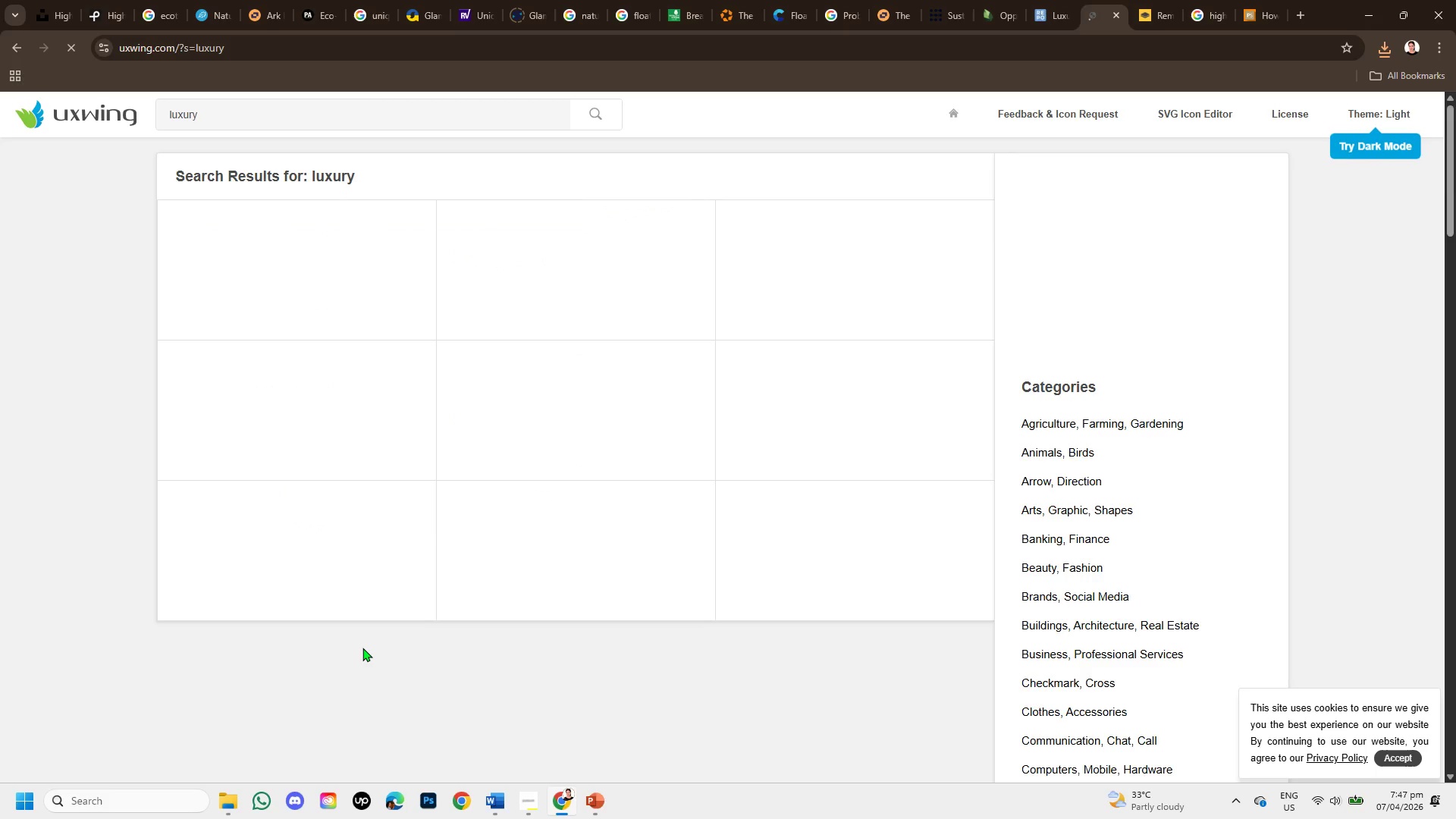 
mouse_move([498, 500])
 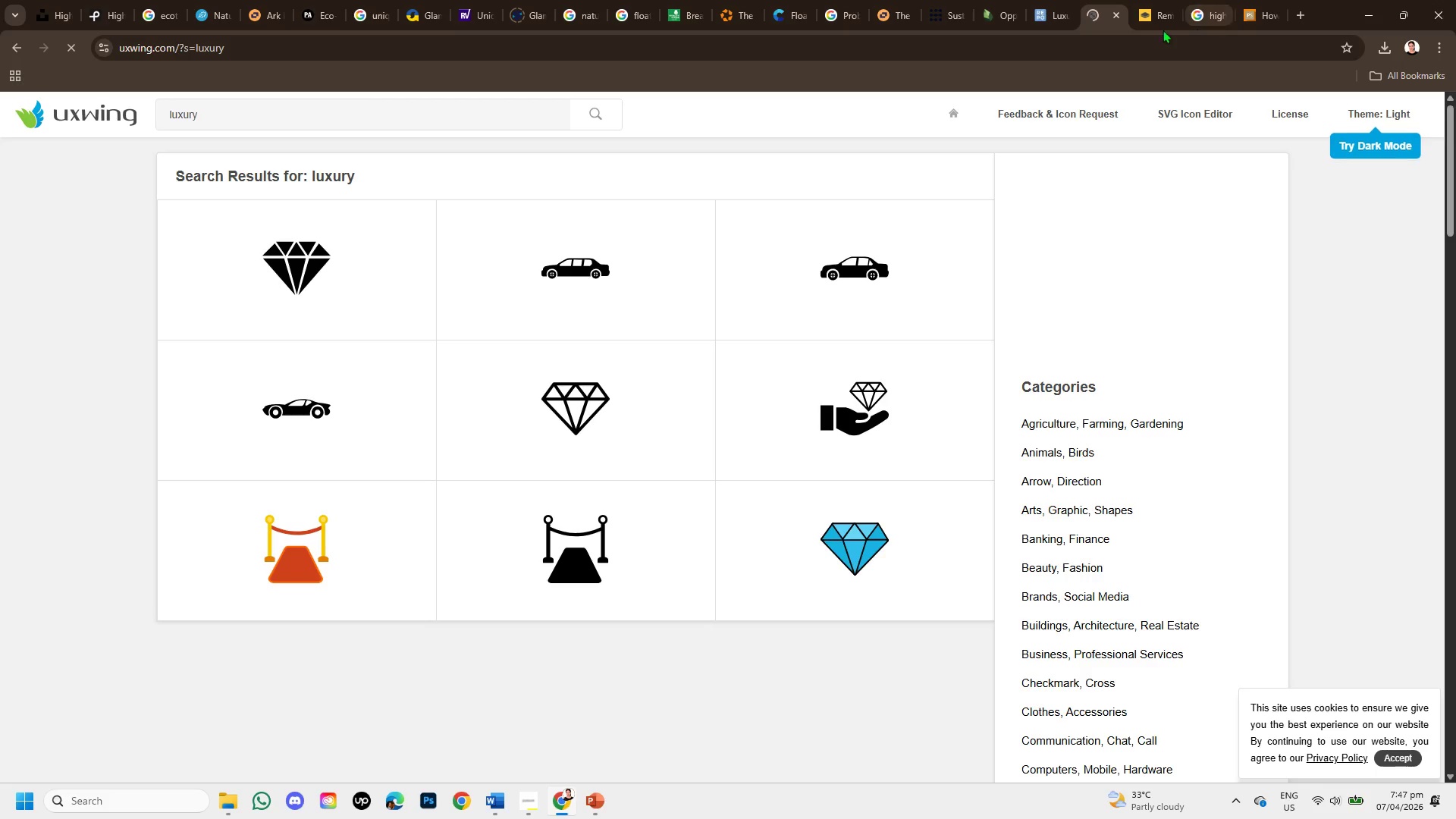 
left_click([1059, 0])
 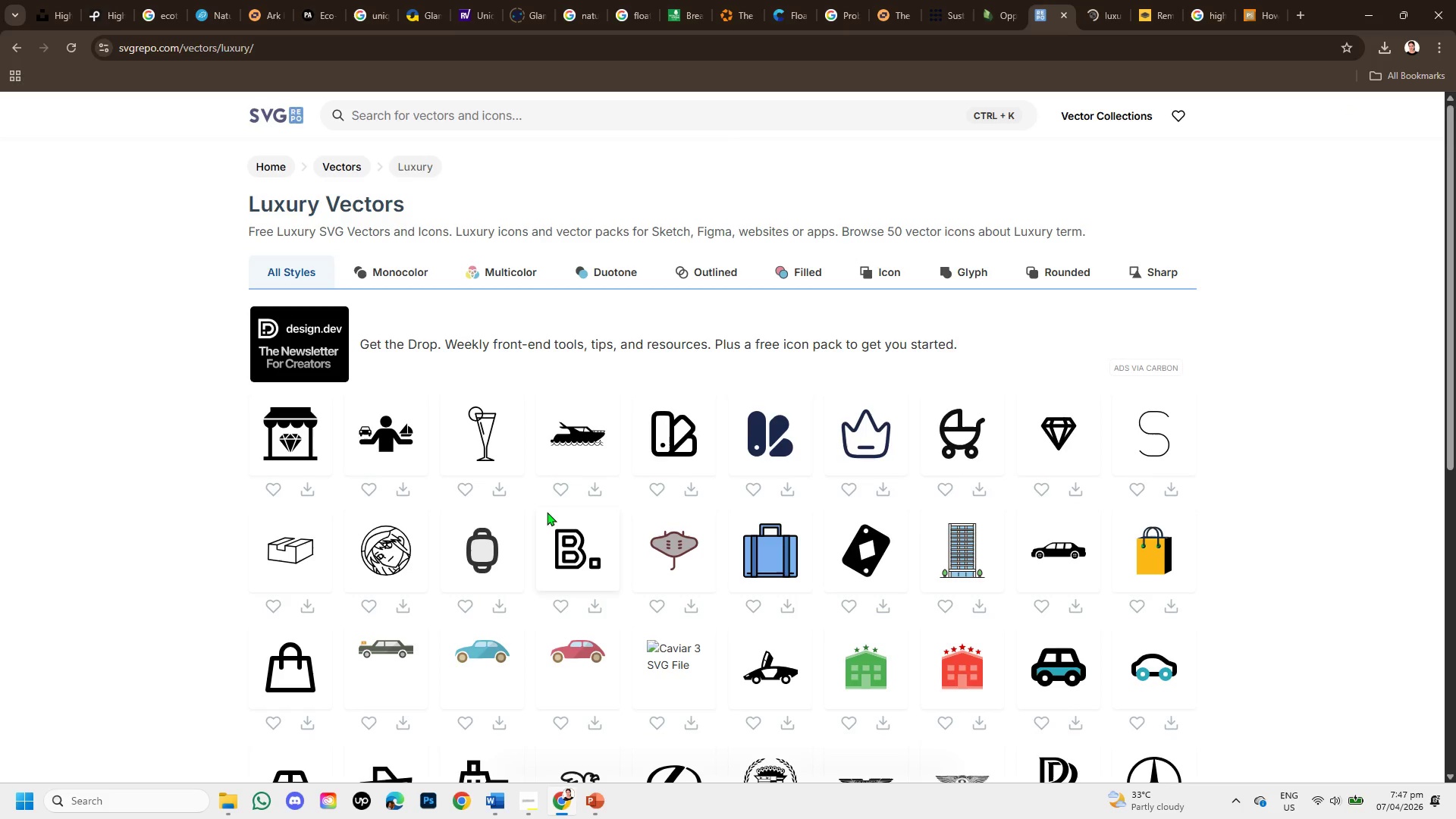 
scroll: coordinate [540, 514], scroll_direction: down, amount: 2.0
 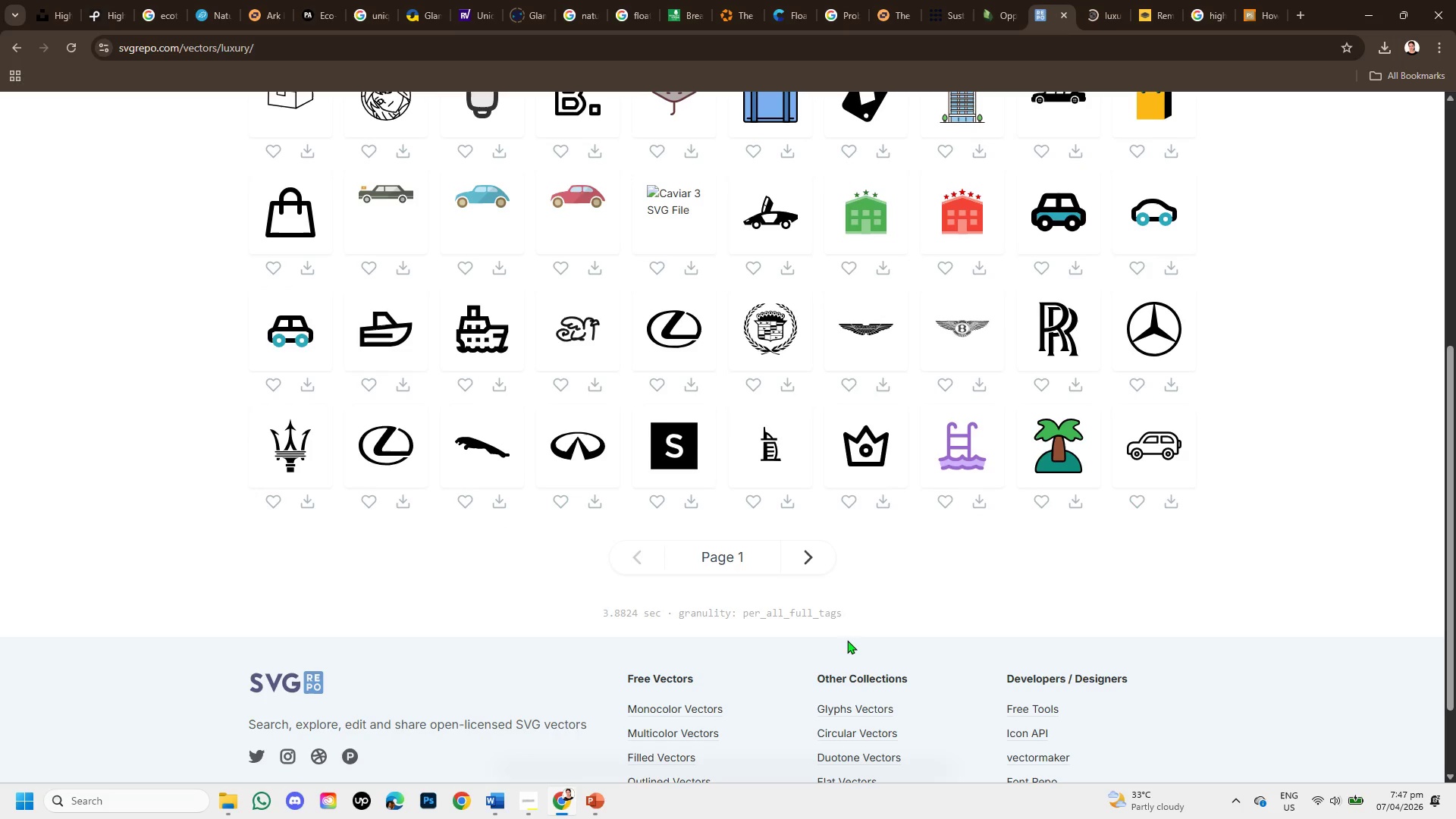 
left_click([810, 544])
 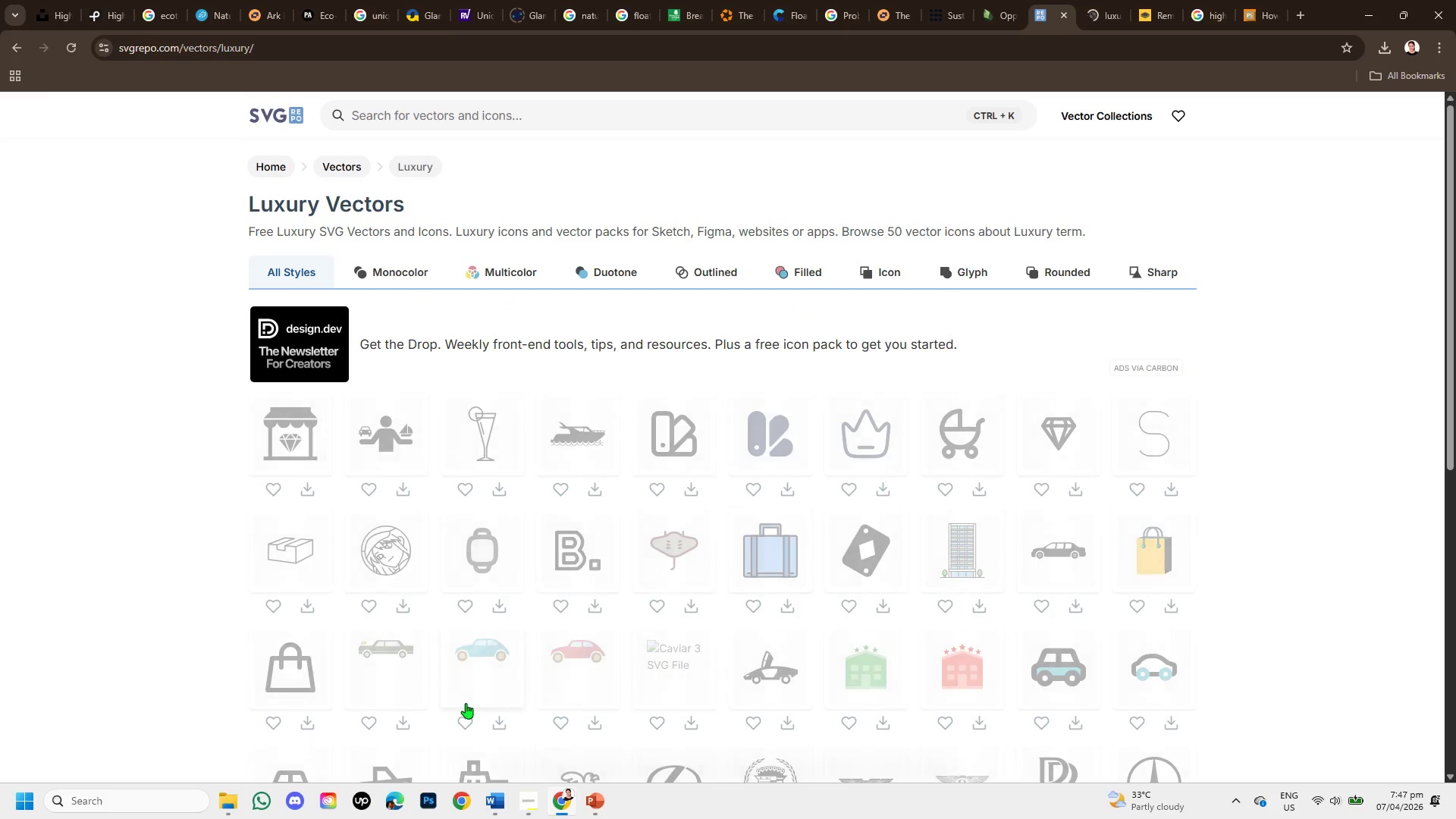 
wait(7.14)
 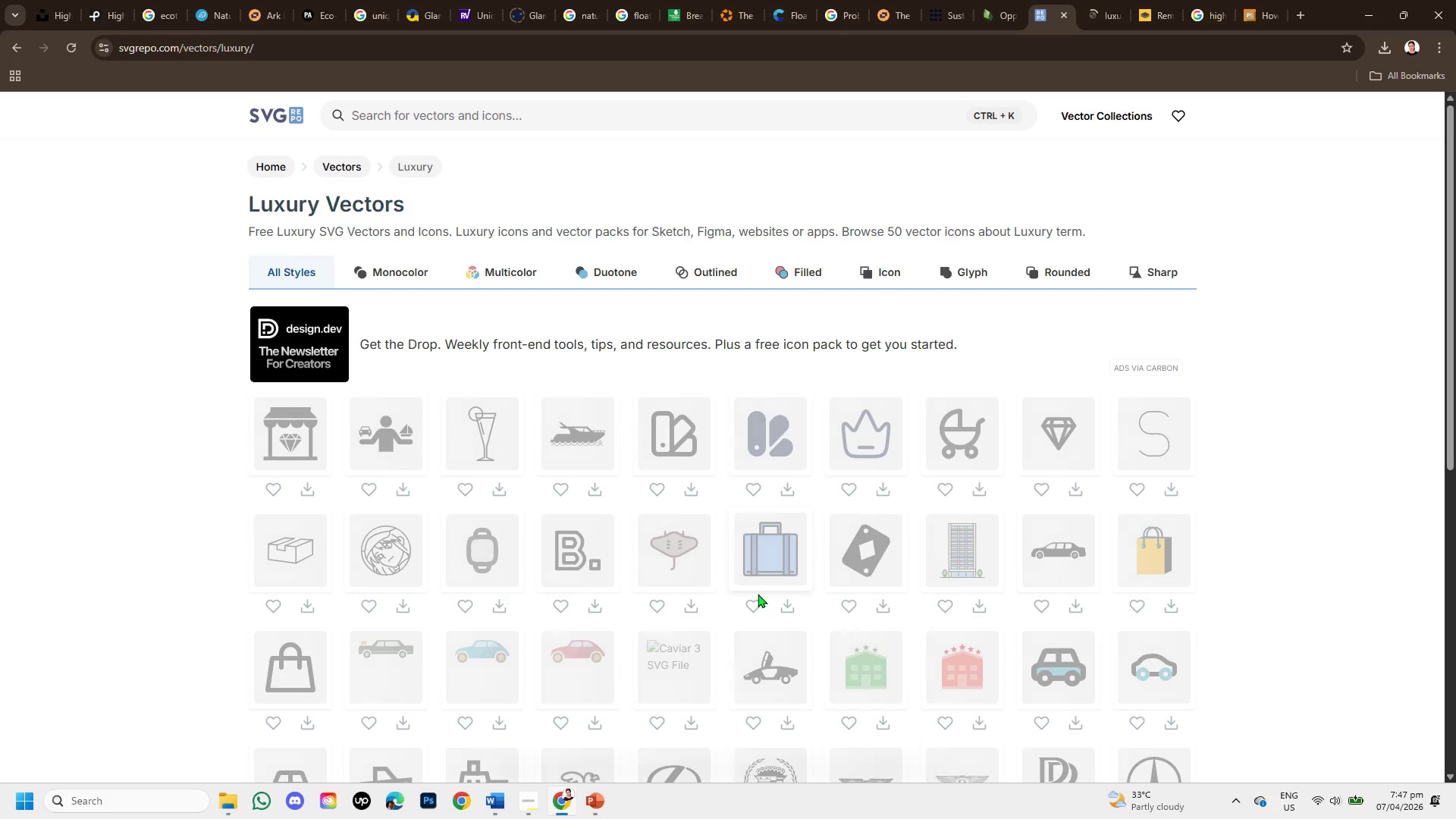 
scroll: coordinate [444, 557], scroll_direction: down, amount: 1.0
 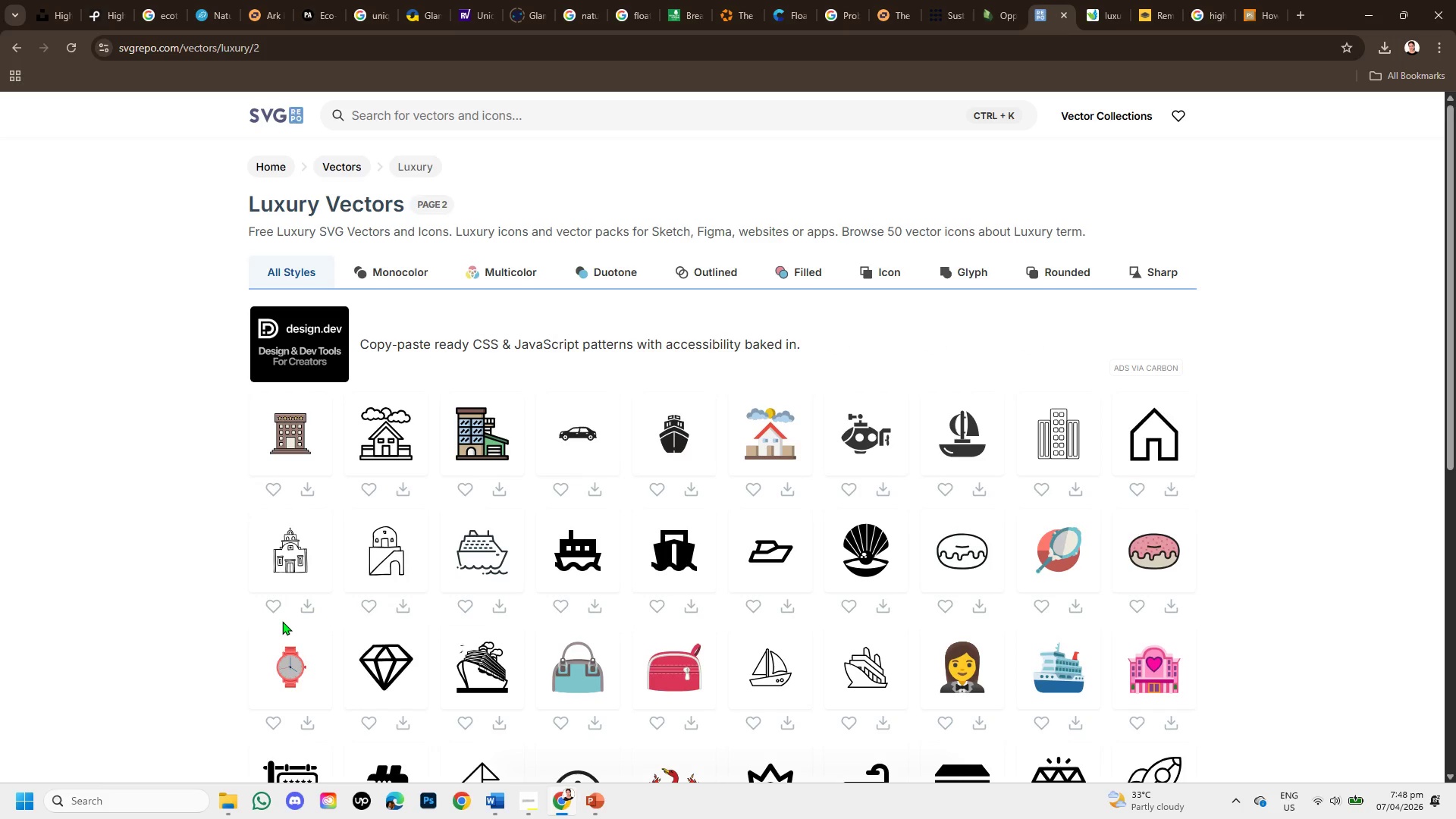 
wait(6.9)
 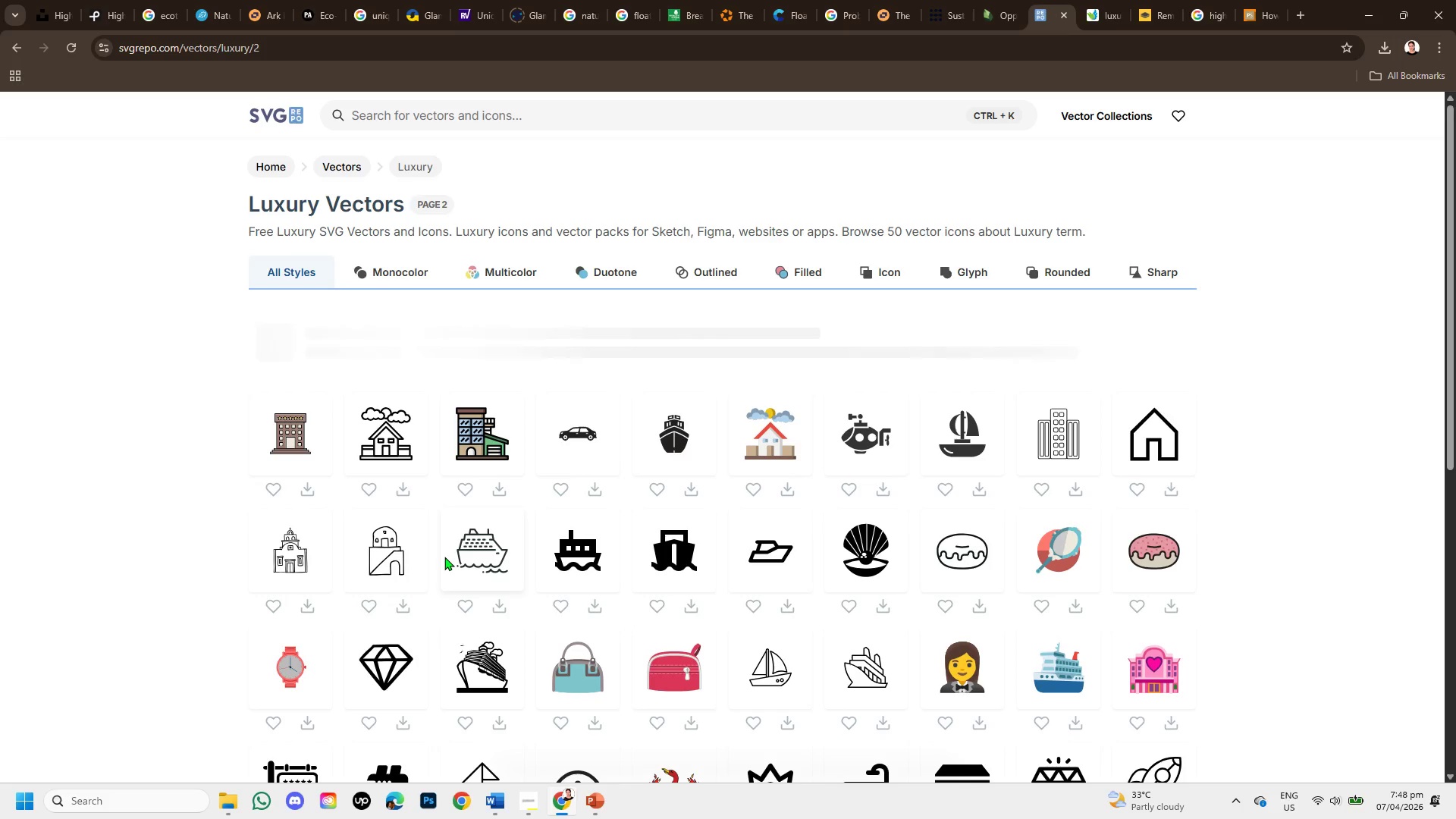 
scroll: coordinate [501, 602], scroll_direction: down, amount: 2.0
 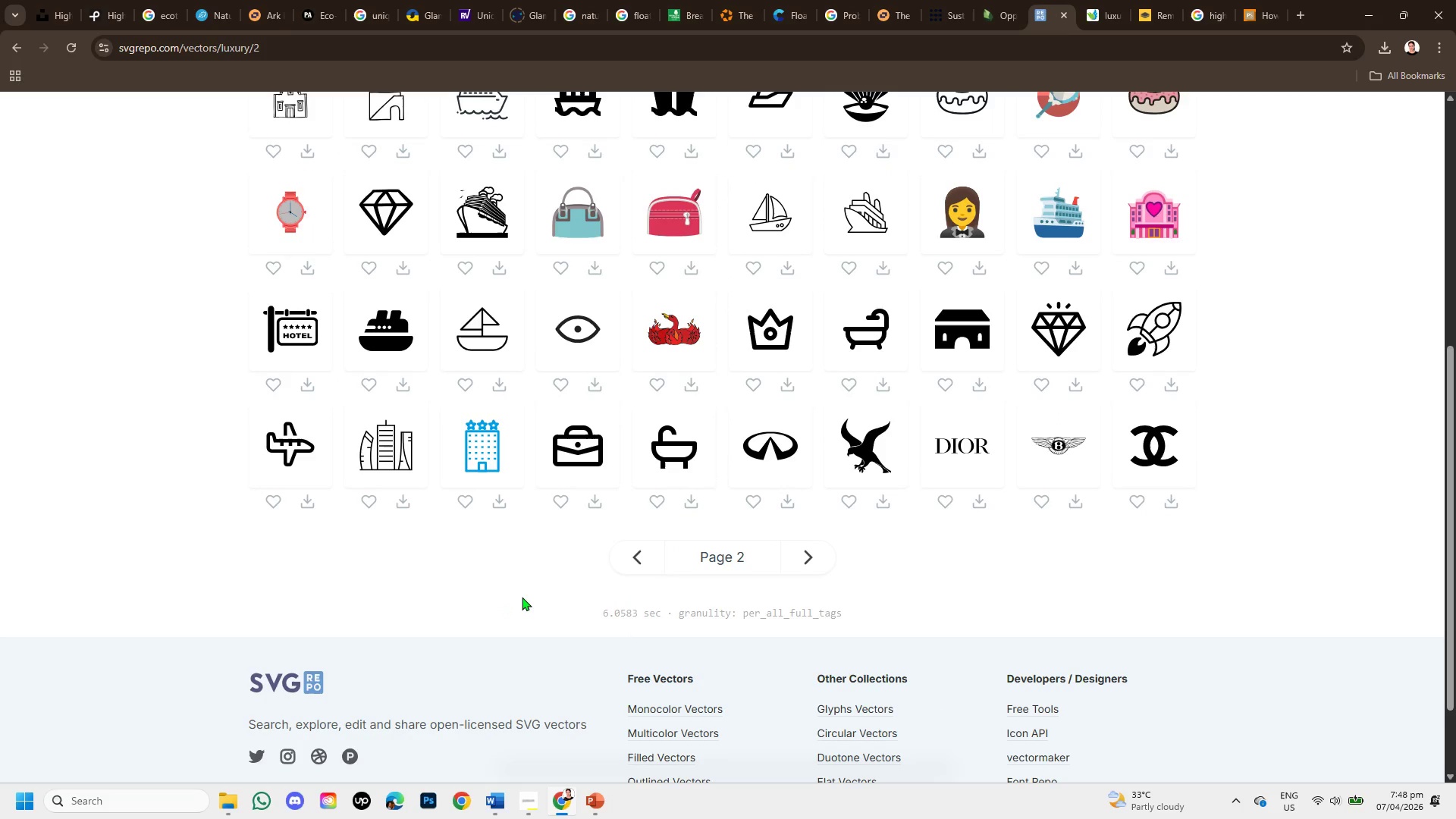 
scroll: coordinate [522, 597], scroll_direction: up, amount: 2.0
 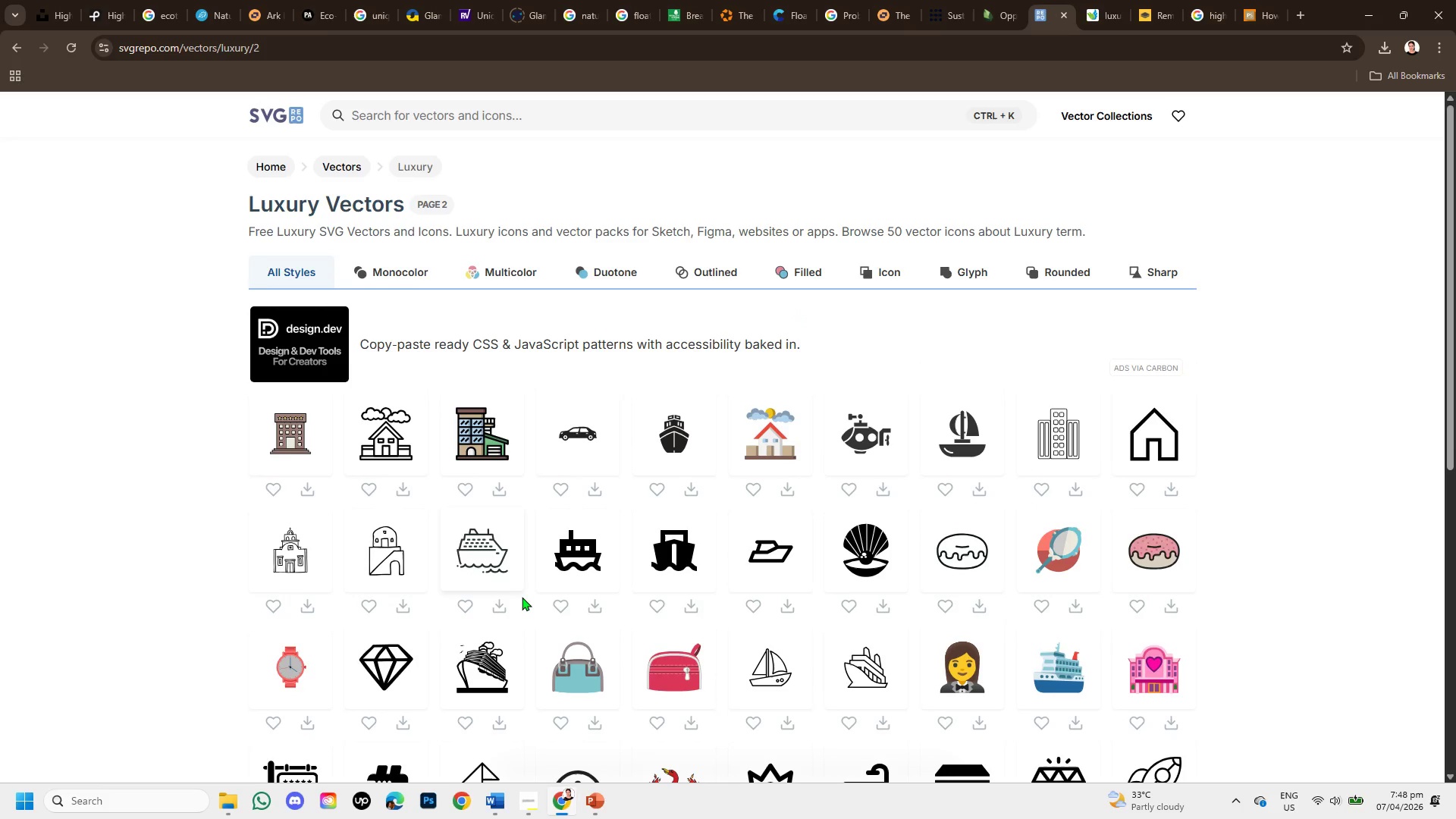 
scroll: coordinate [880, 701], scroll_direction: down, amount: 2.0
 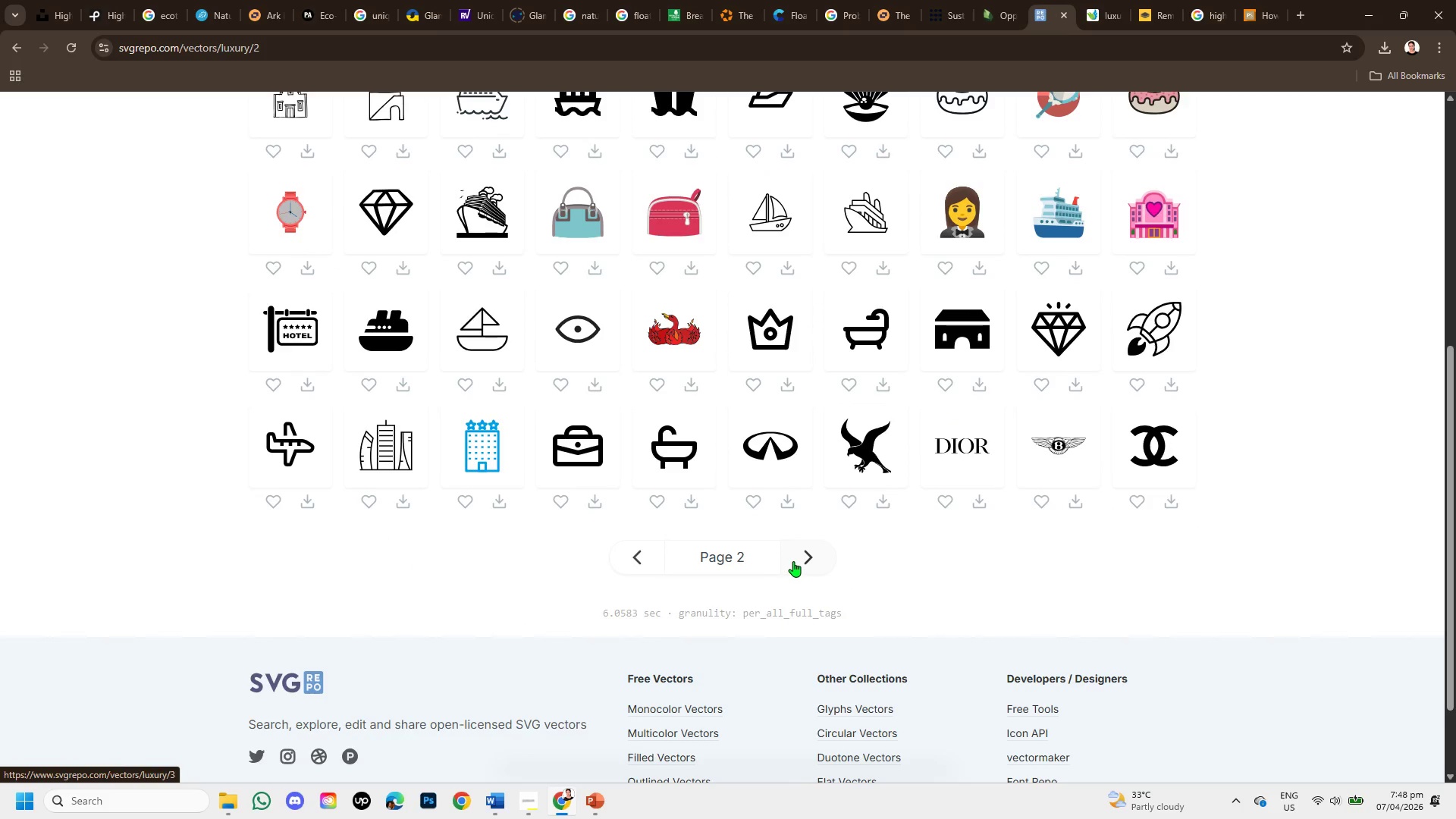 
left_click([800, 561])
 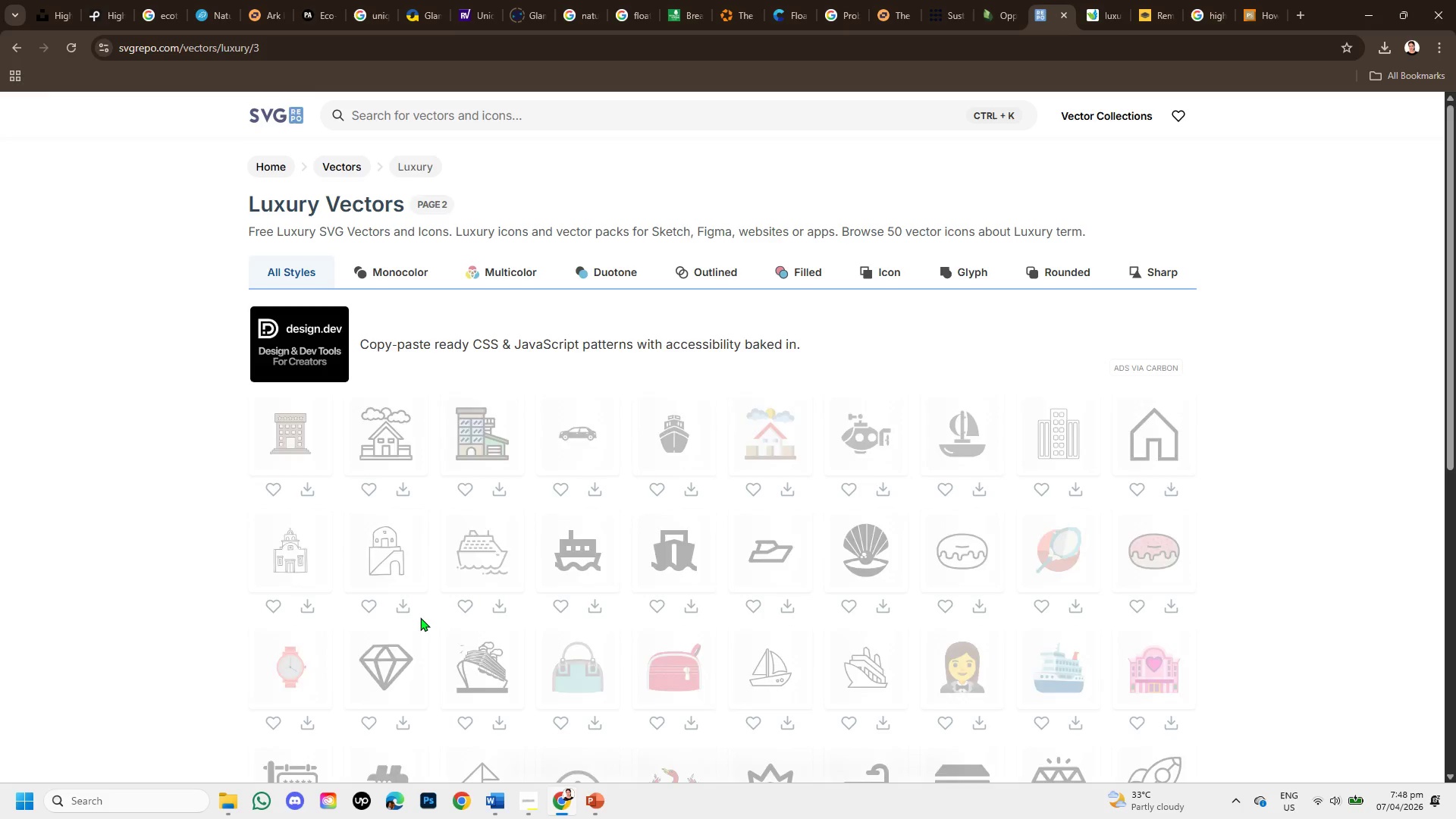 
wait(12.49)
 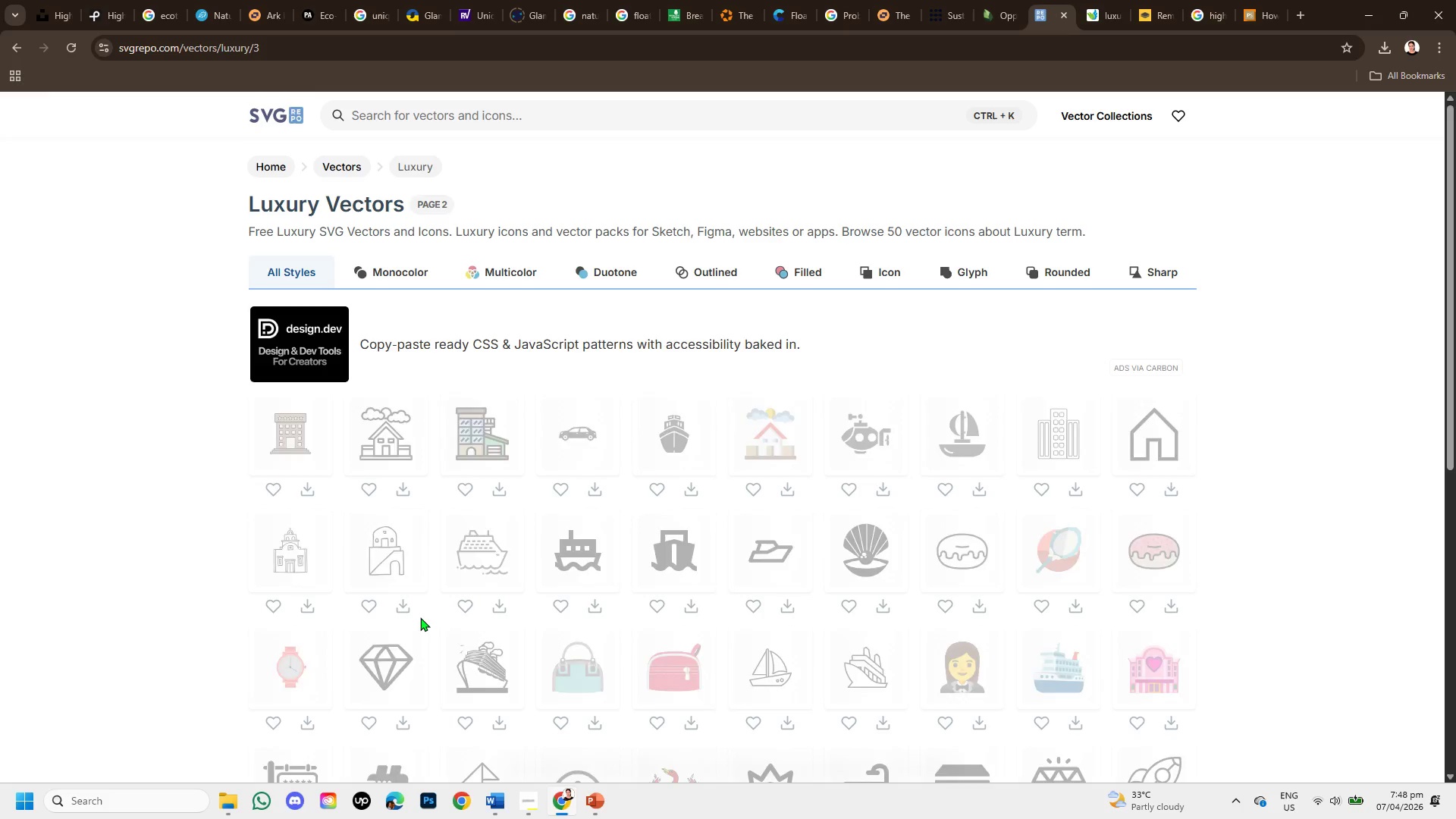 
scroll: coordinate [759, 588], scroll_direction: down, amount: 2.0
 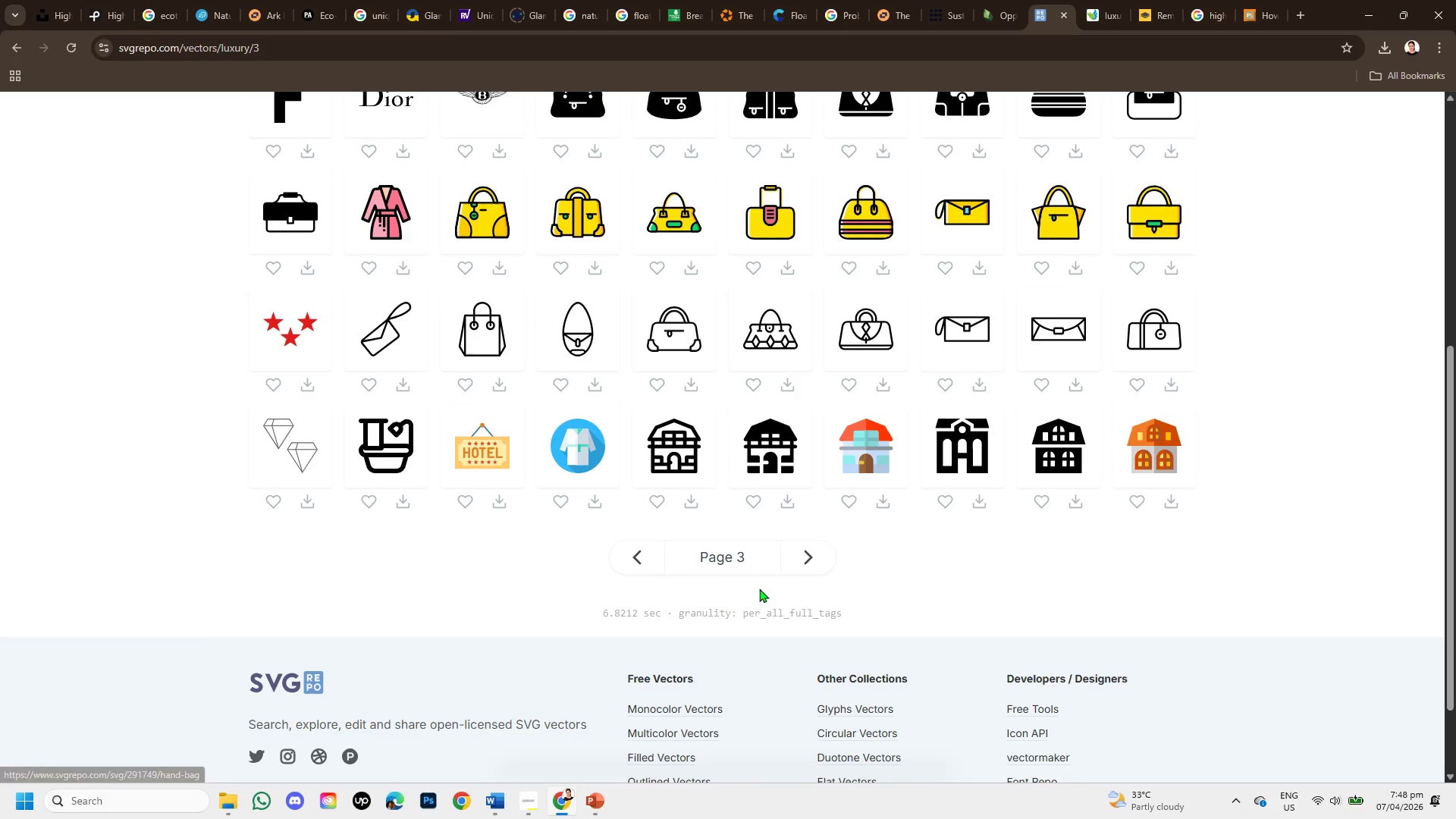 
scroll: coordinate [759, 588], scroll_direction: up, amount: 2.0
 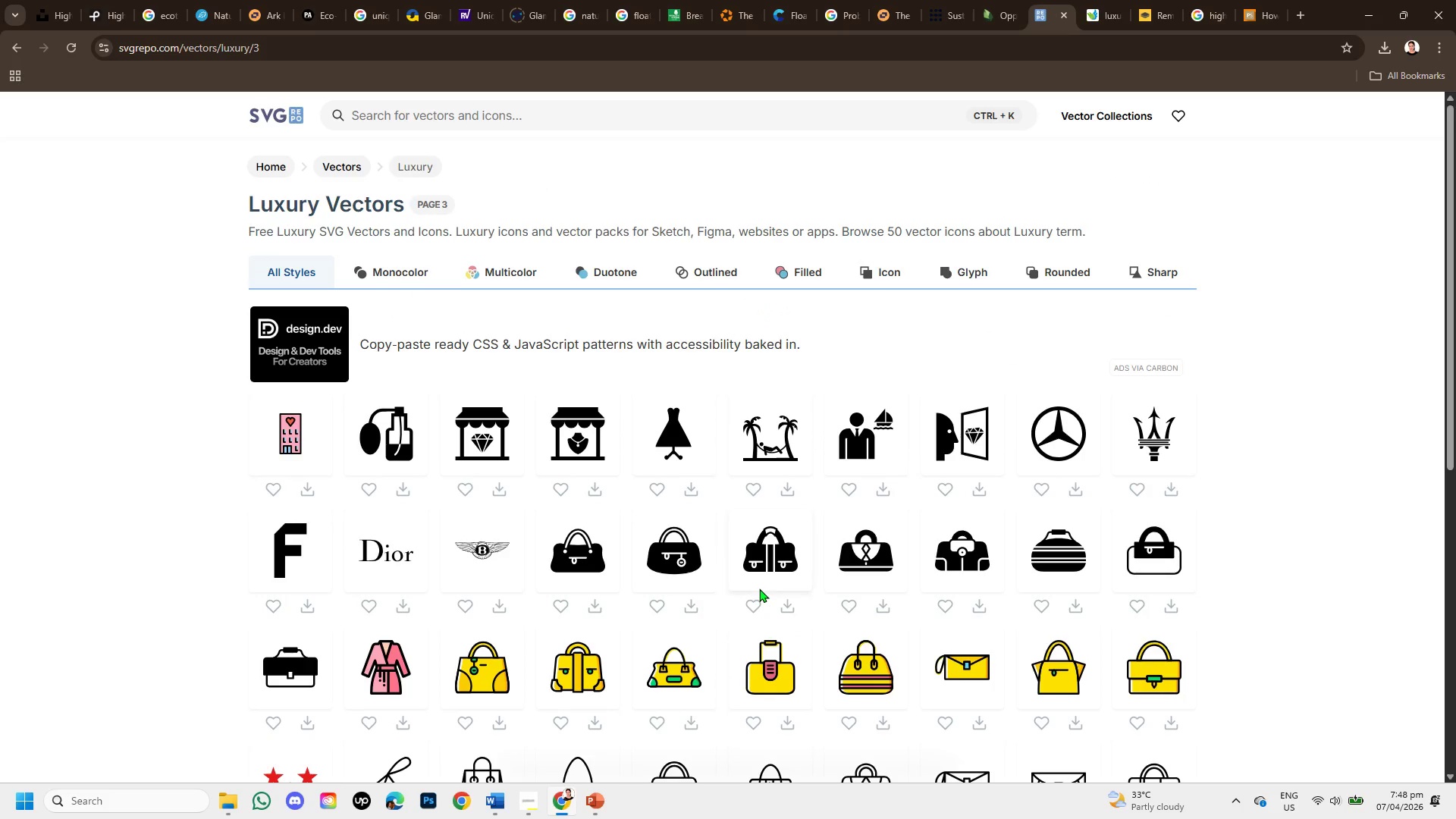 
scroll: coordinate [799, 628], scroll_direction: down, amount: 2.0
 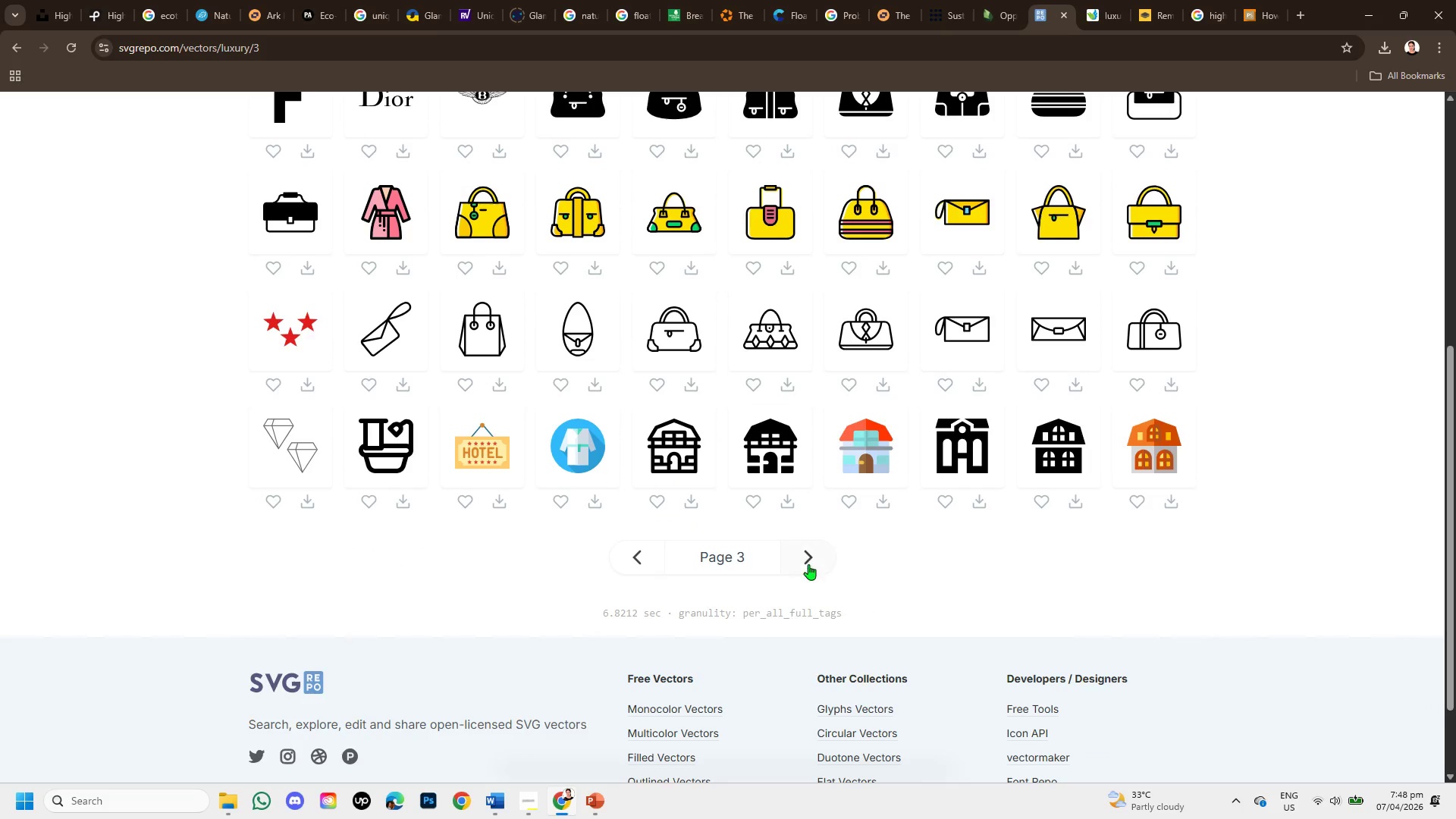 
left_click([810, 559])
 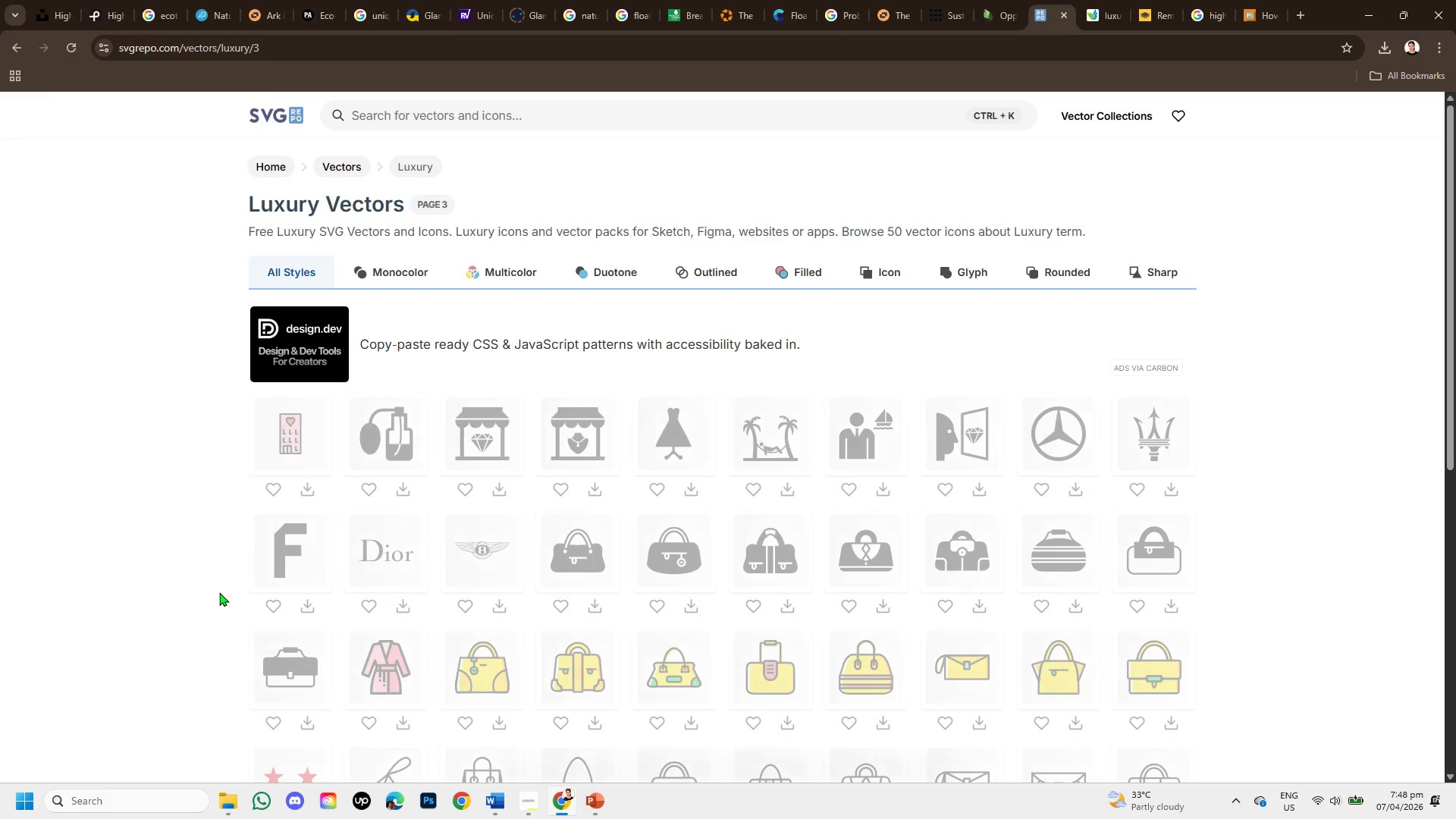 
wait(11.48)
 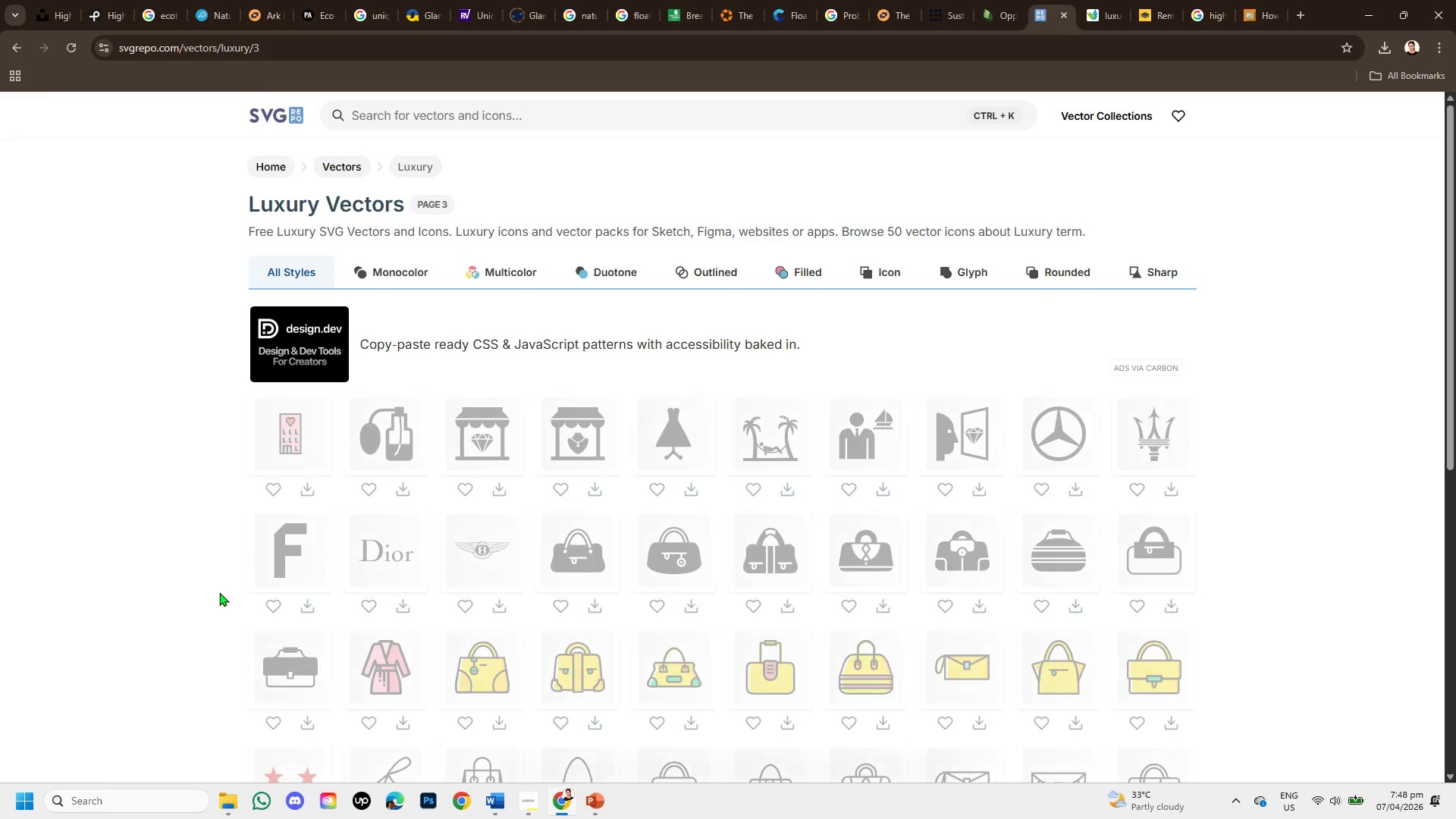 
scroll: coordinate [670, 595], scroll_direction: down, amount: 1.0
 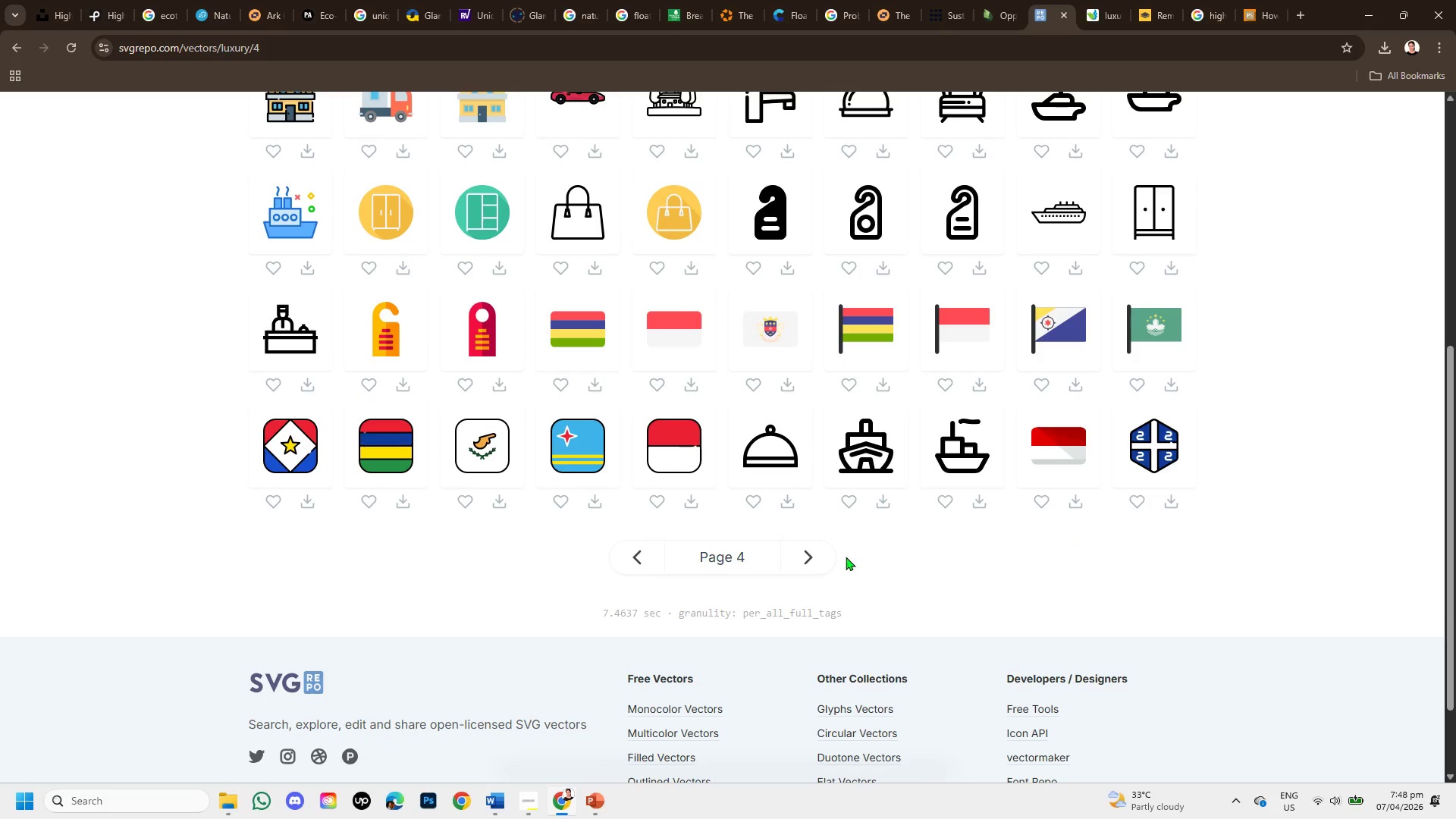 
left_click([812, 564])
 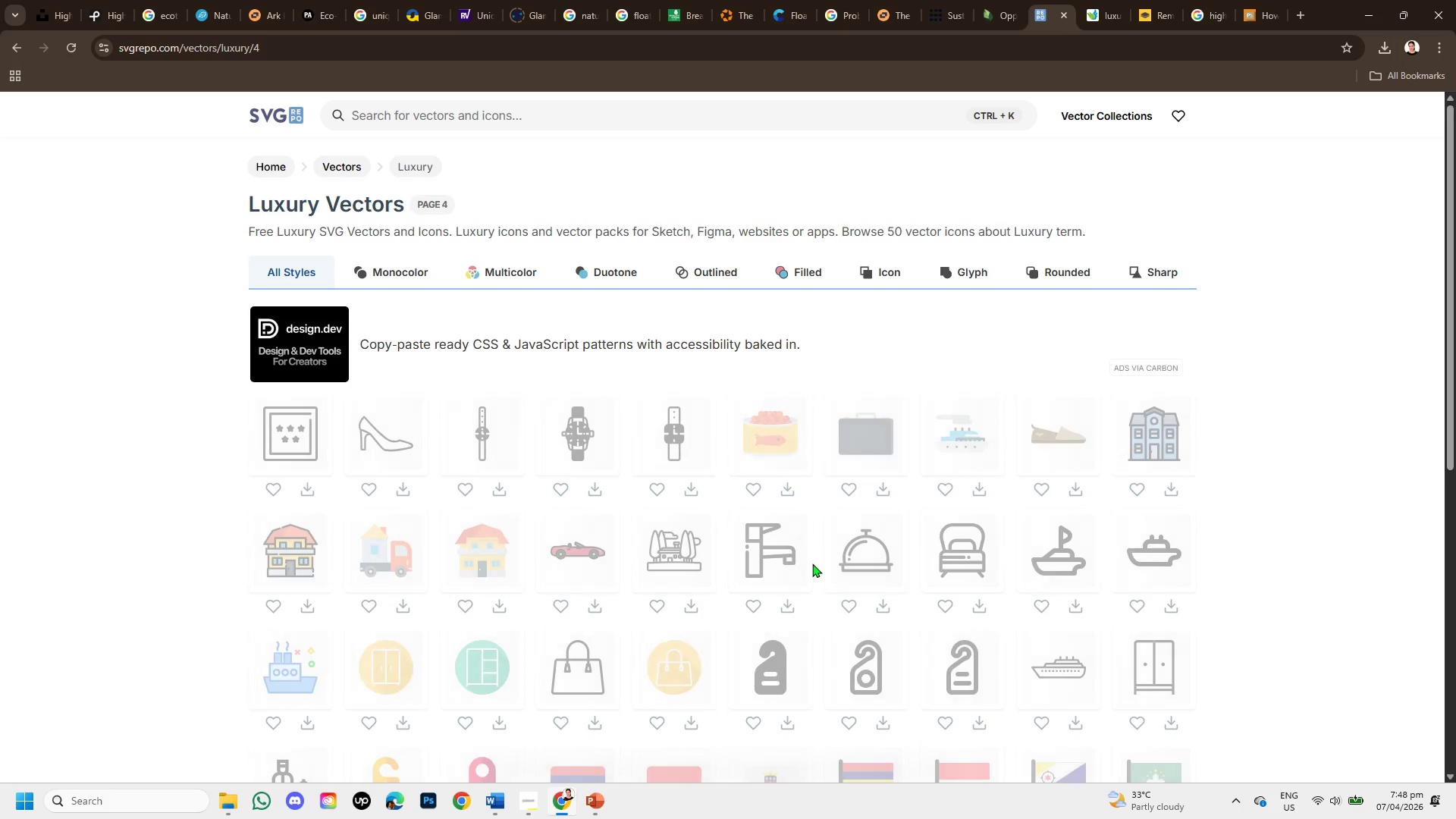 
scroll: coordinate [450, 503], scroll_direction: down, amount: 1.0
 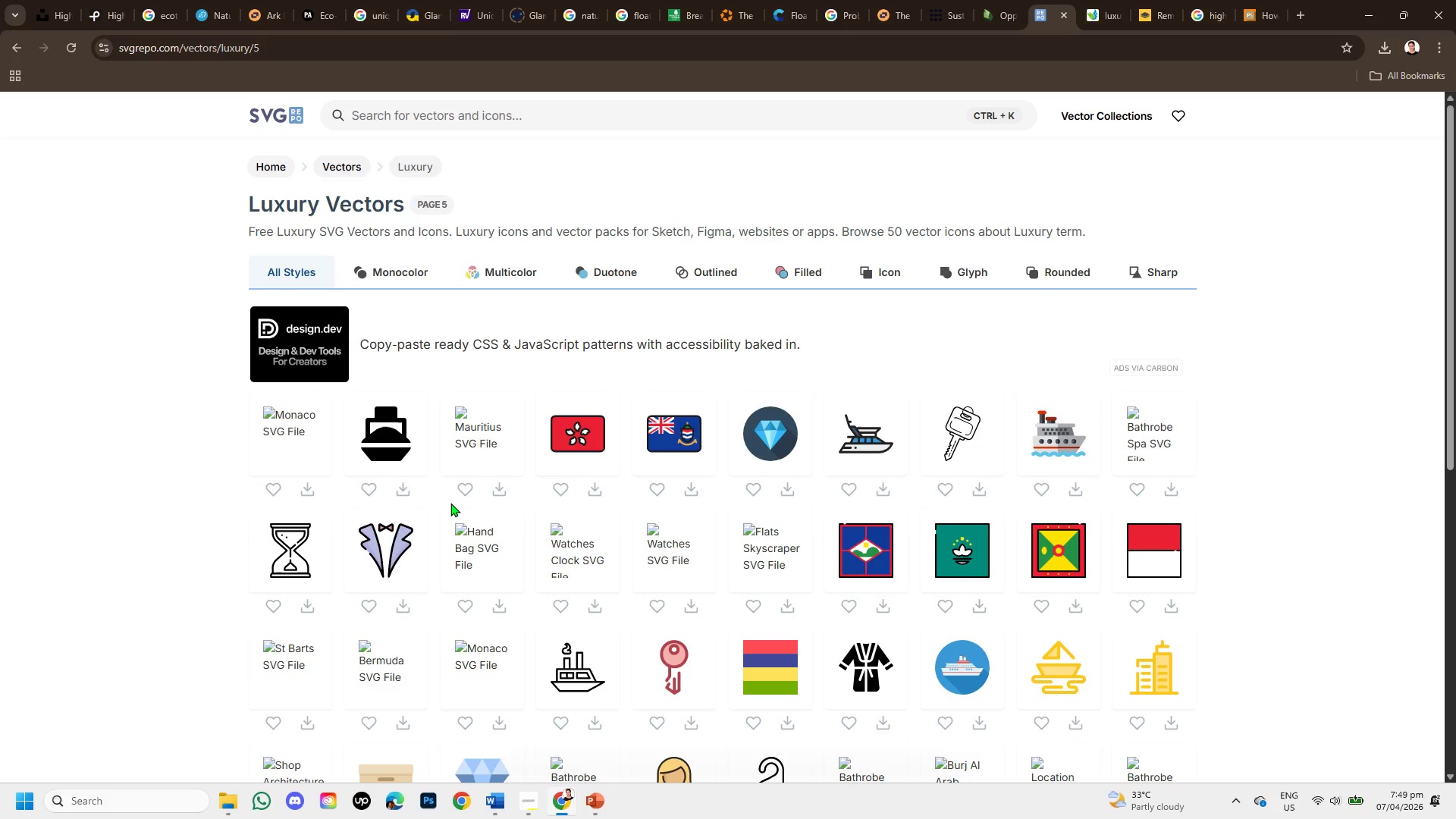 
wait(18.9)
 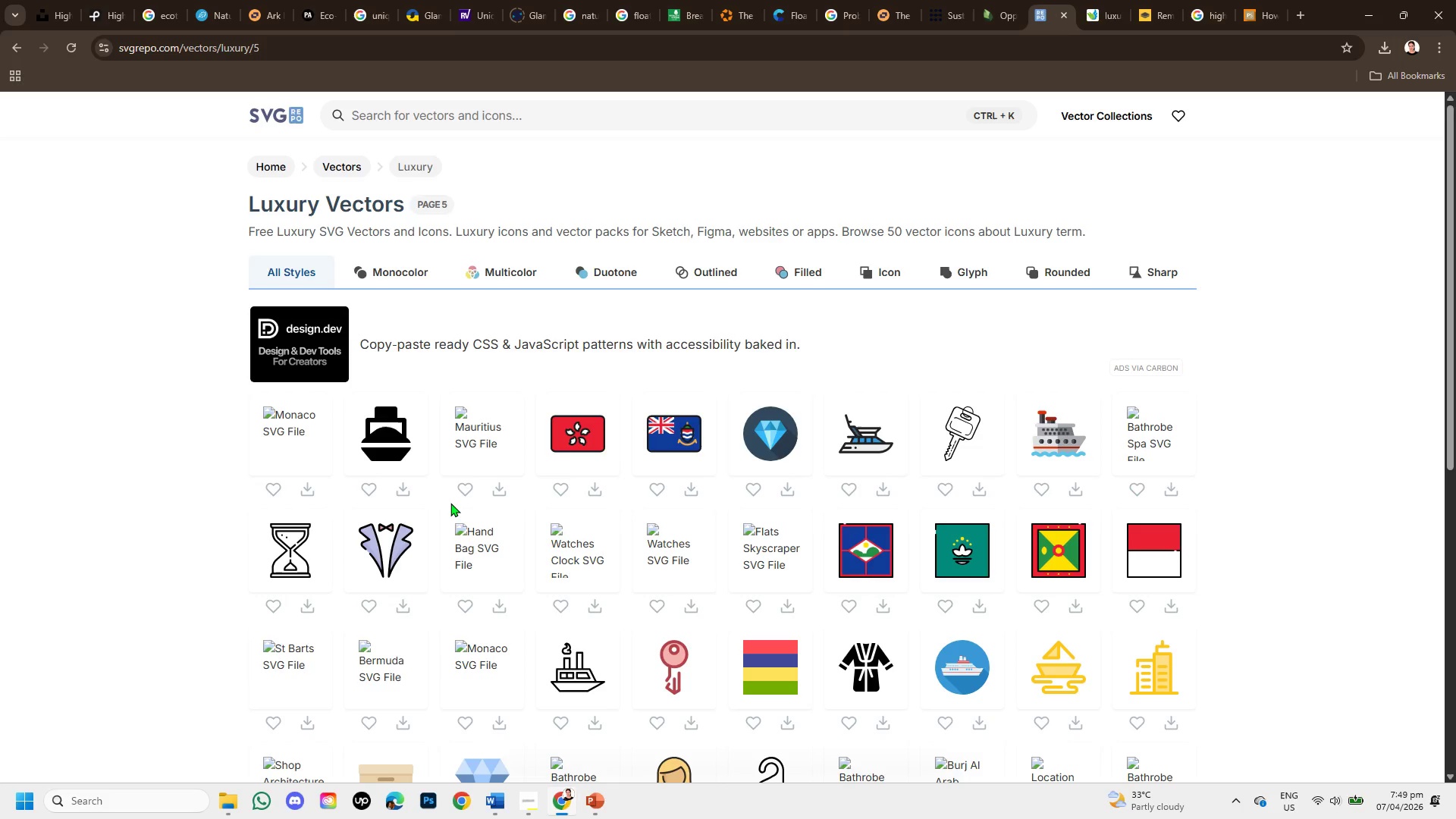 
scroll: coordinate [541, 556], scroll_direction: down, amount: 3.0
 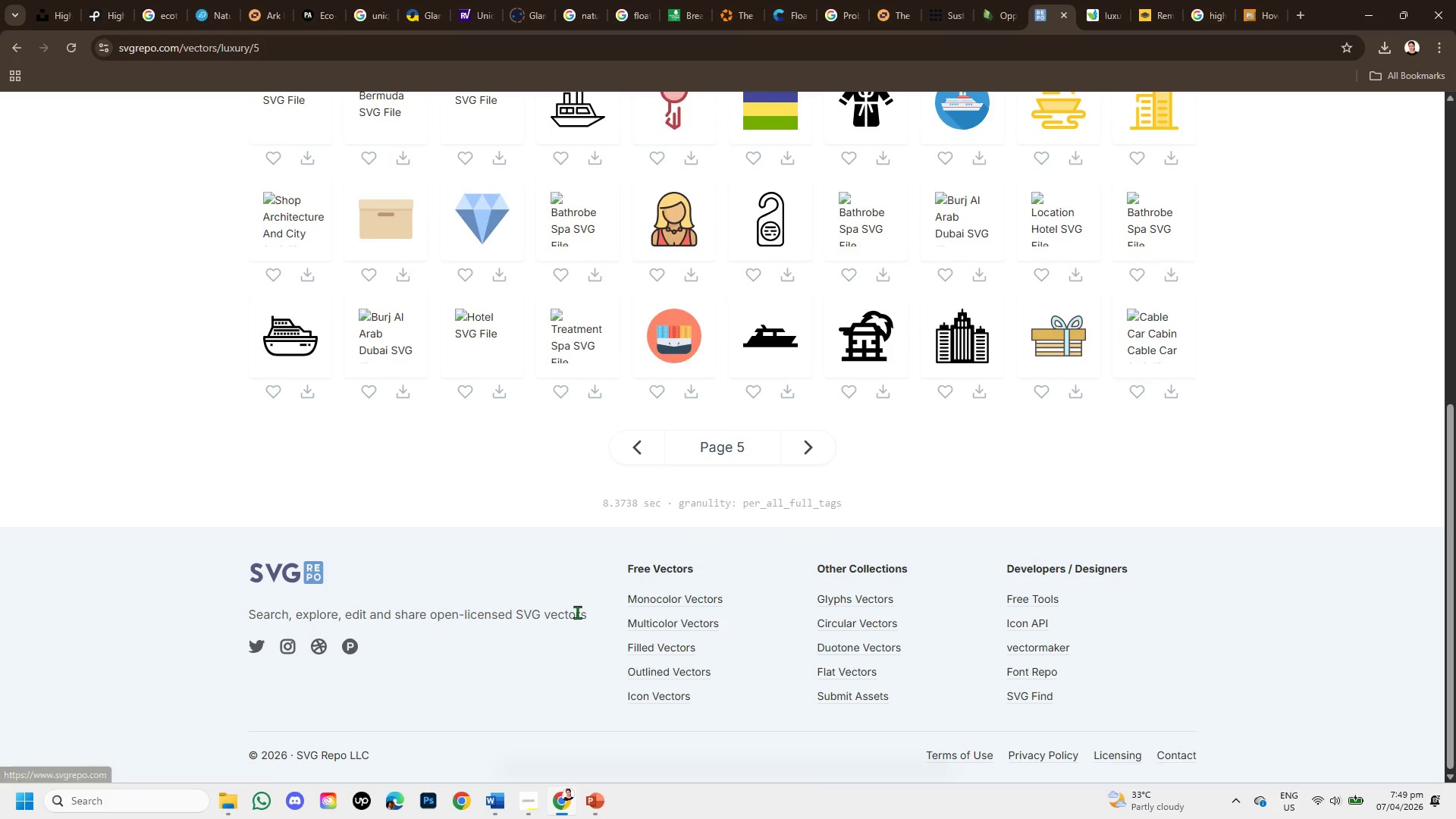 
scroll: coordinate [524, 413], scroll_direction: up, amount: 9.0
 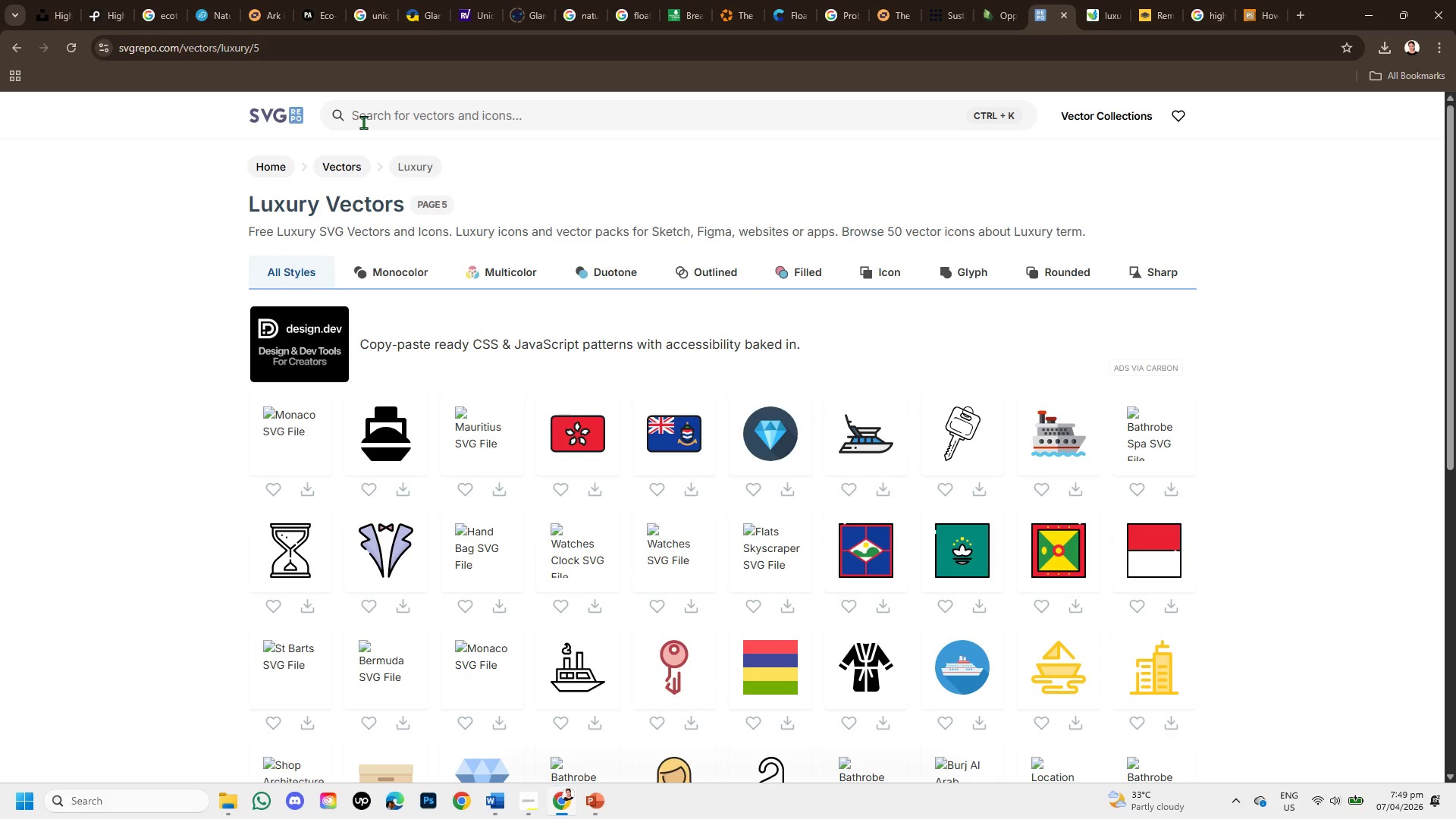 
left_click([363, 122])
 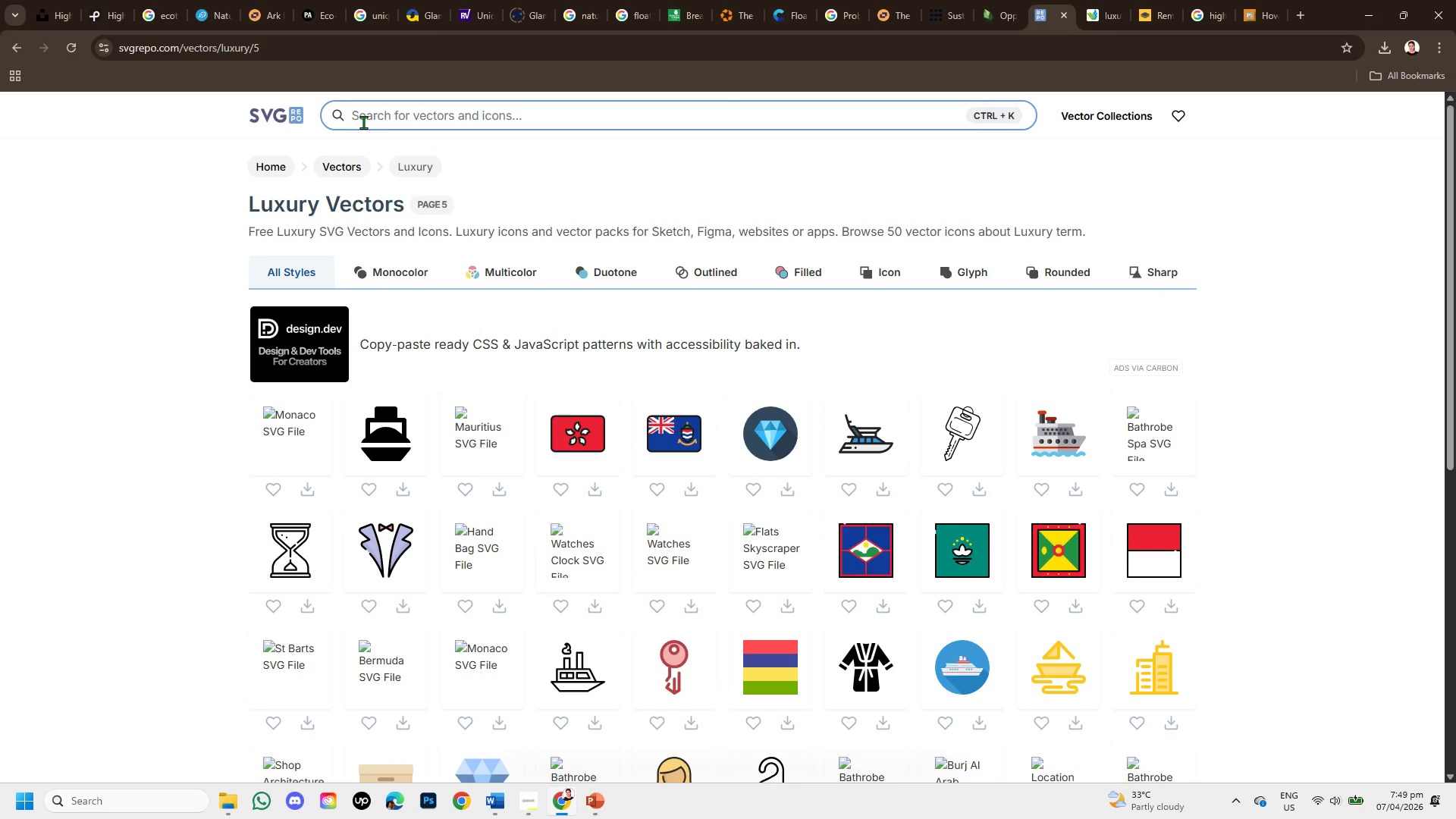 
type(bed)
 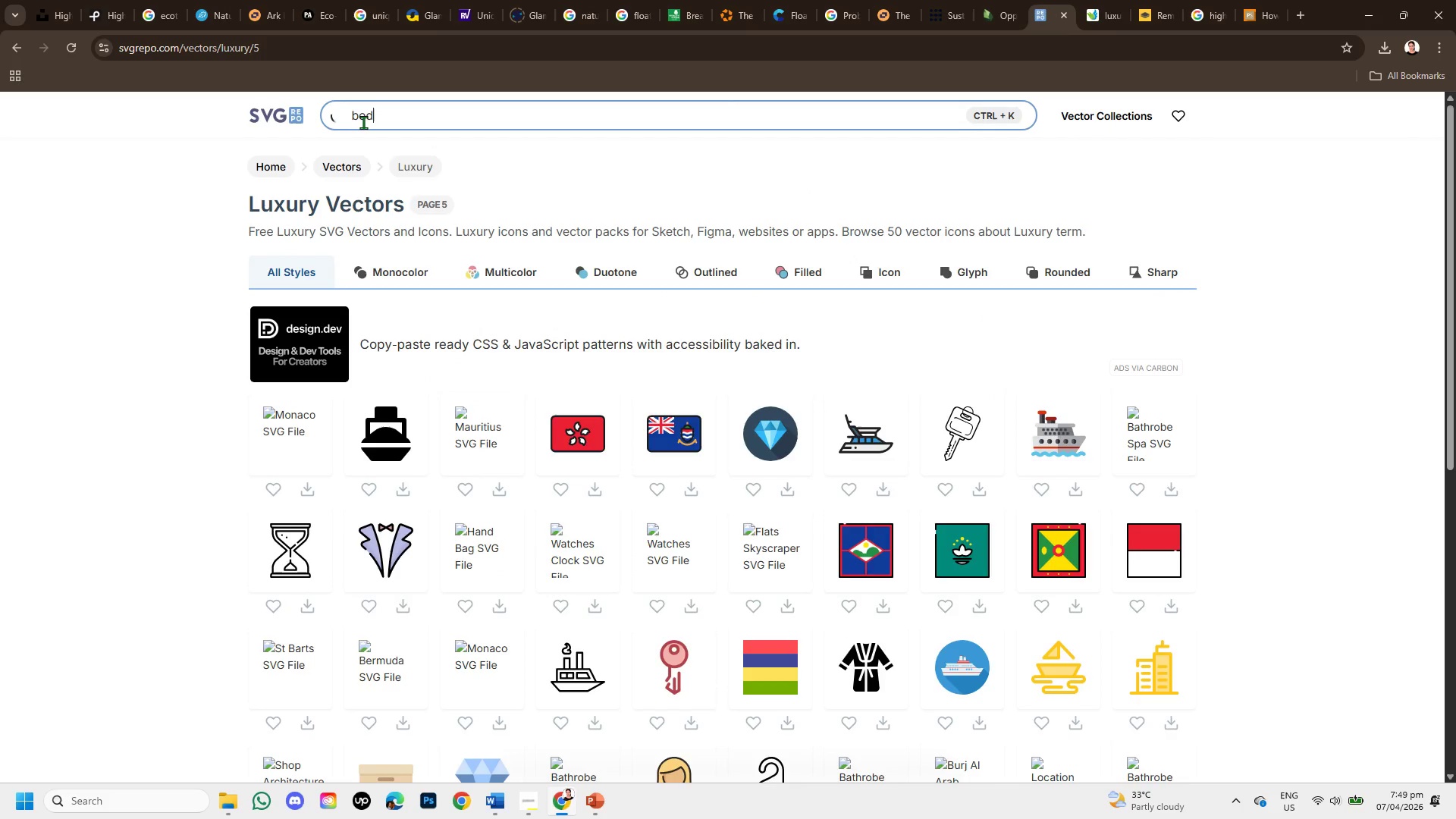 
key(Enter)
 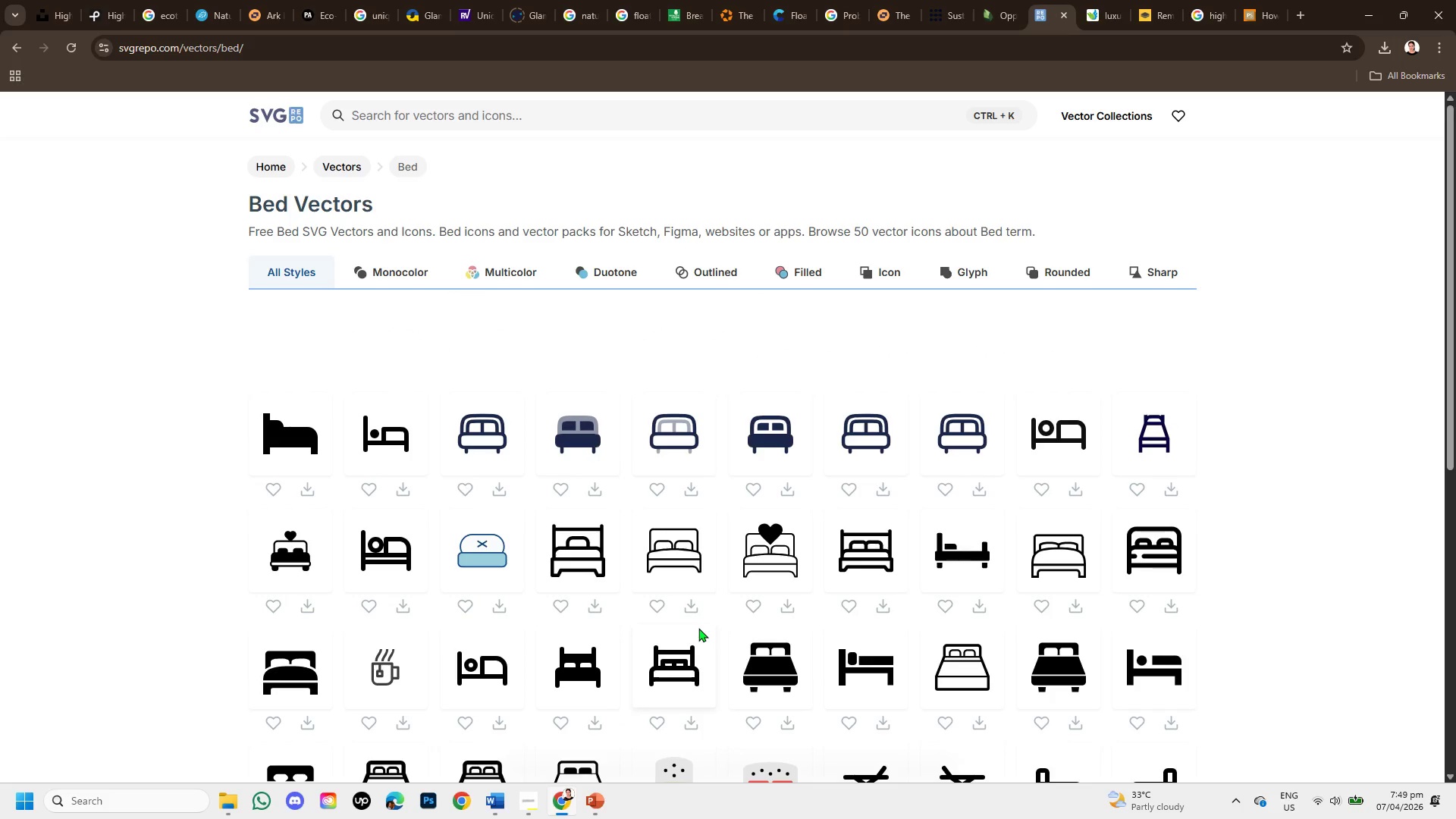 
wait(14.99)
 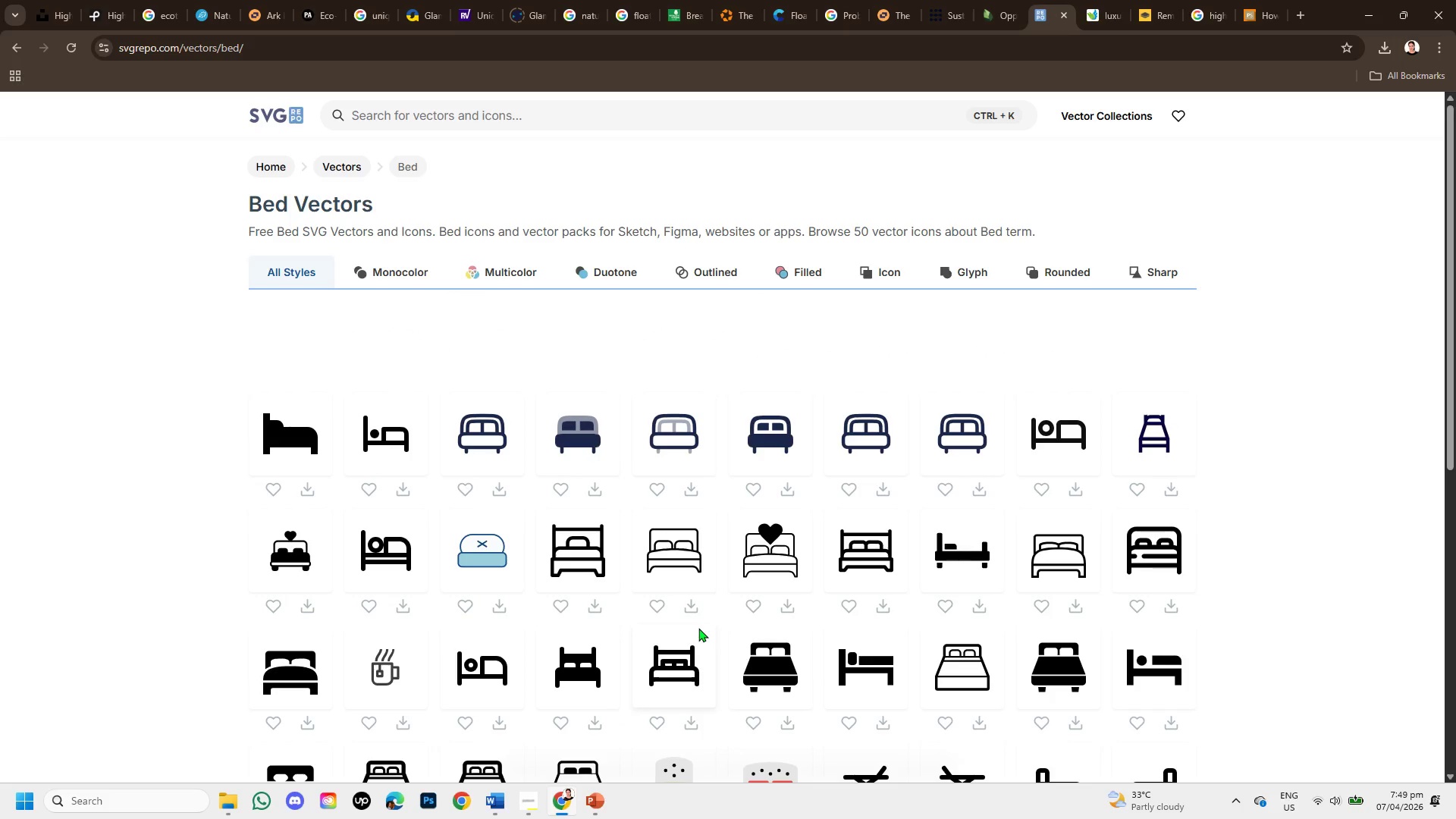 
scroll: coordinate [589, 602], scroll_direction: down, amount: 2.0
 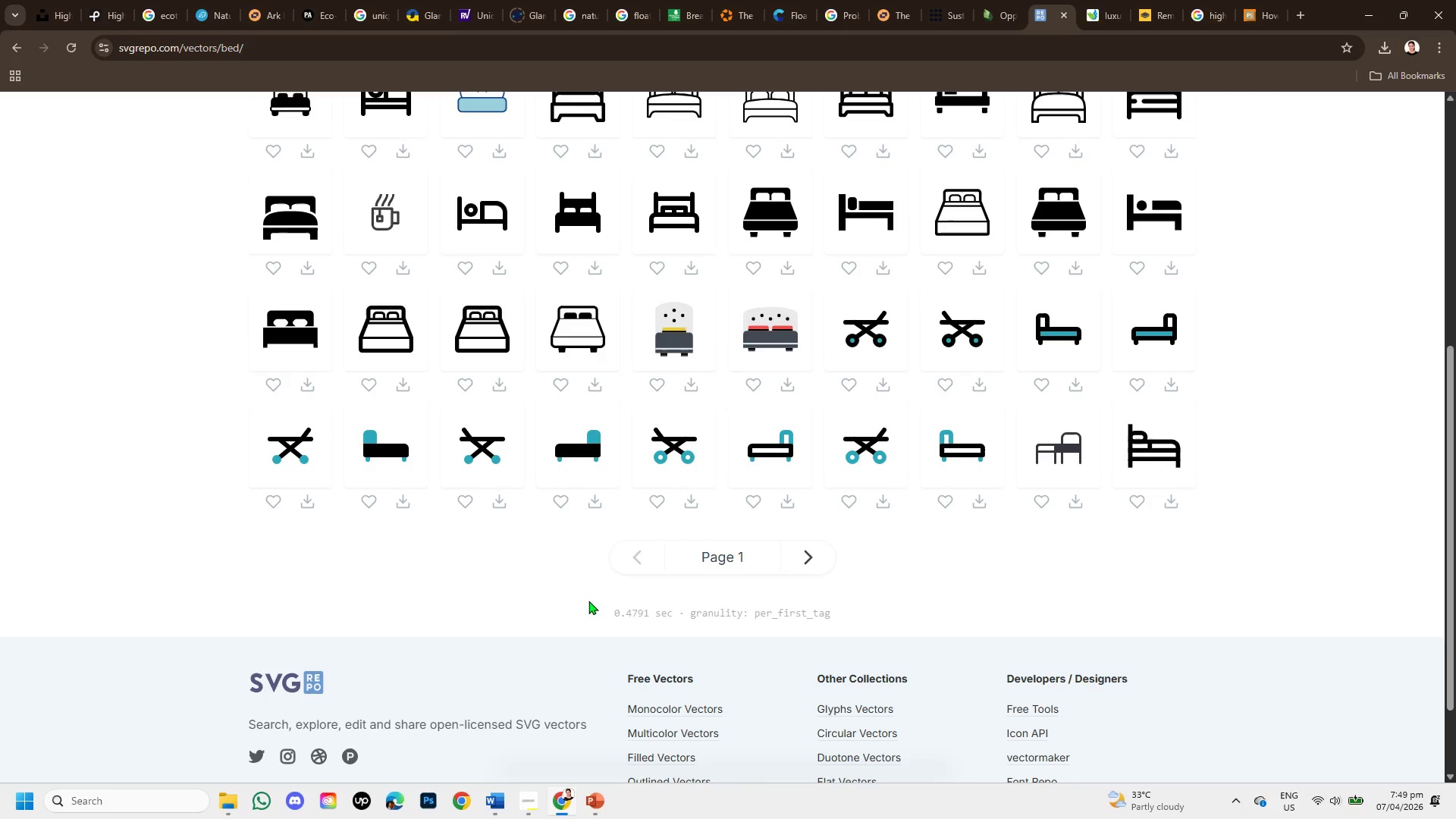 
scroll: coordinate [588, 601], scroll_direction: up, amount: 1.0
 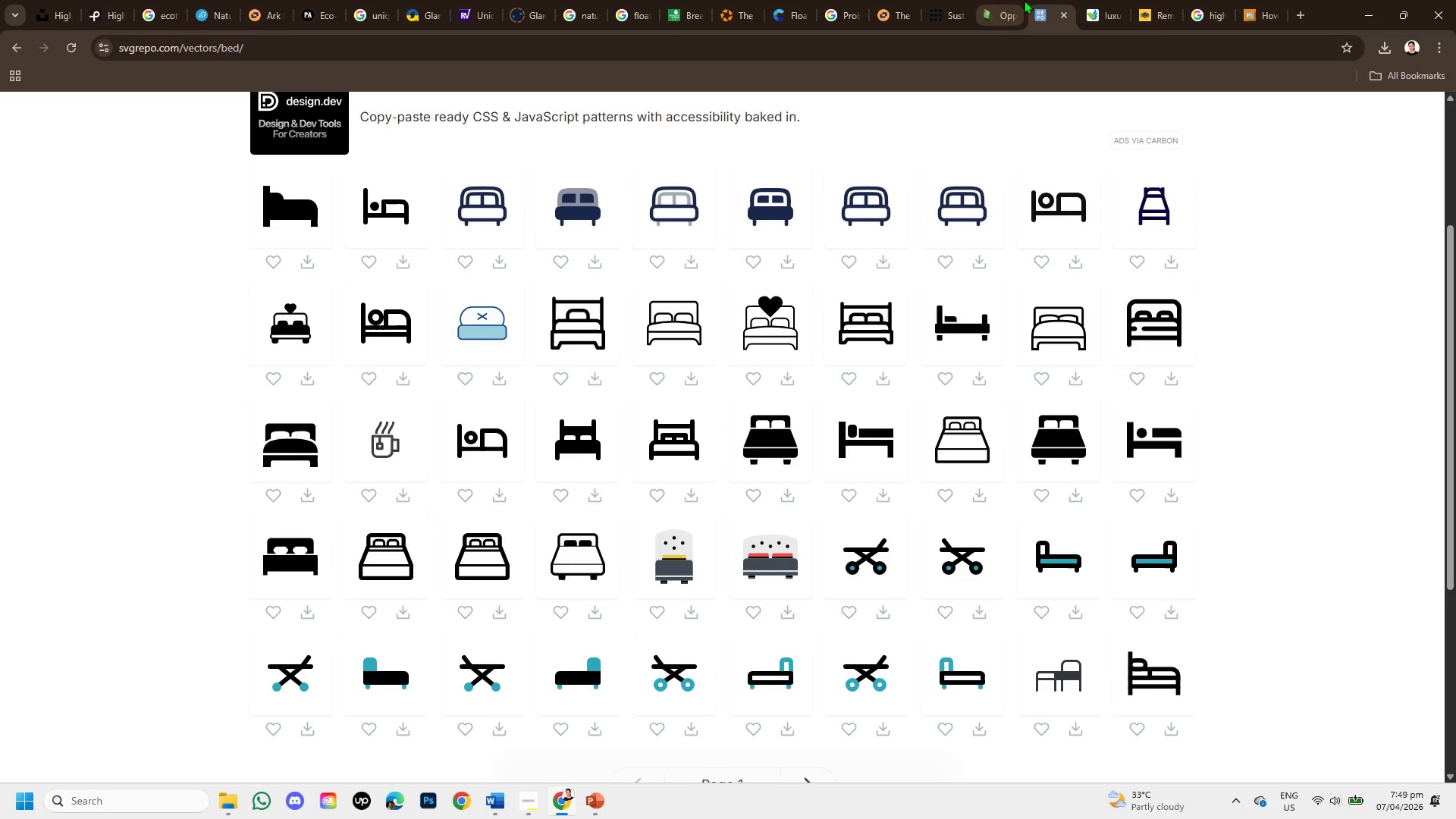 
left_click([1103, 11])
 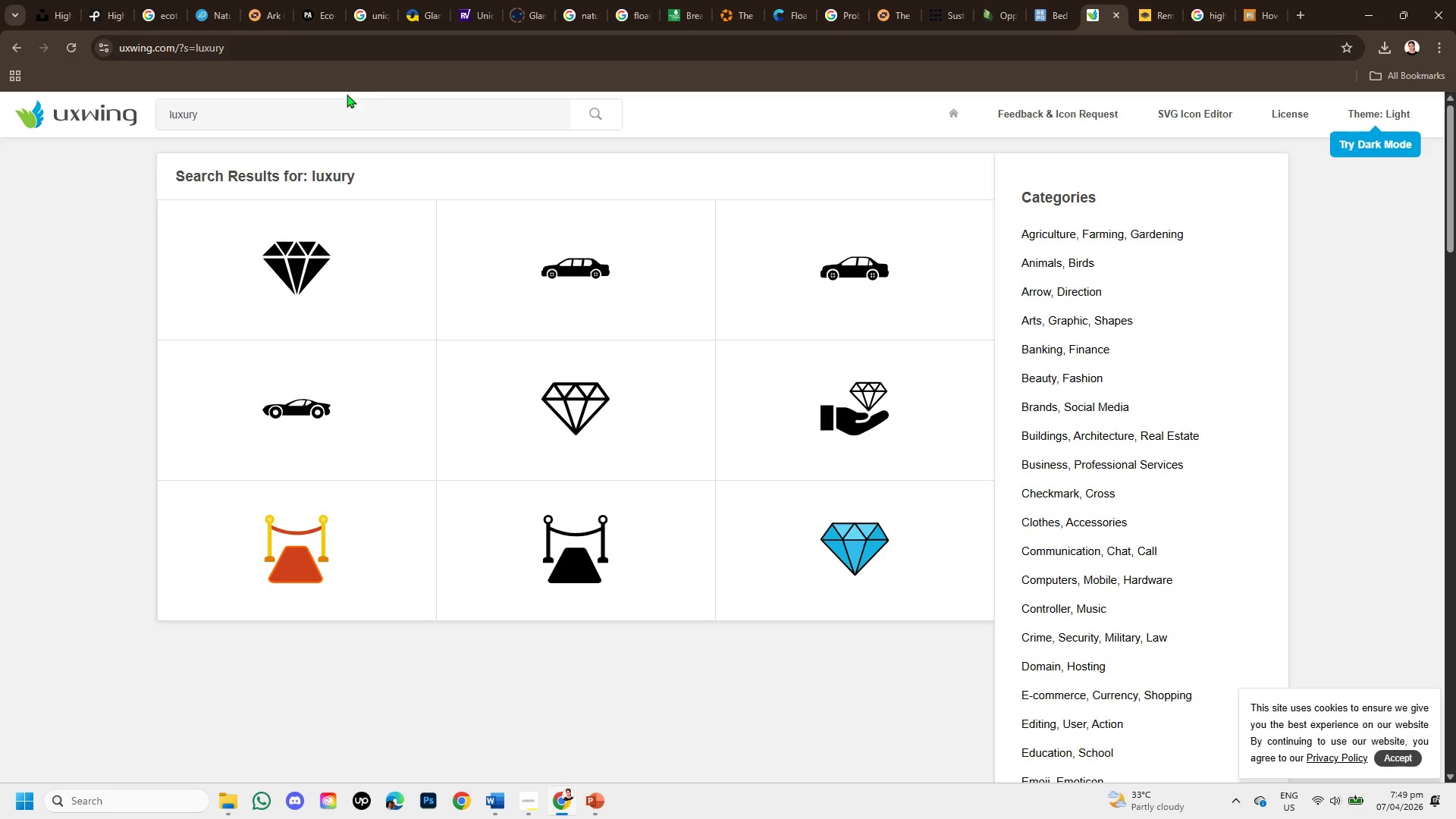 
left_click([320, 118])
 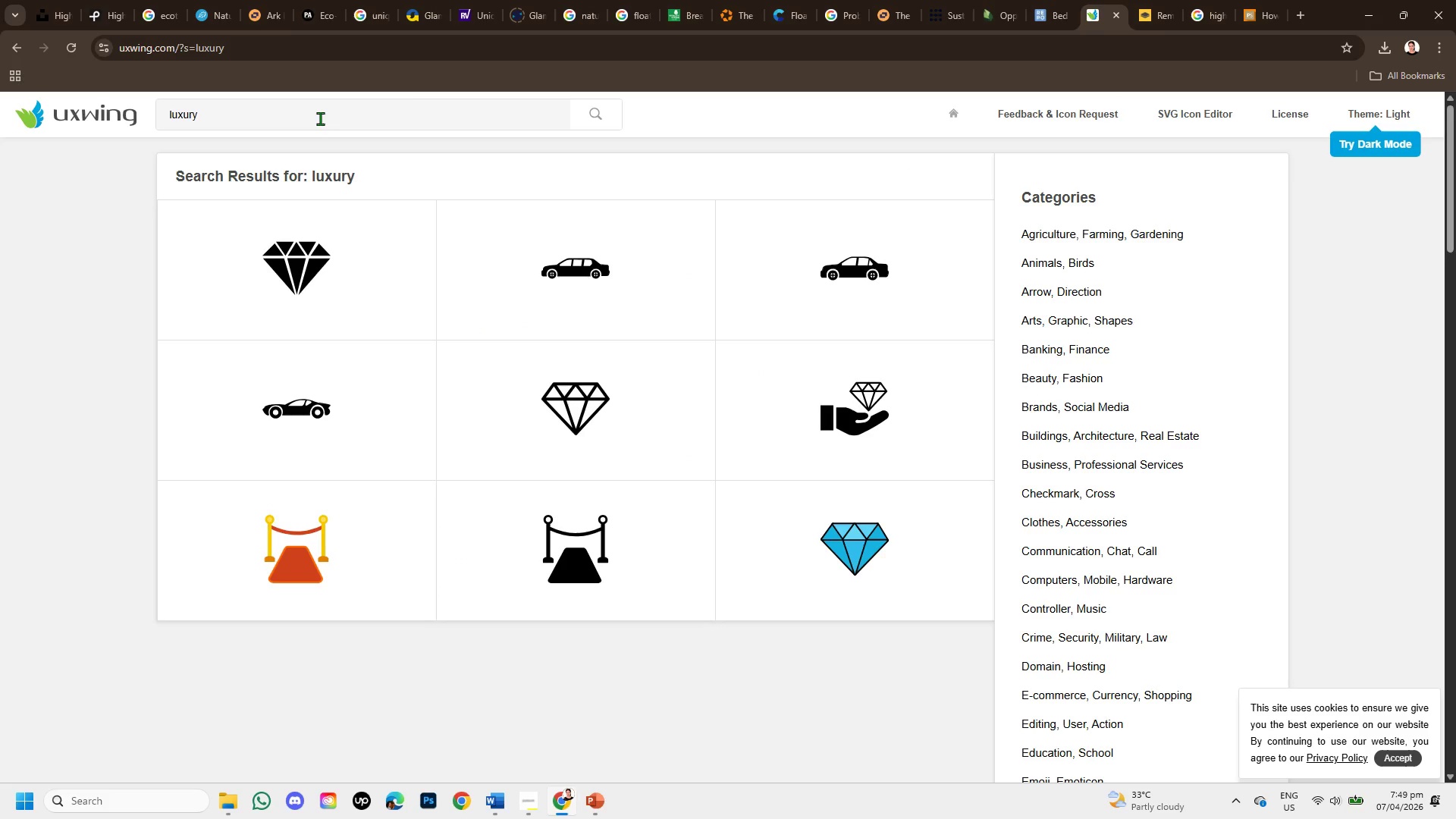 
type( bed)
 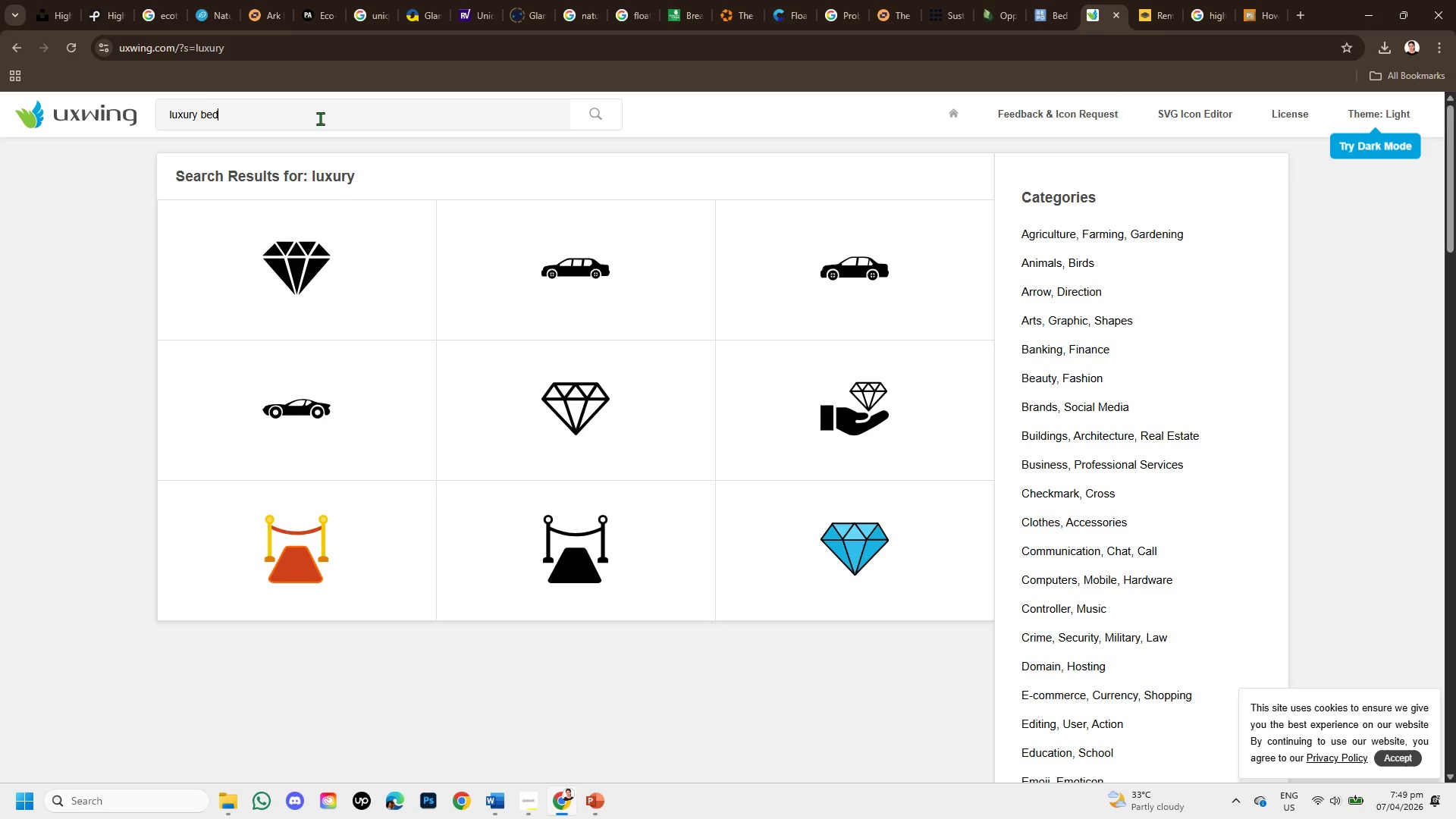 
key(Enter)
 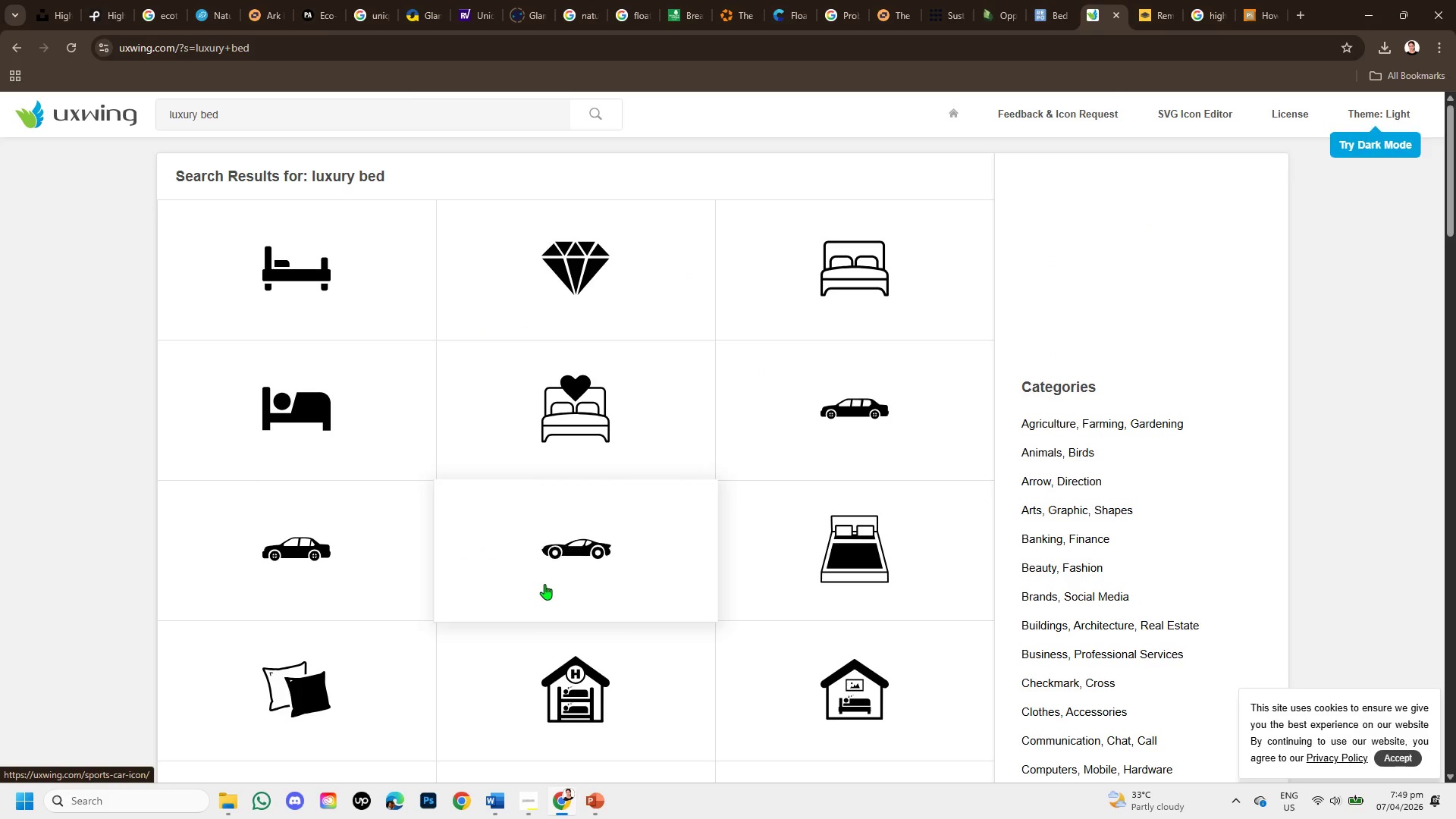 
scroll: coordinate [679, 515], scroll_direction: down, amount: 7.0
 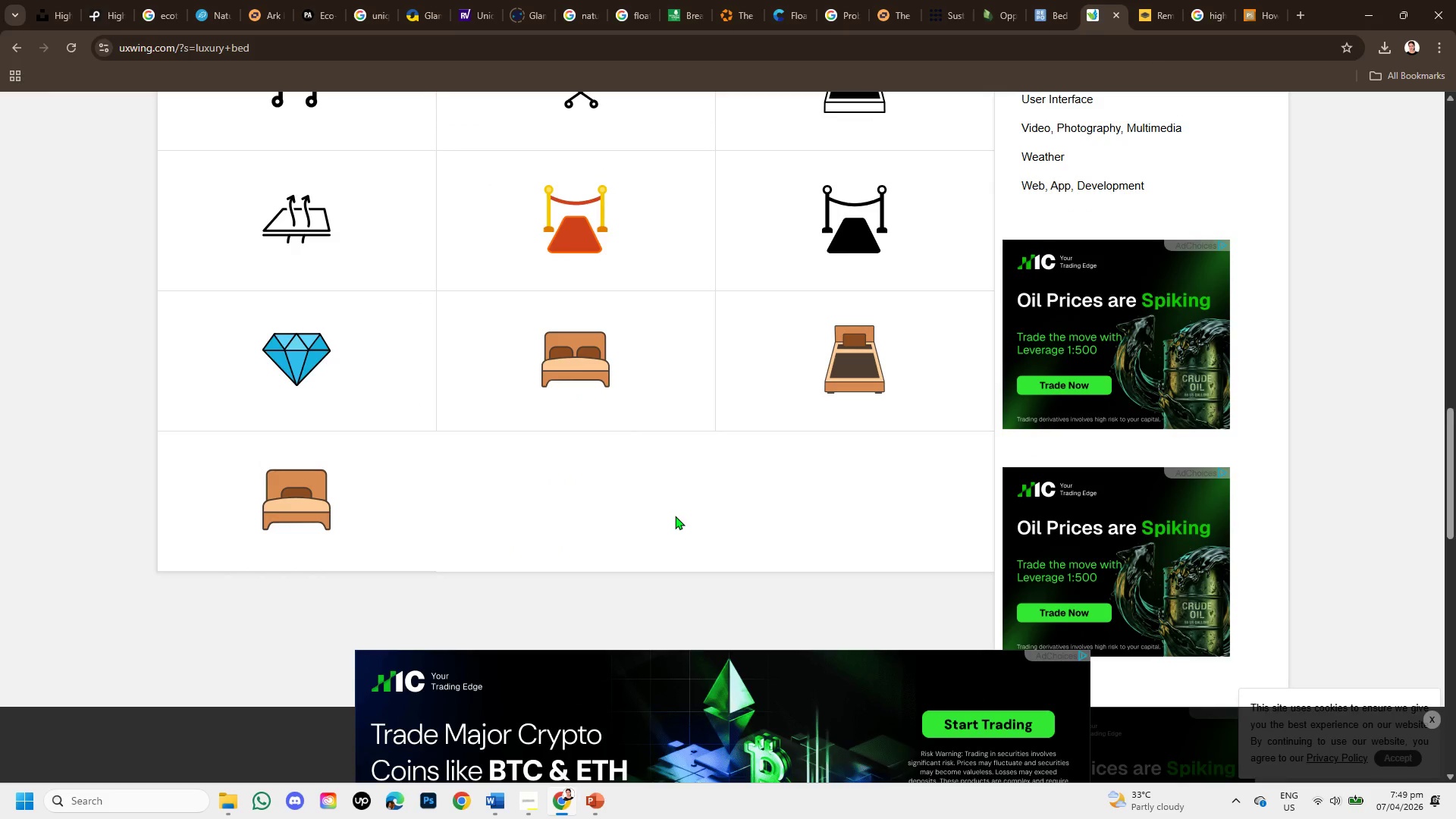 
scroll: coordinate [675, 515], scroll_direction: up, amount: 4.0
 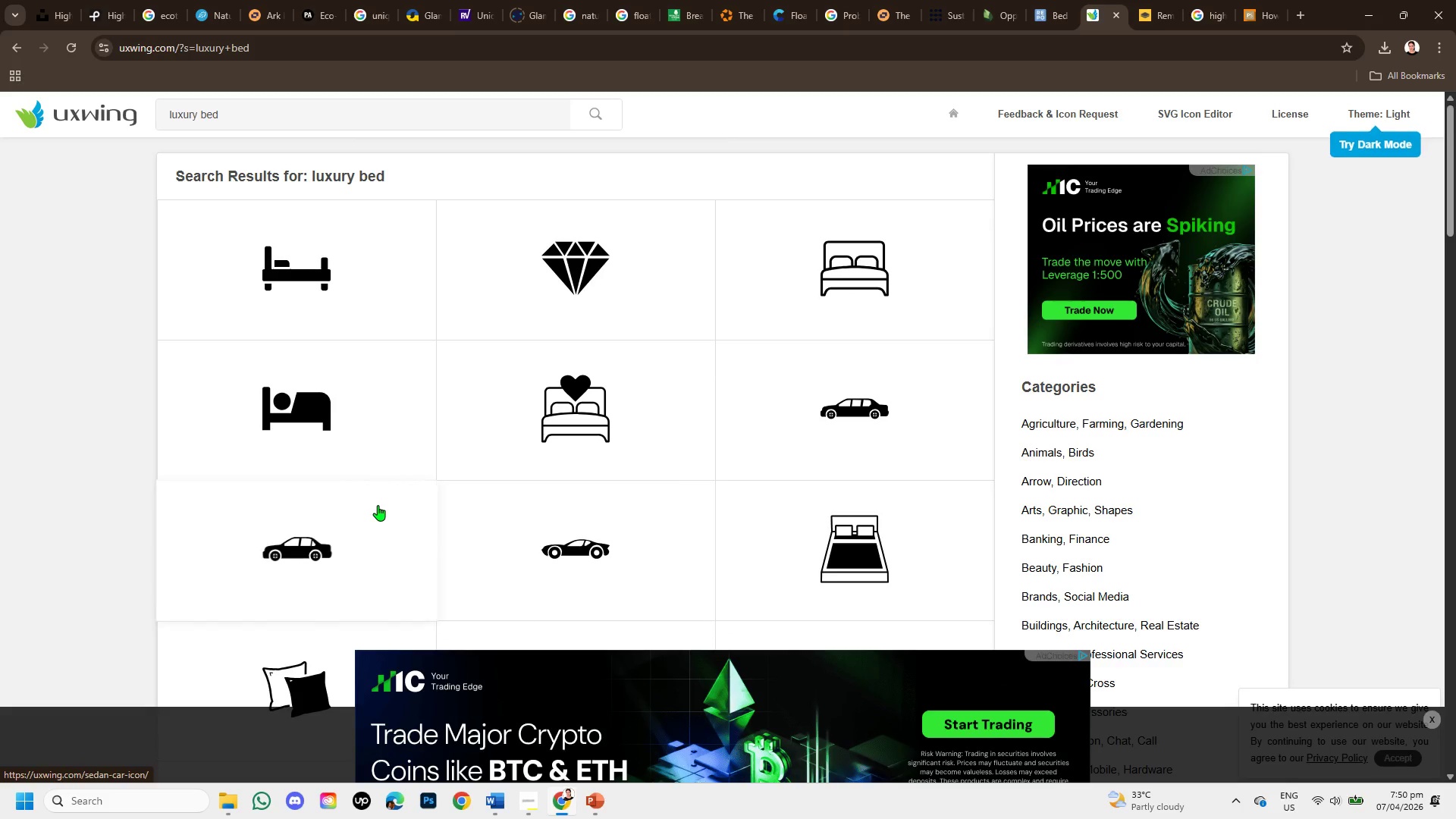 
scroll: coordinate [353, 297], scroll_direction: down, amount: 3.0
 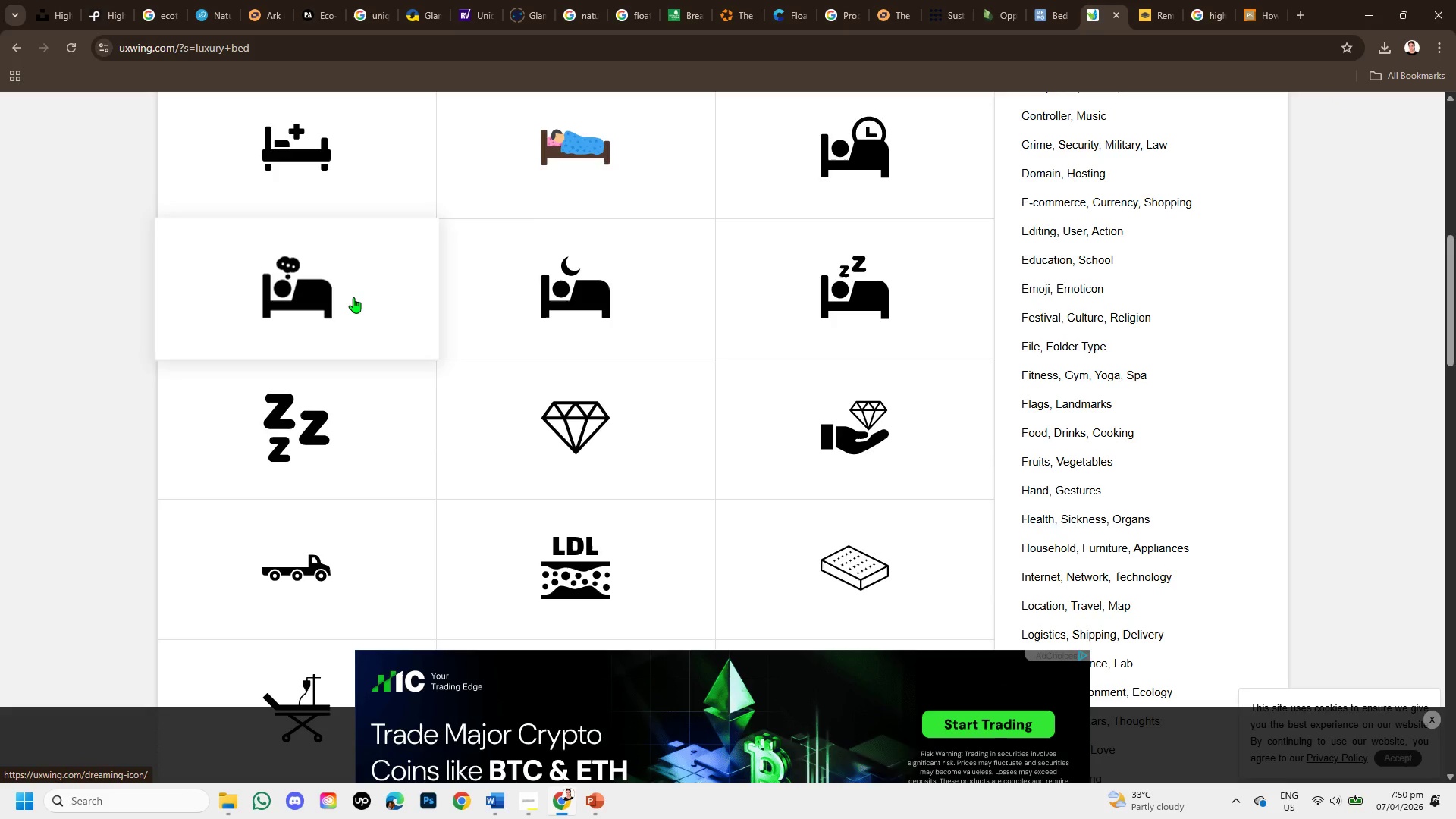 
scroll: coordinate [382, 202], scroll_direction: up, amount: 8.0
 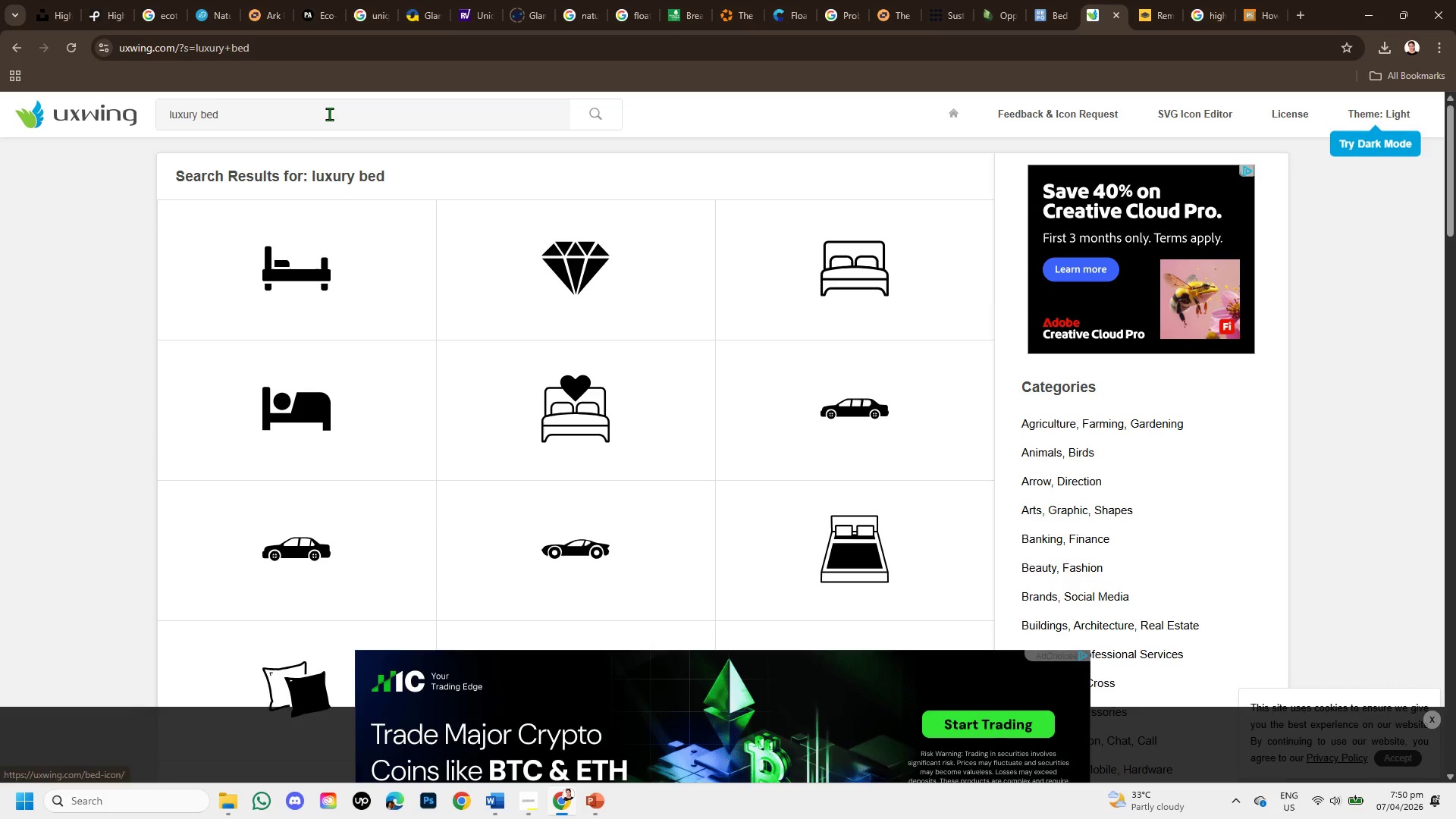 
left_click([328, 111])
 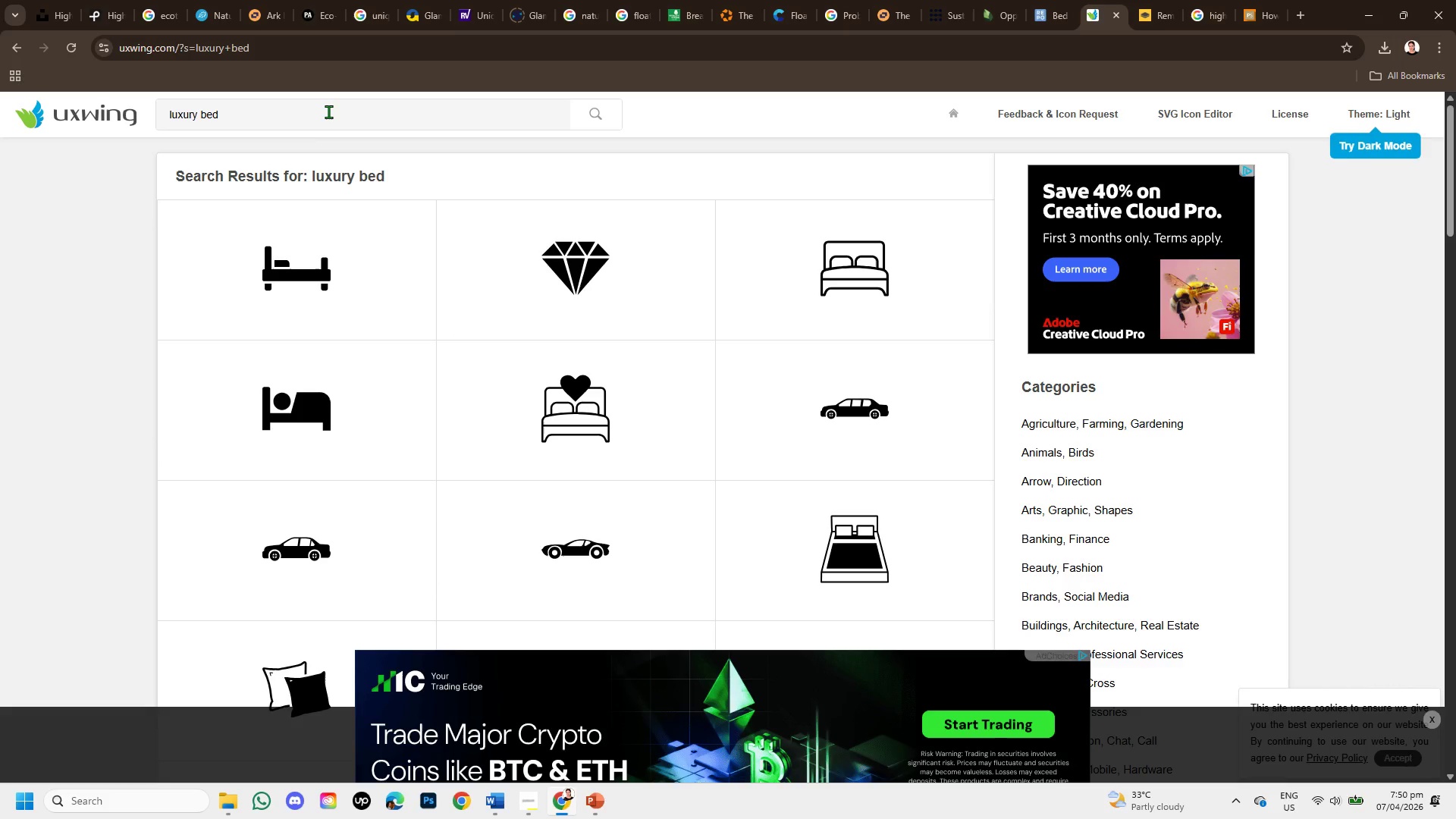 
type( comforter)
 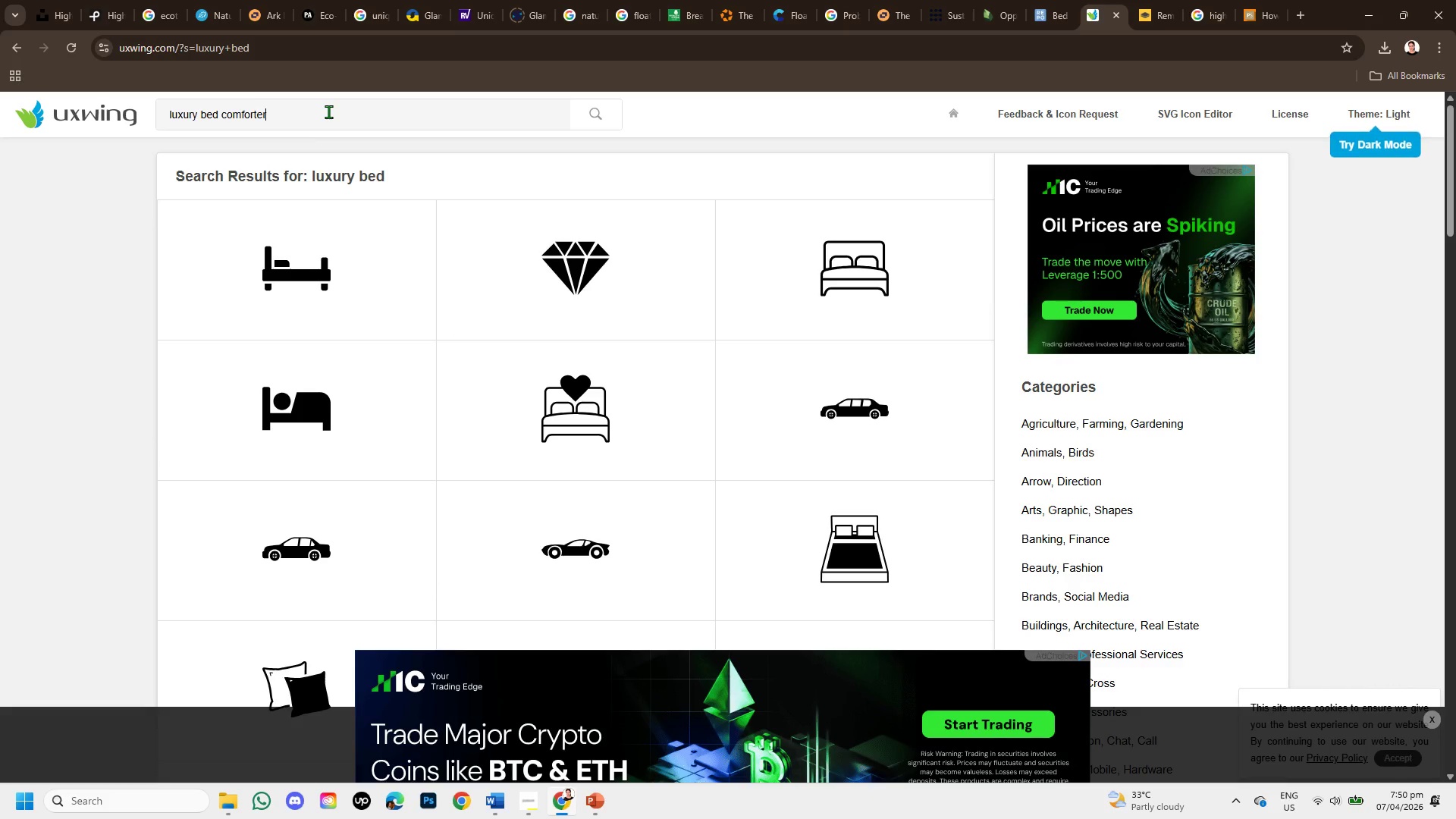 
key(Enter)
 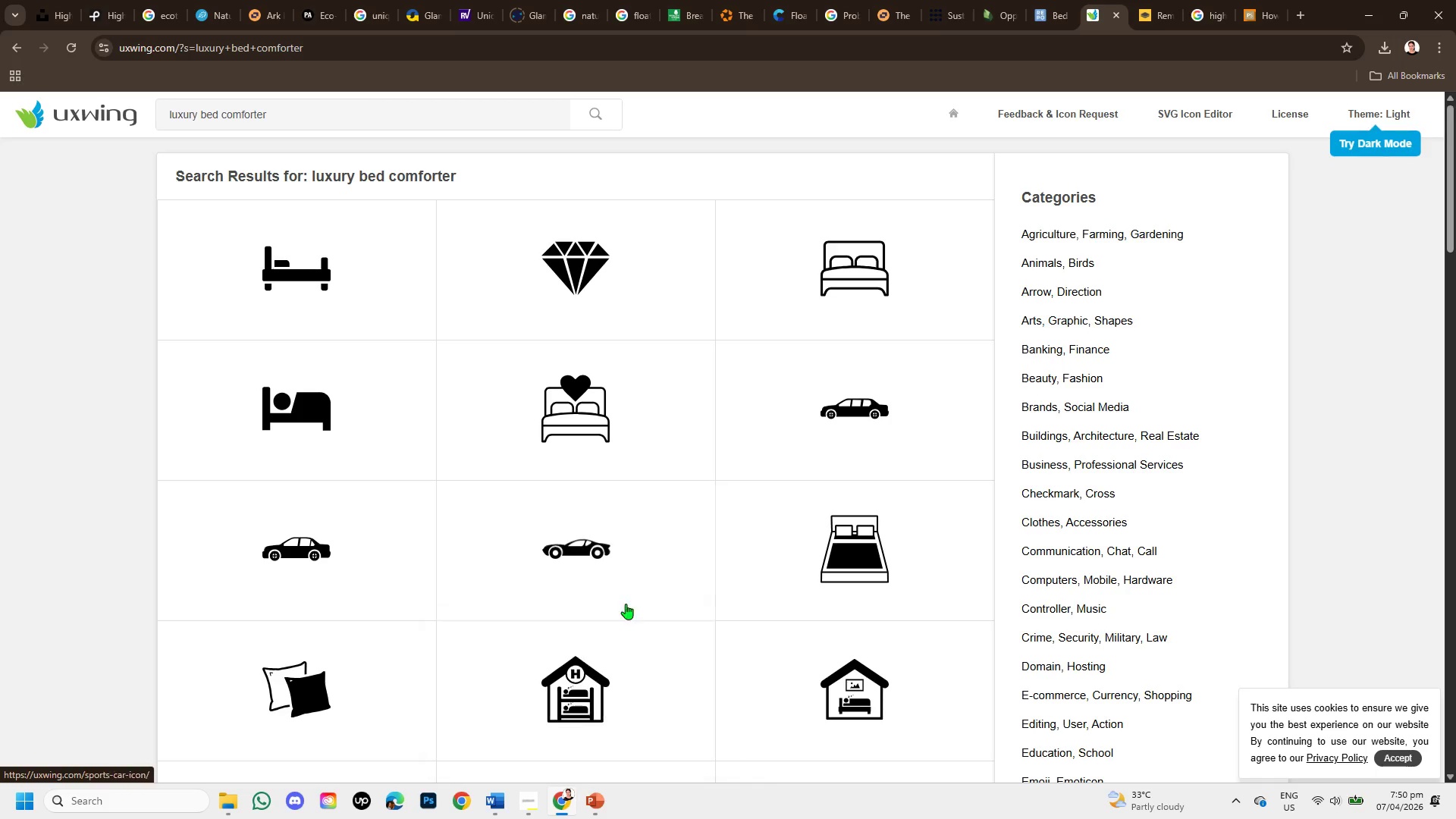 
wait(11.61)
 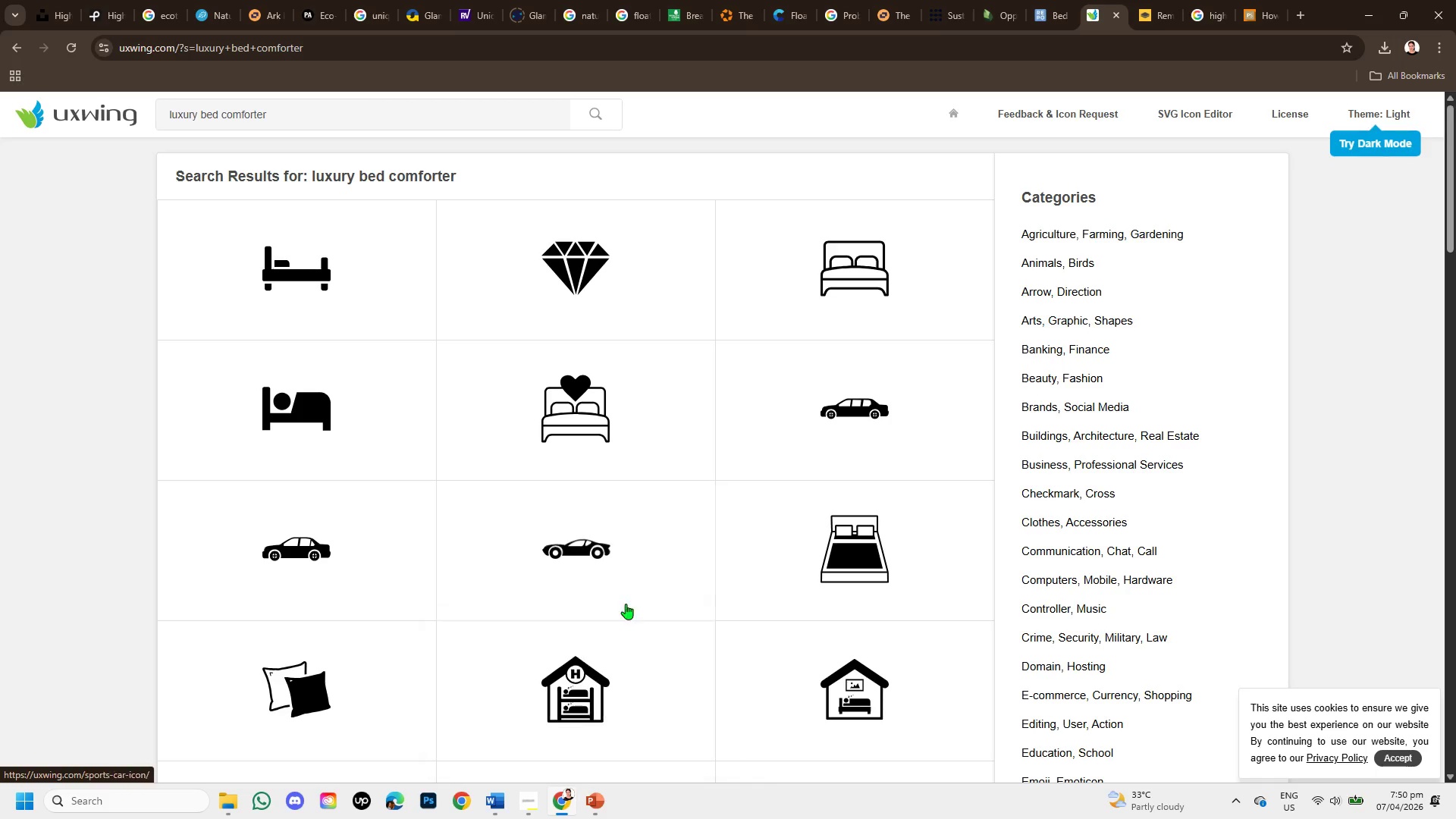 
left_click([340, 118])
 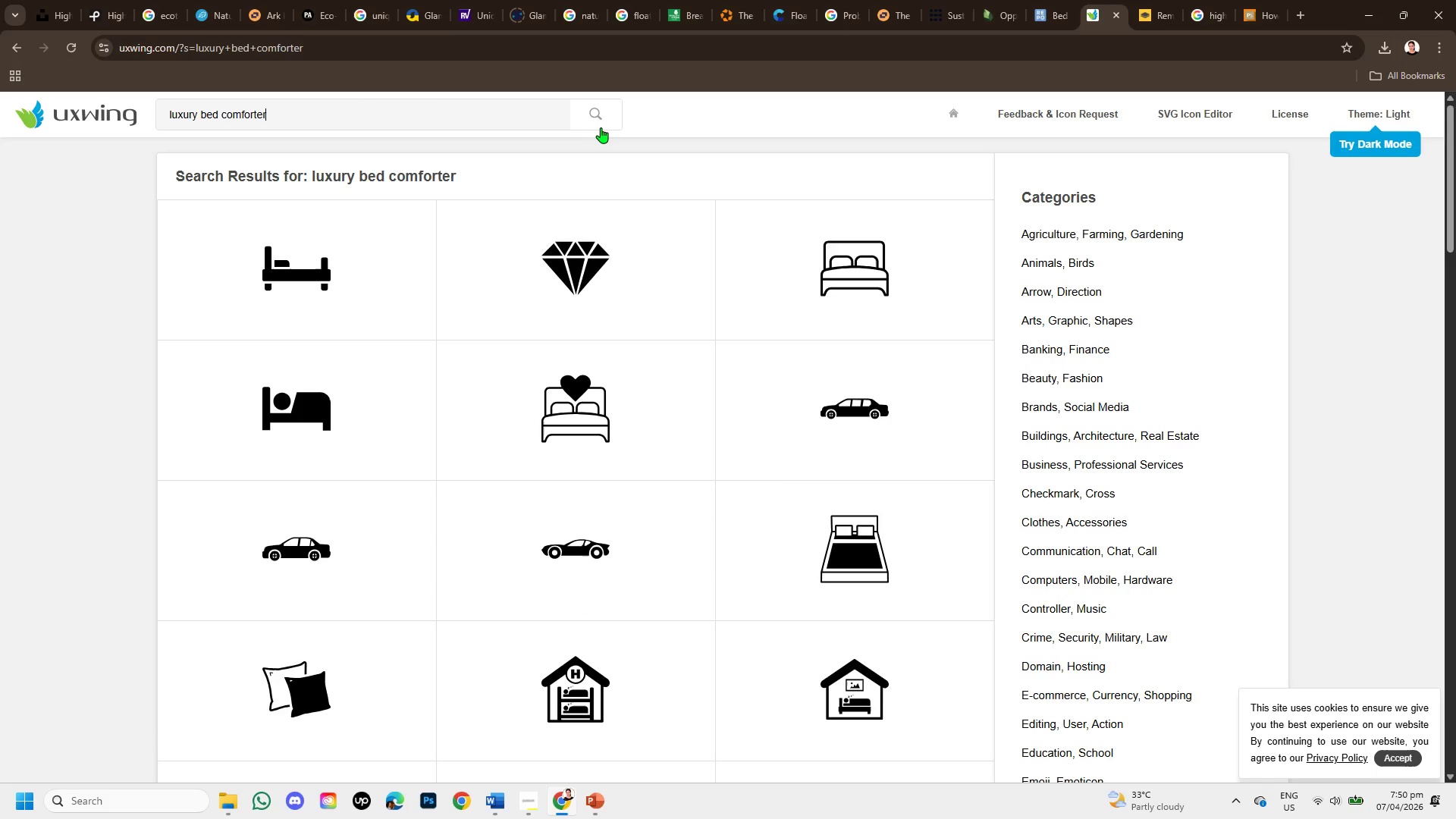 
left_click([593, 113])
 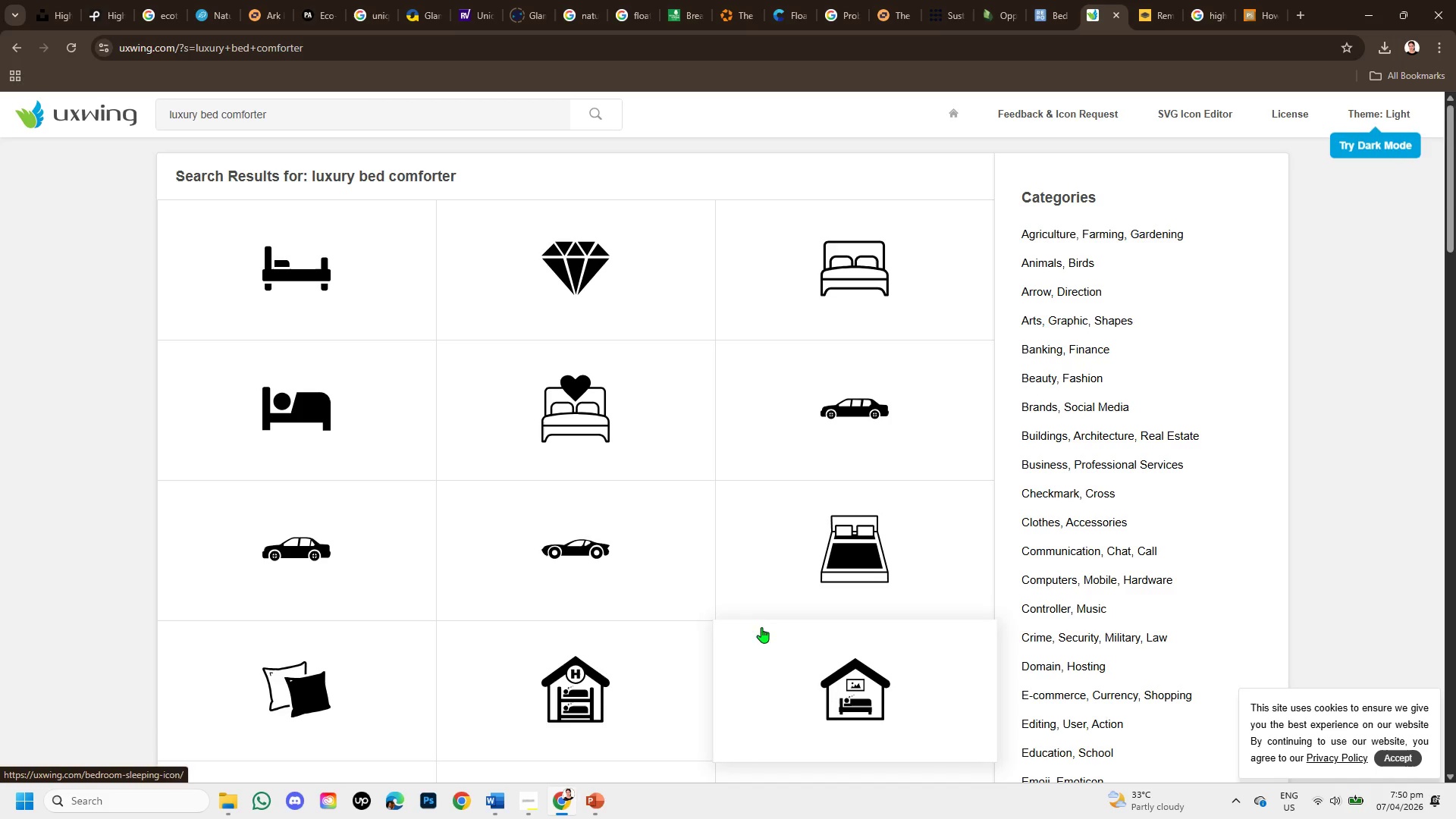 
left_click([848, 526])
 